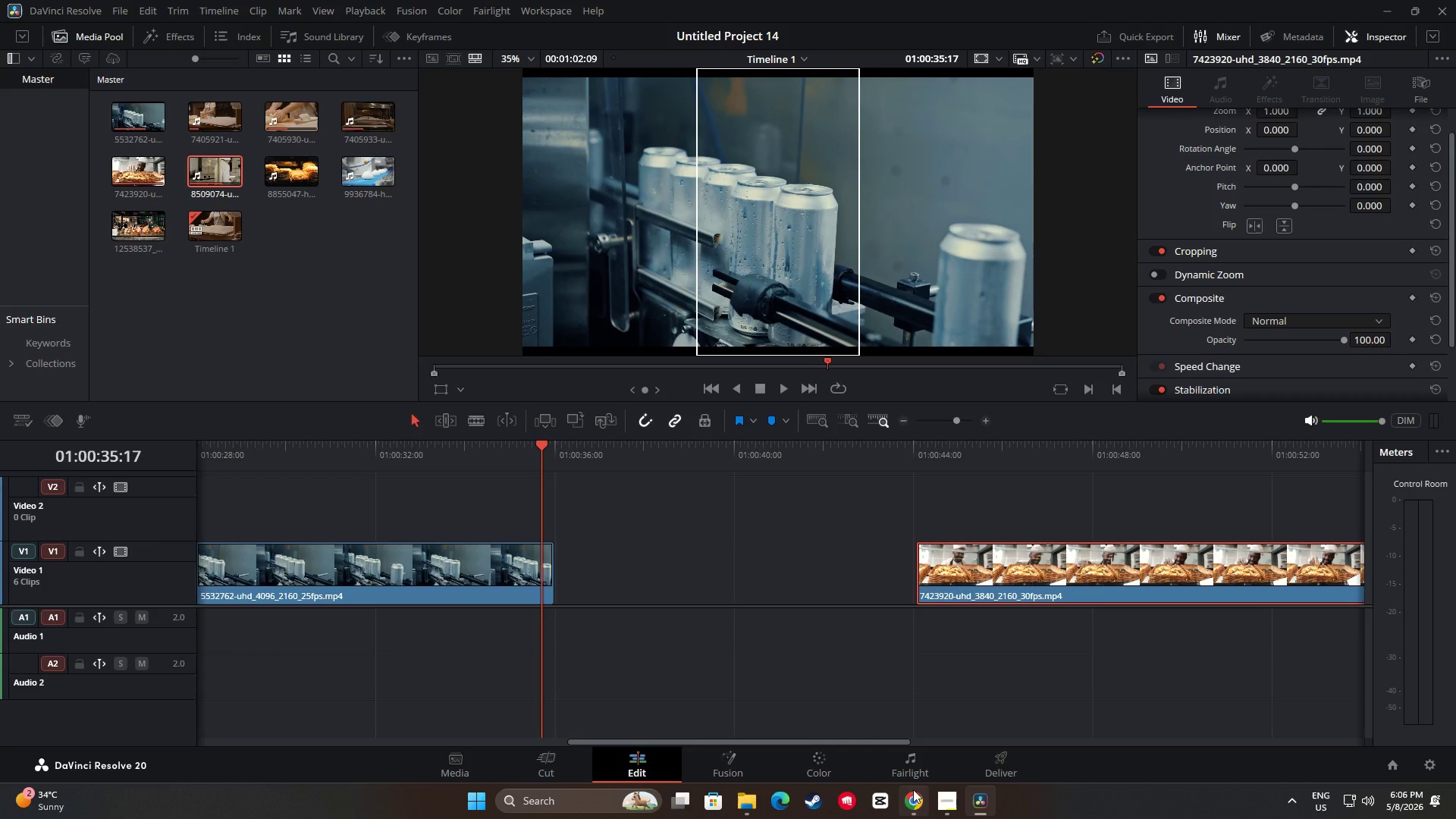 
left_click([912, 797])
 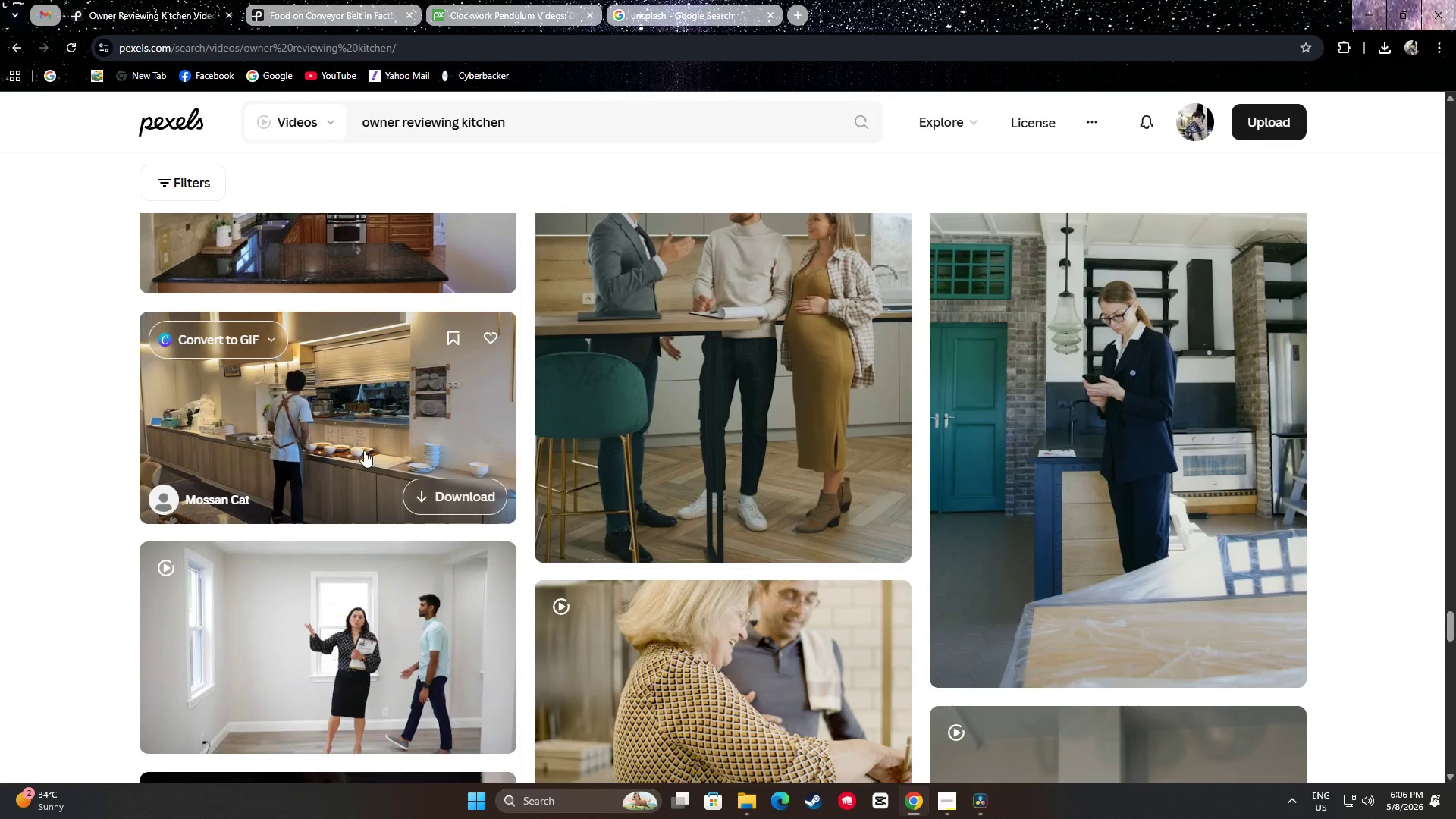 
scroll: coordinate [0, 308], scroll_direction: down, amount: 15.0
 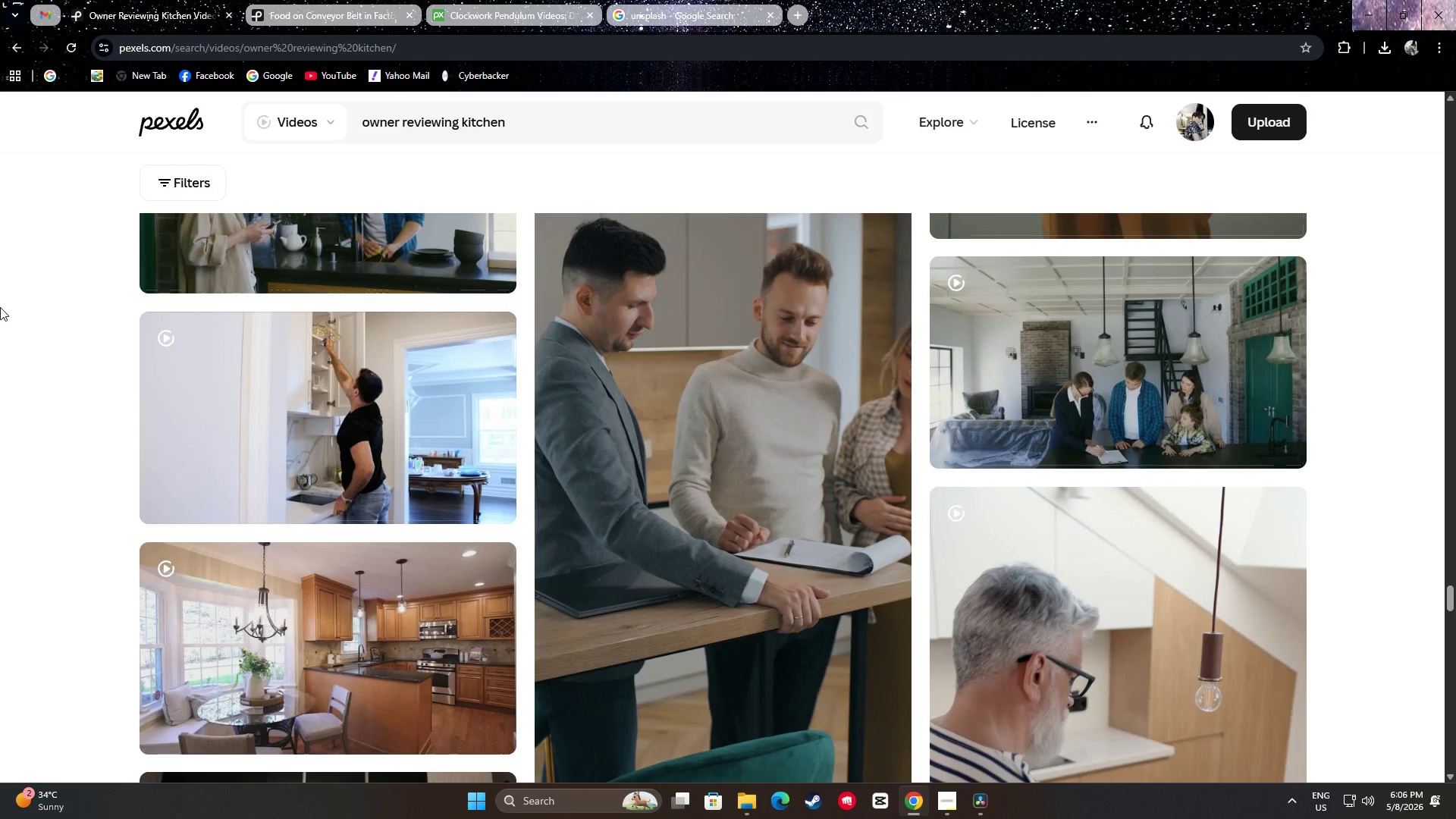 
scroll: coordinate [0, 309], scroll_direction: down, amount: 18.0
 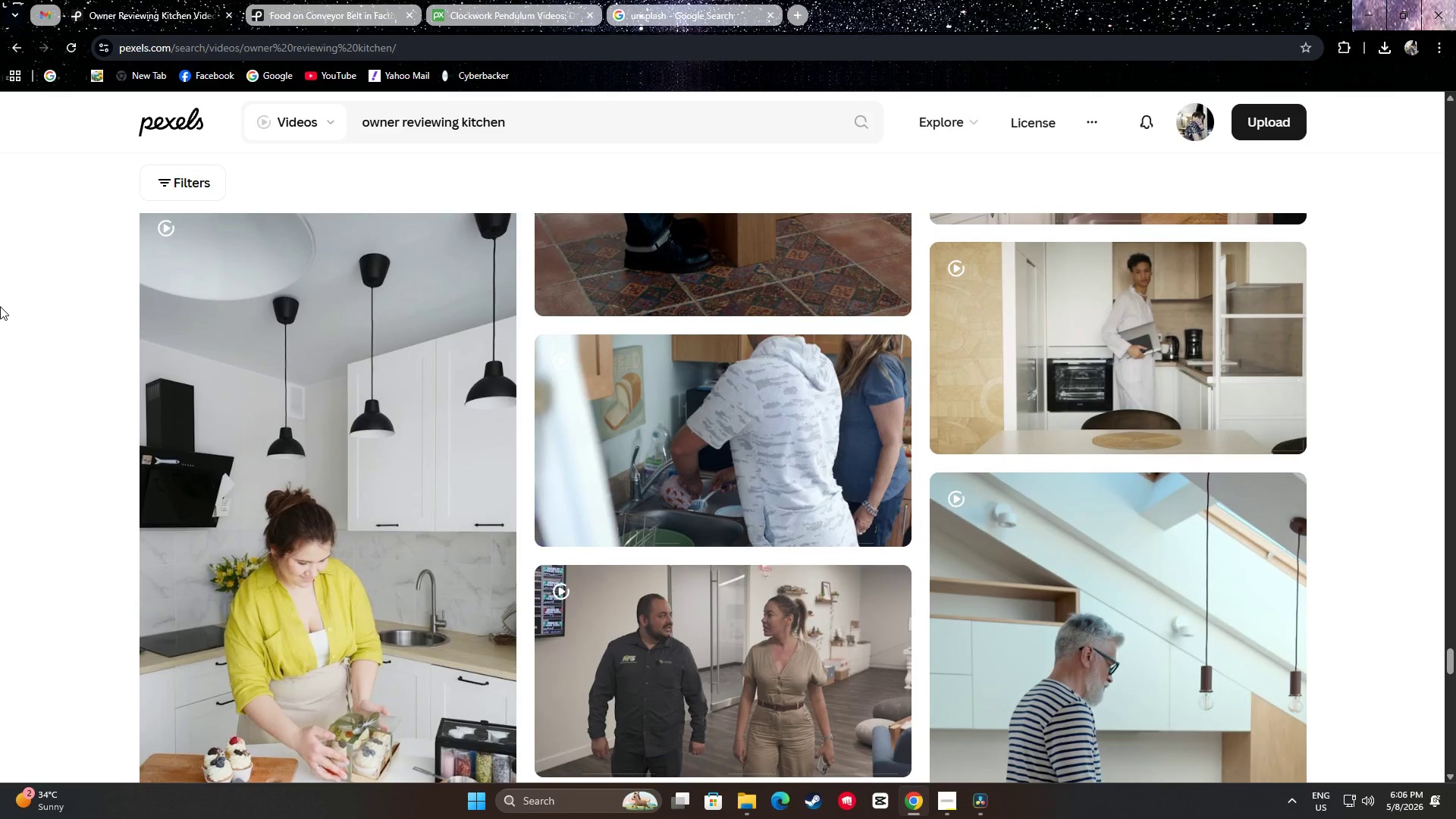 
scroll: coordinate [0, 309], scroll_direction: down, amount: 26.0
 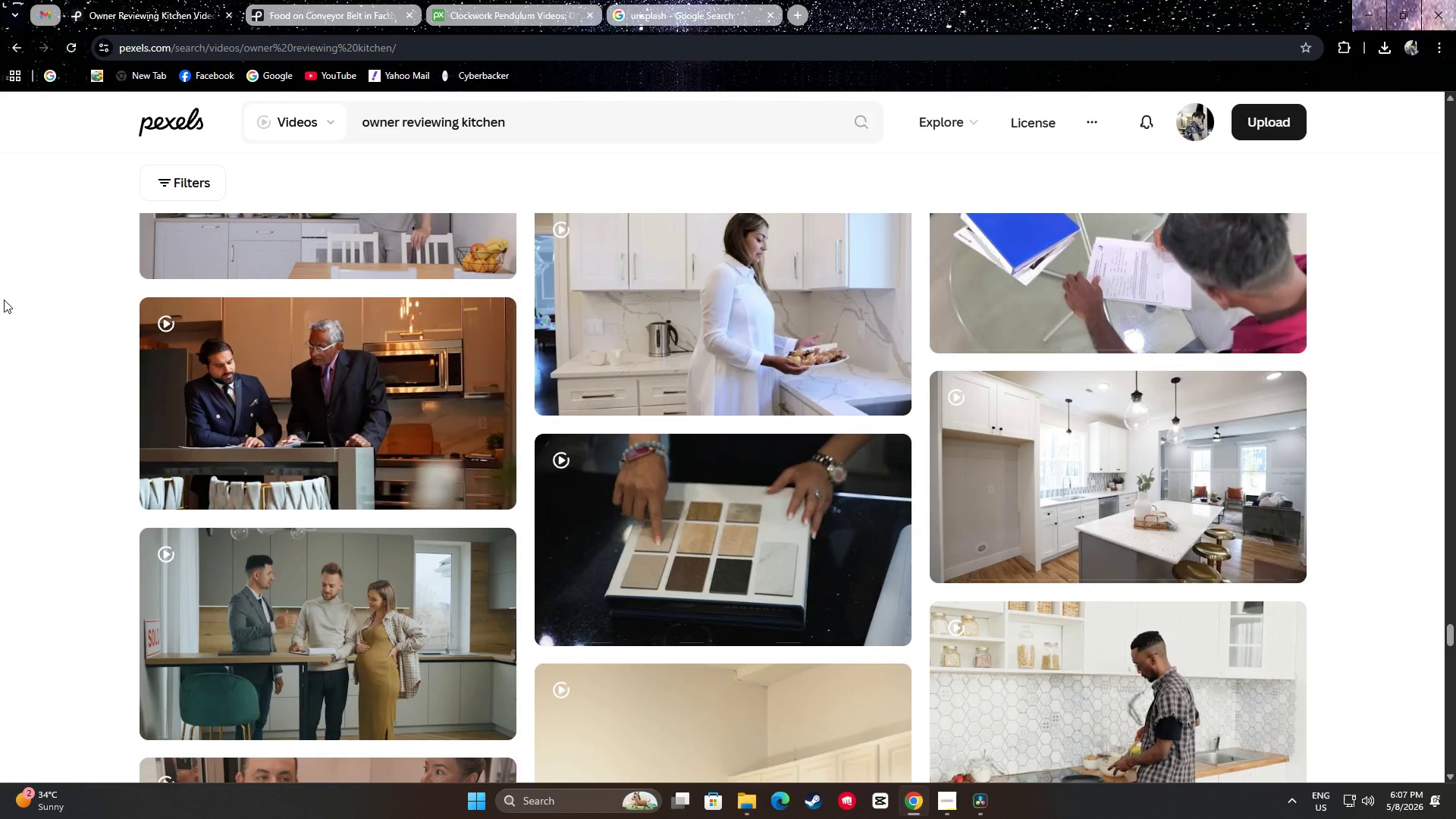 
scroll: coordinate [7, 306], scroll_direction: down, amount: 18.0
 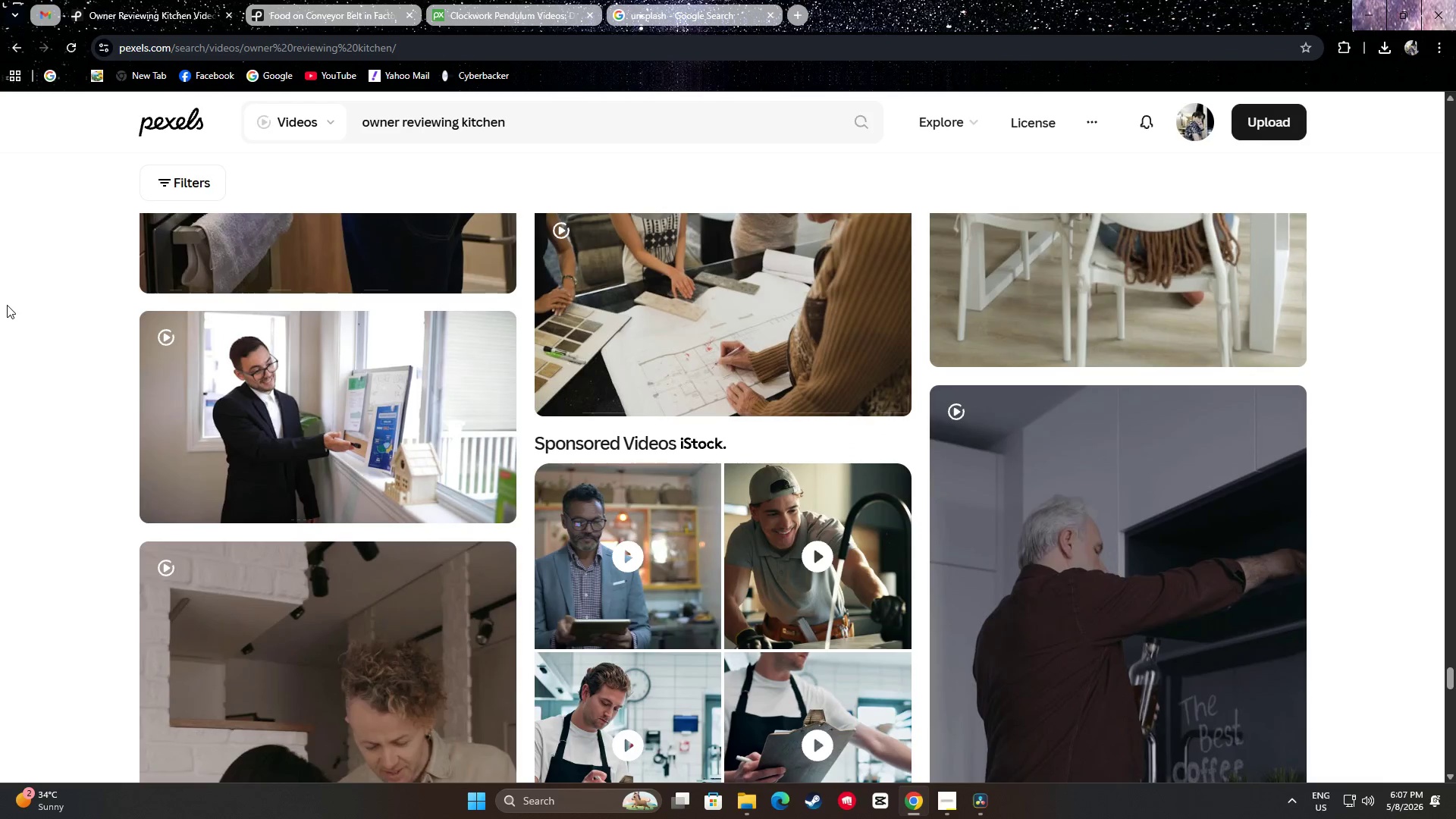 
scroll: coordinate [8, 303], scroll_direction: down, amount: 22.0
 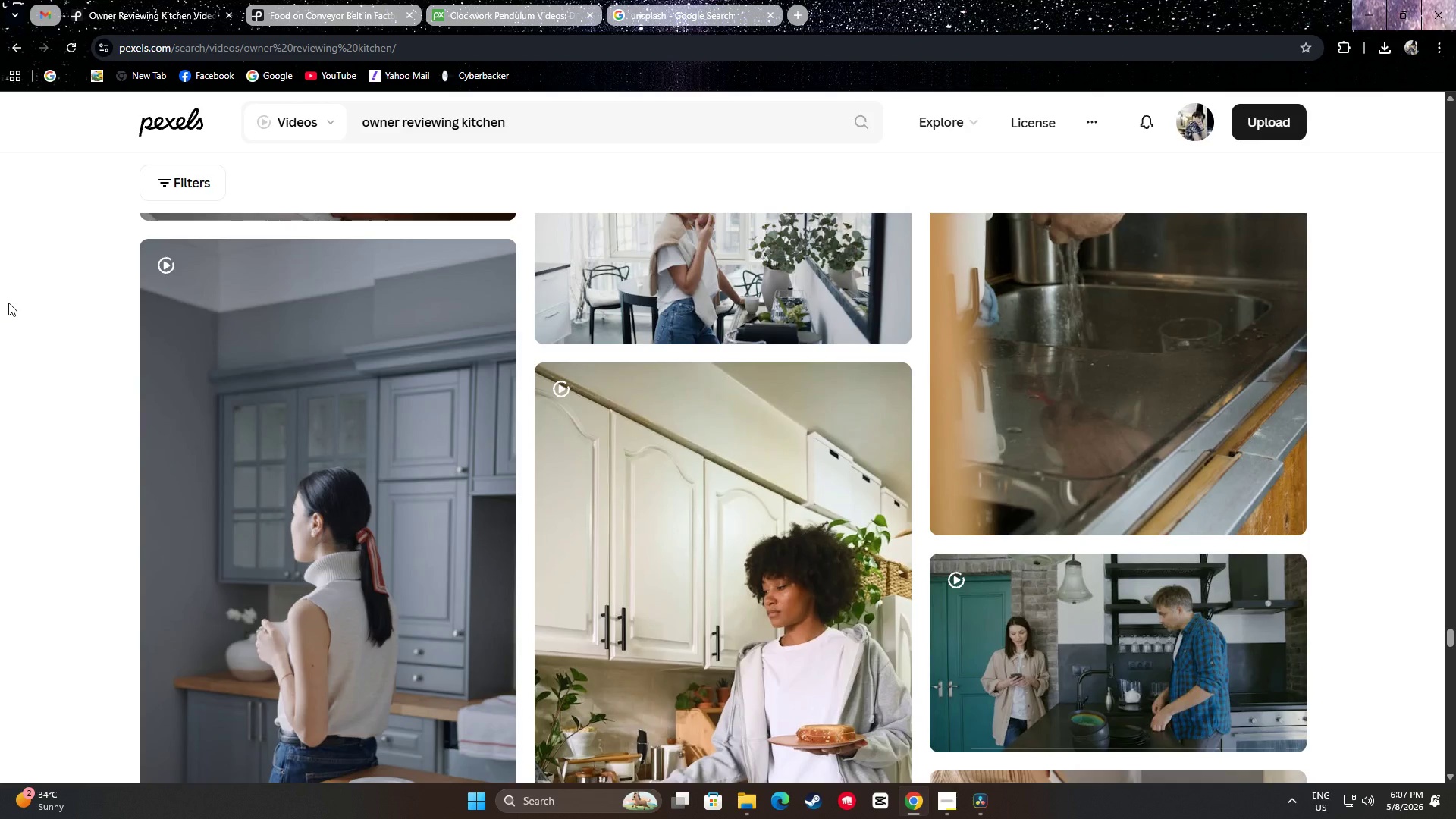 
scroll: coordinate [8, 301], scroll_direction: down, amount: 21.0
 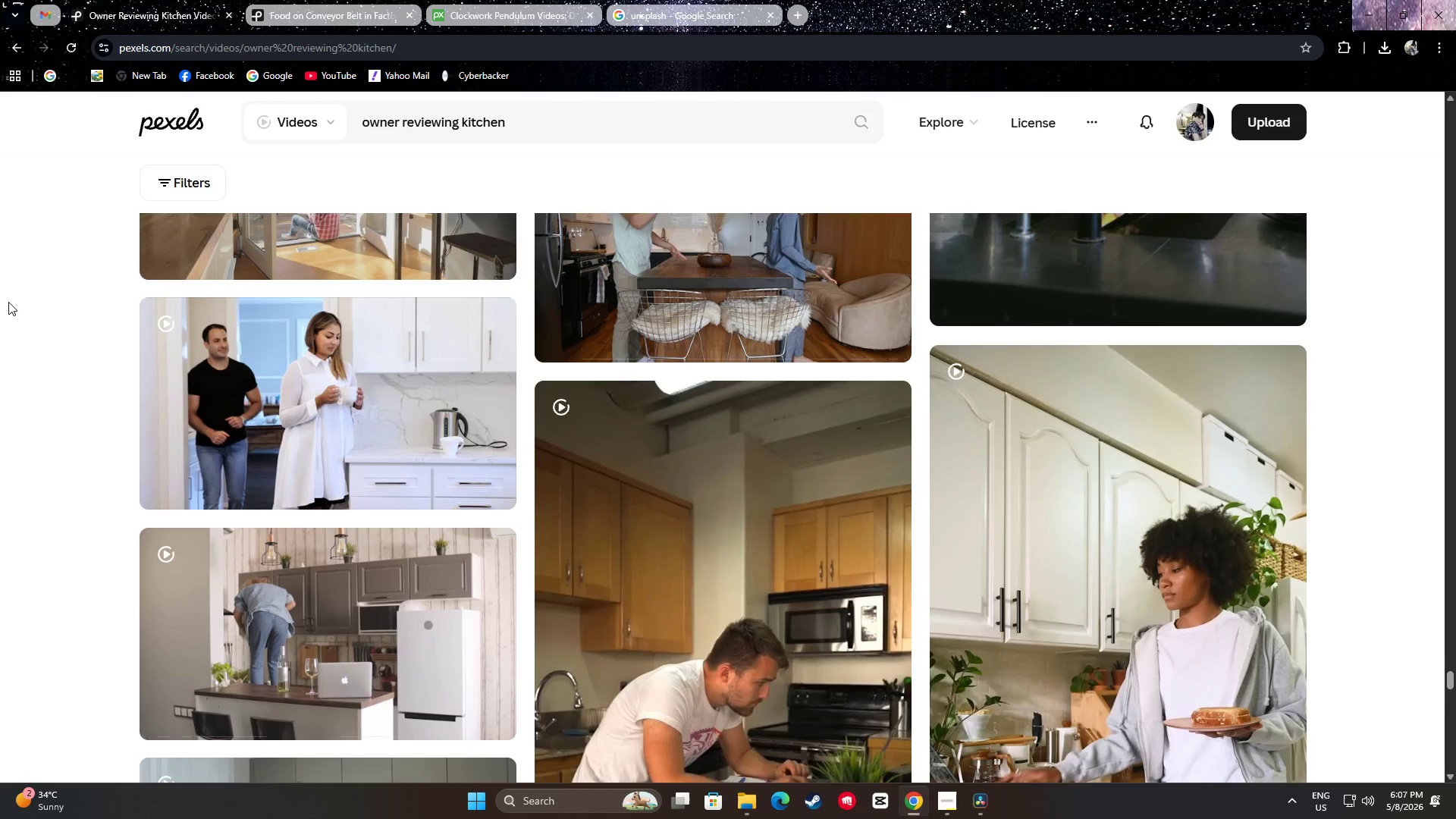 
scroll: coordinate [52, 322], scroll_direction: down, amount: 18.0
 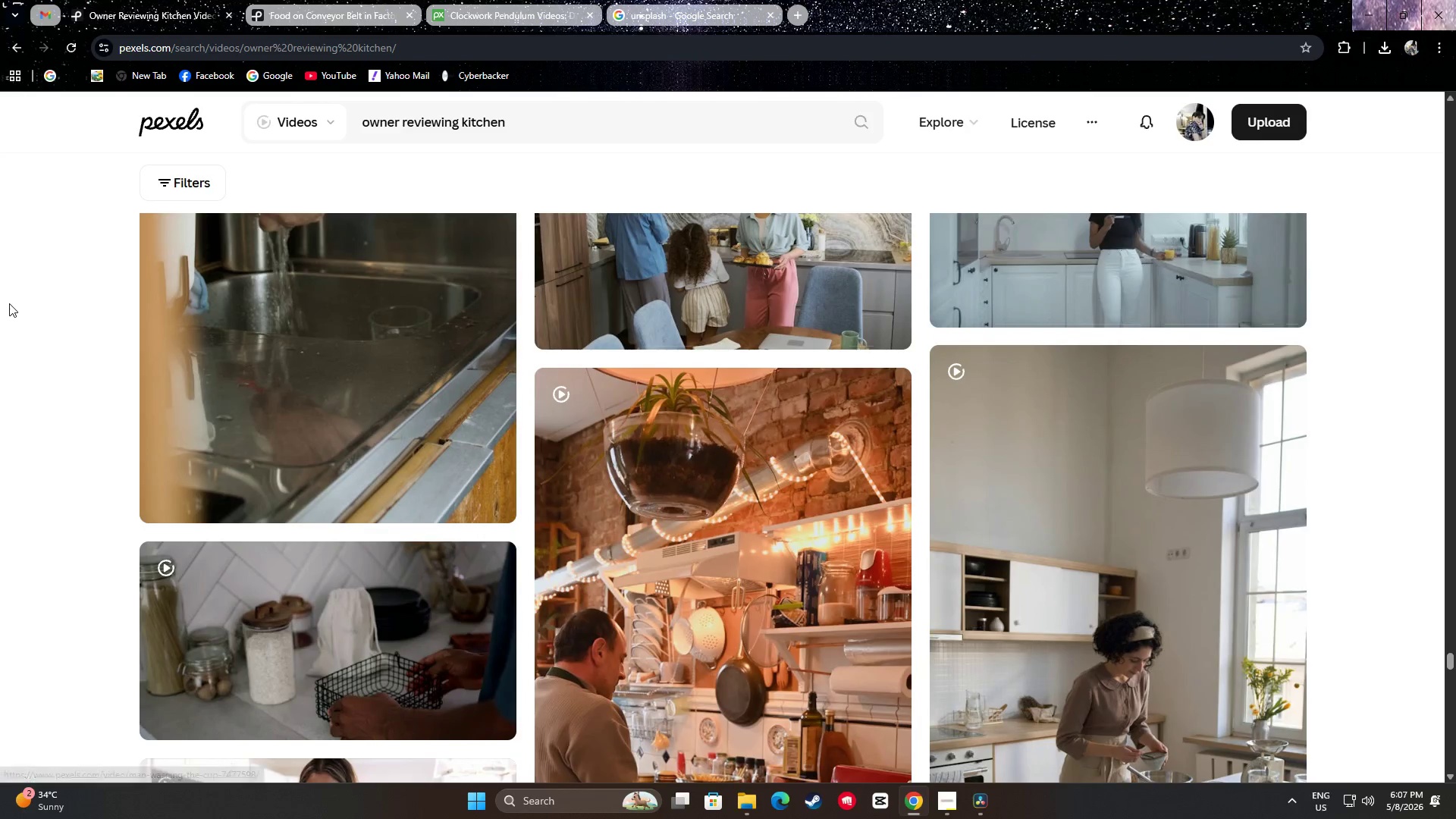 
scroll: coordinate [11, 304], scroll_direction: down, amount: 4.0
 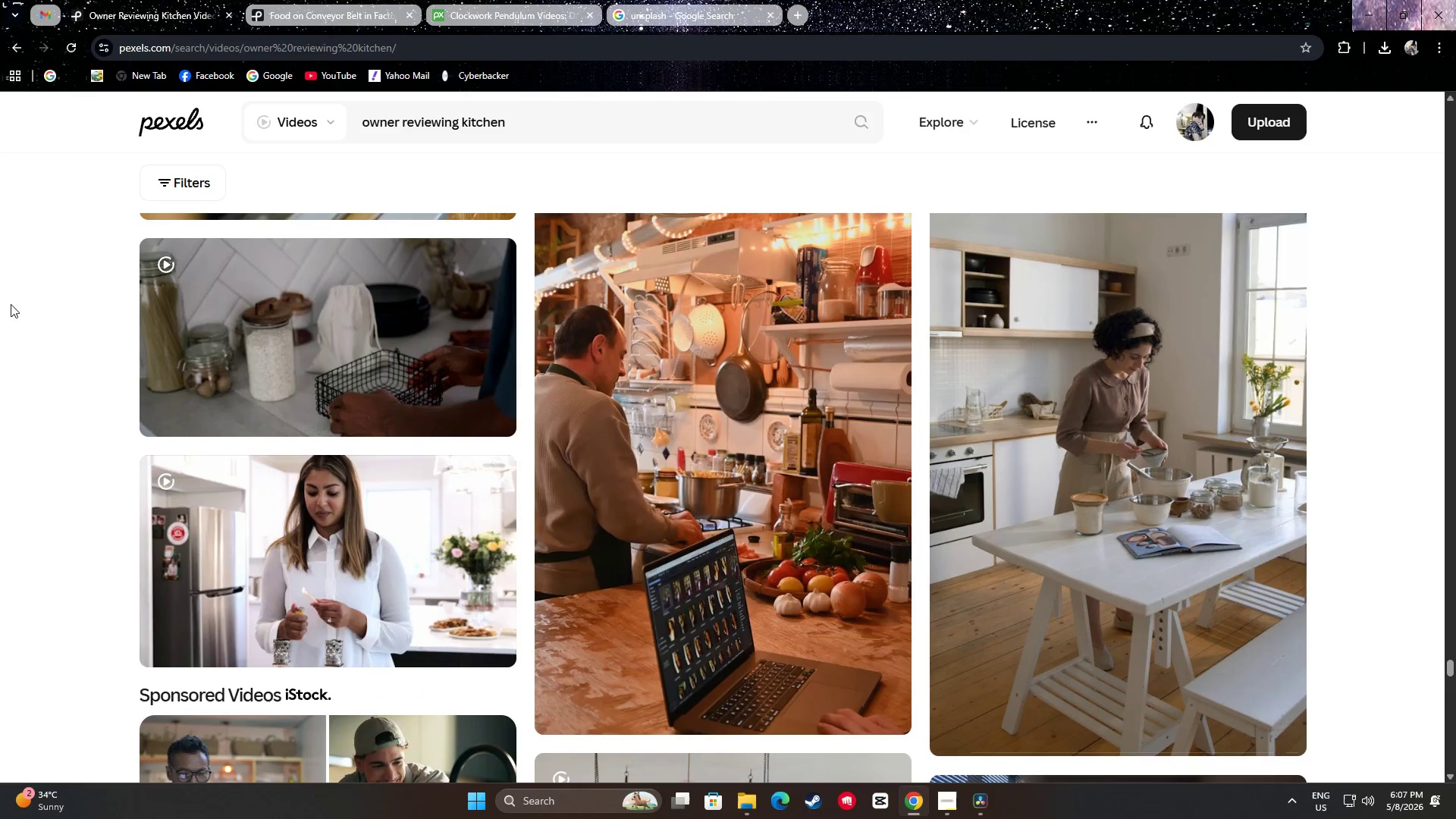 
scroll: coordinate [14, 303], scroll_direction: up, amount: 1.0
 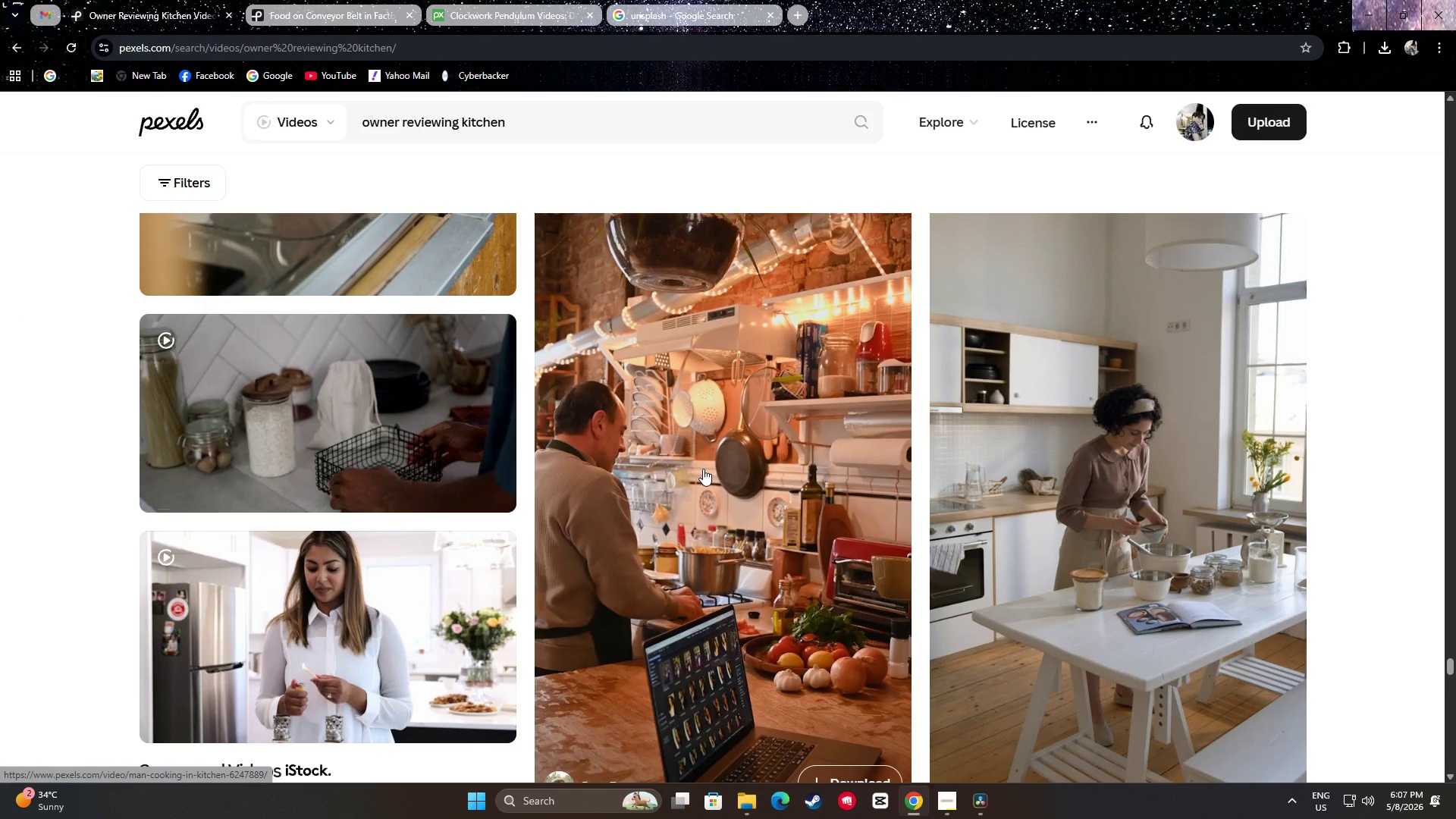 
scroll: coordinate [1373, 378], scroll_direction: down, amount: 22.0
 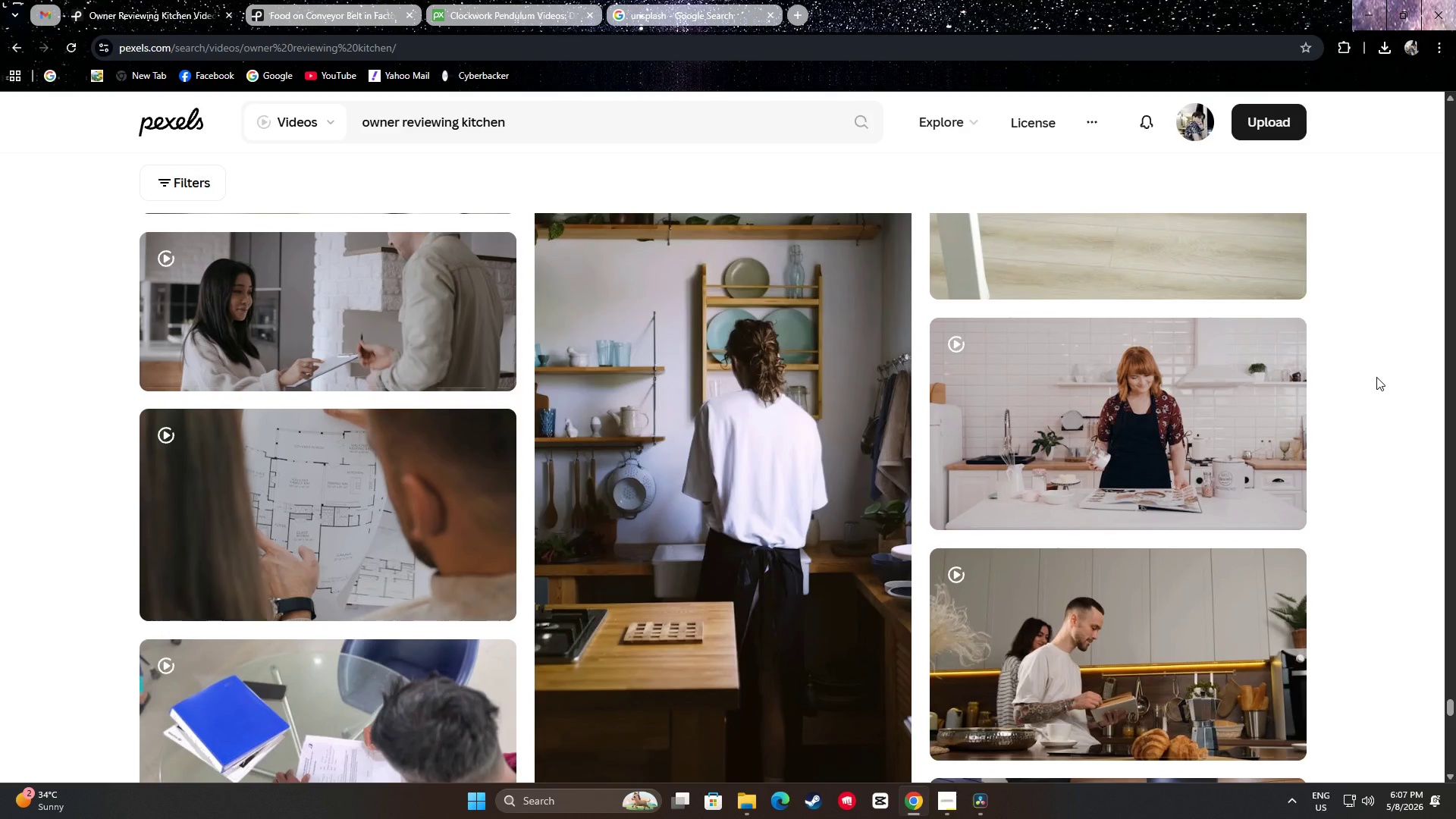 
scroll: coordinate [1420, 353], scroll_direction: down, amount: 5.0
 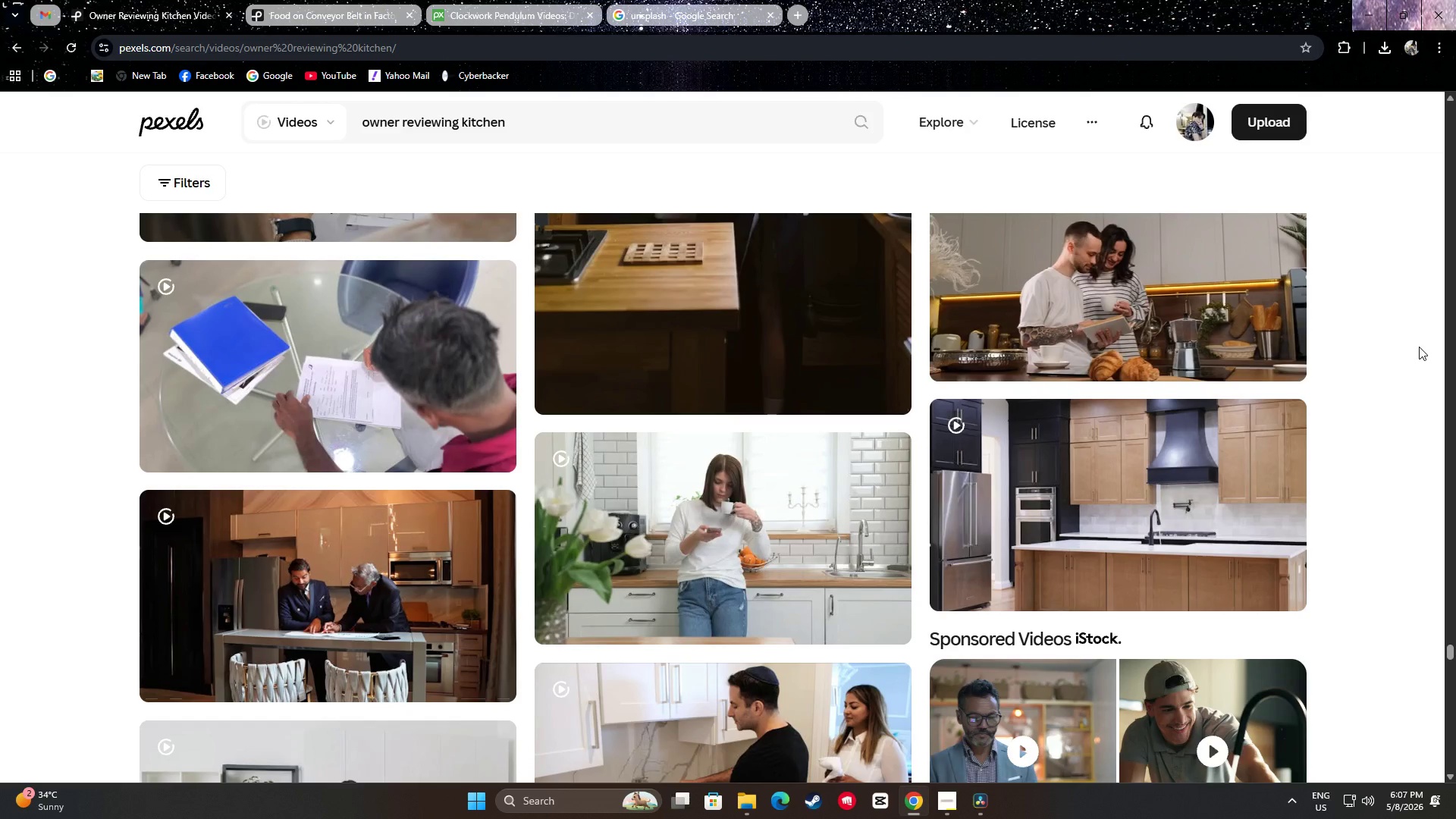 
scroll: coordinate [1417, 344], scroll_direction: up, amount: 1.0
 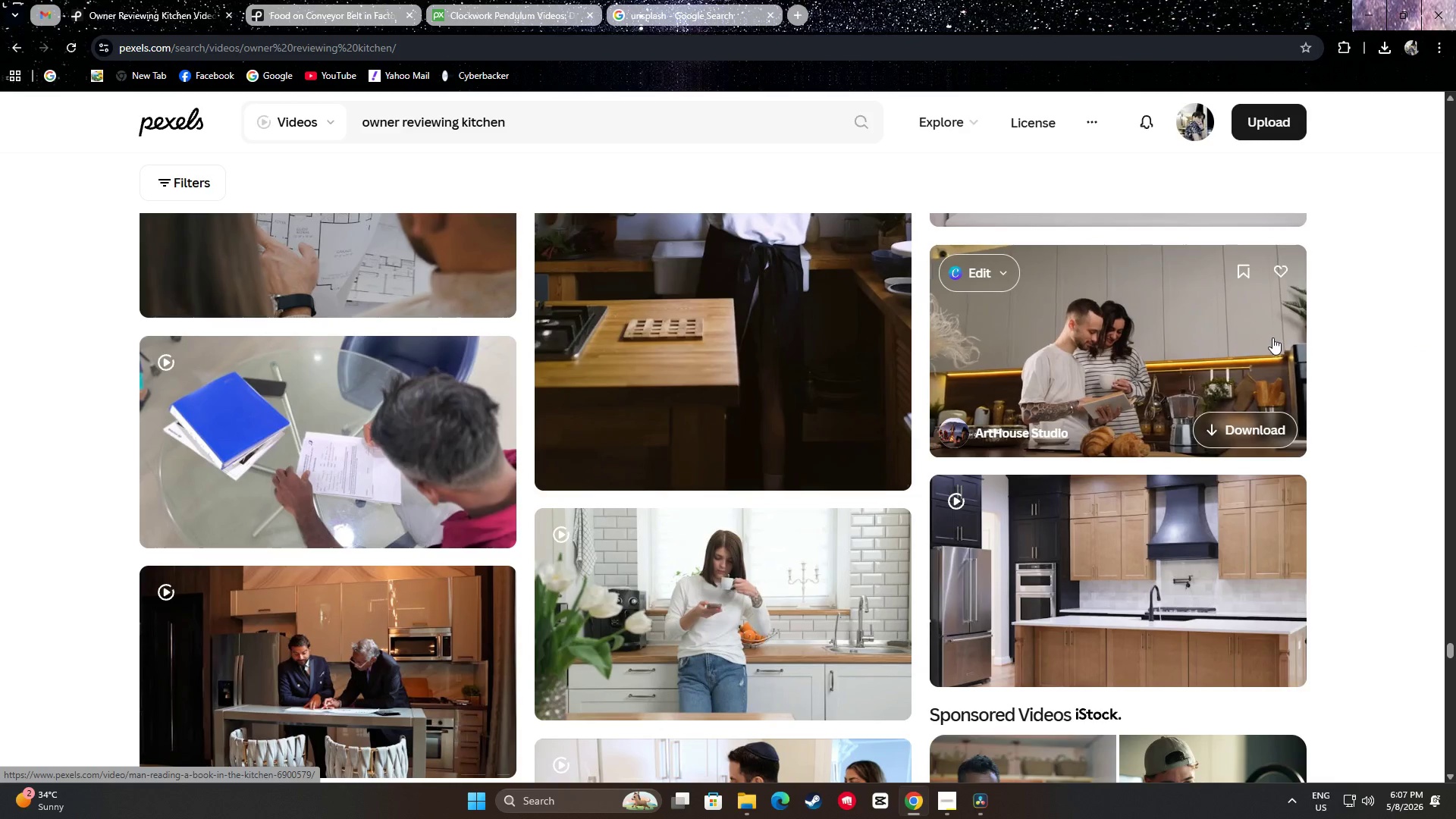 
scroll: coordinate [1369, 291], scroll_direction: down, amount: 22.0
 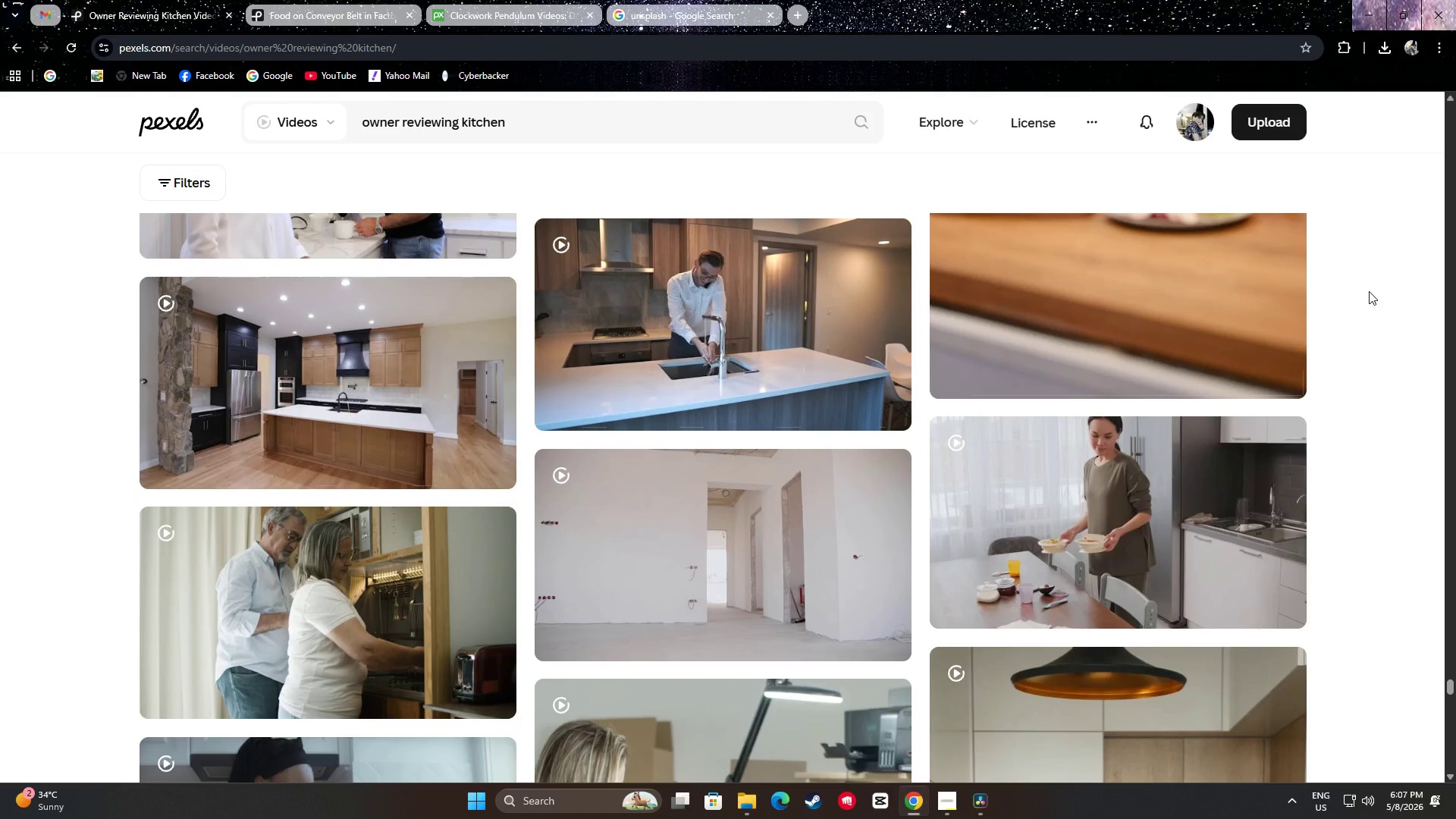 
scroll: coordinate [1373, 305], scroll_direction: down, amount: 20.0
 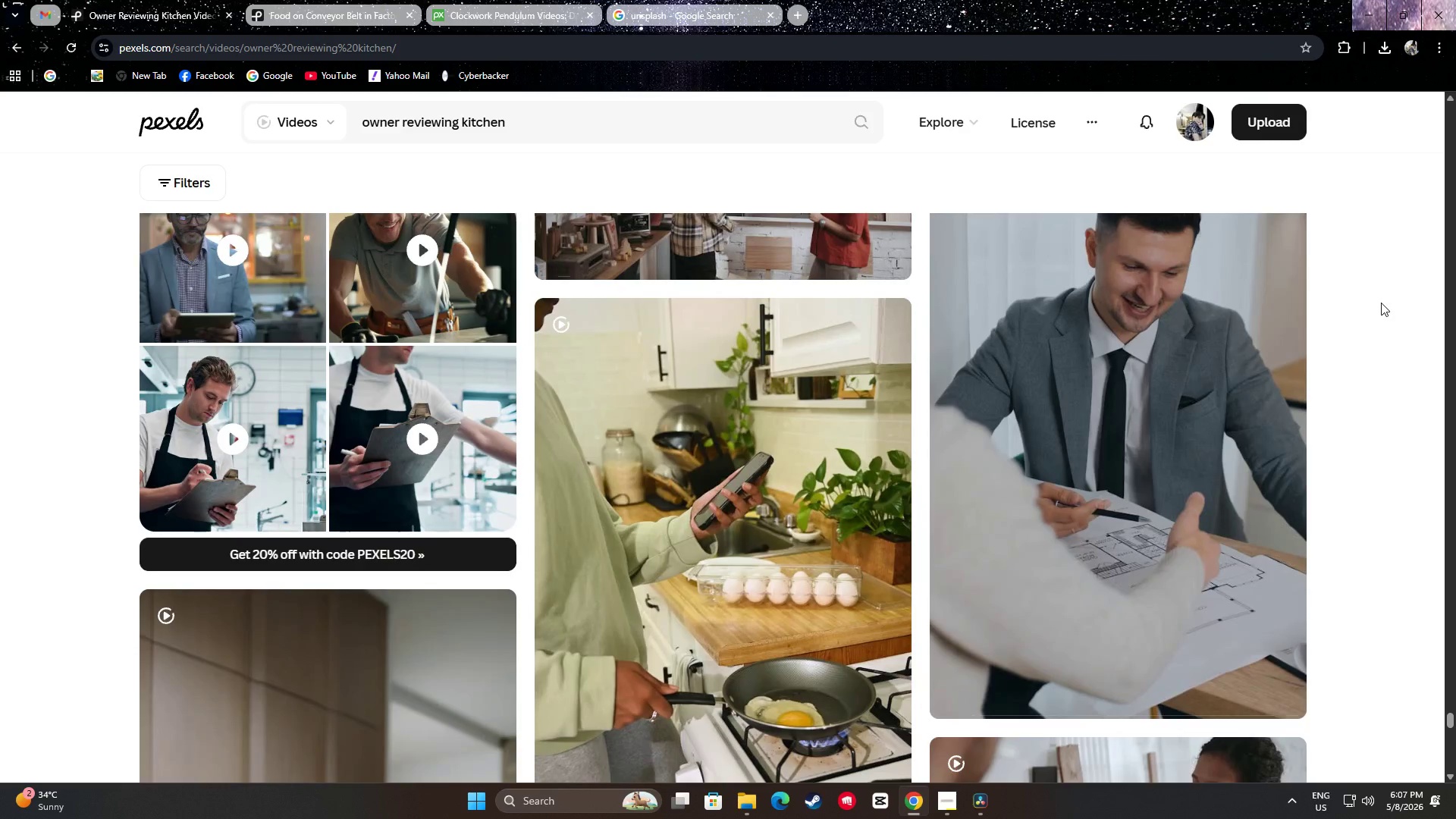 
scroll: coordinate [1376, 299], scroll_direction: up, amount: 5.0
 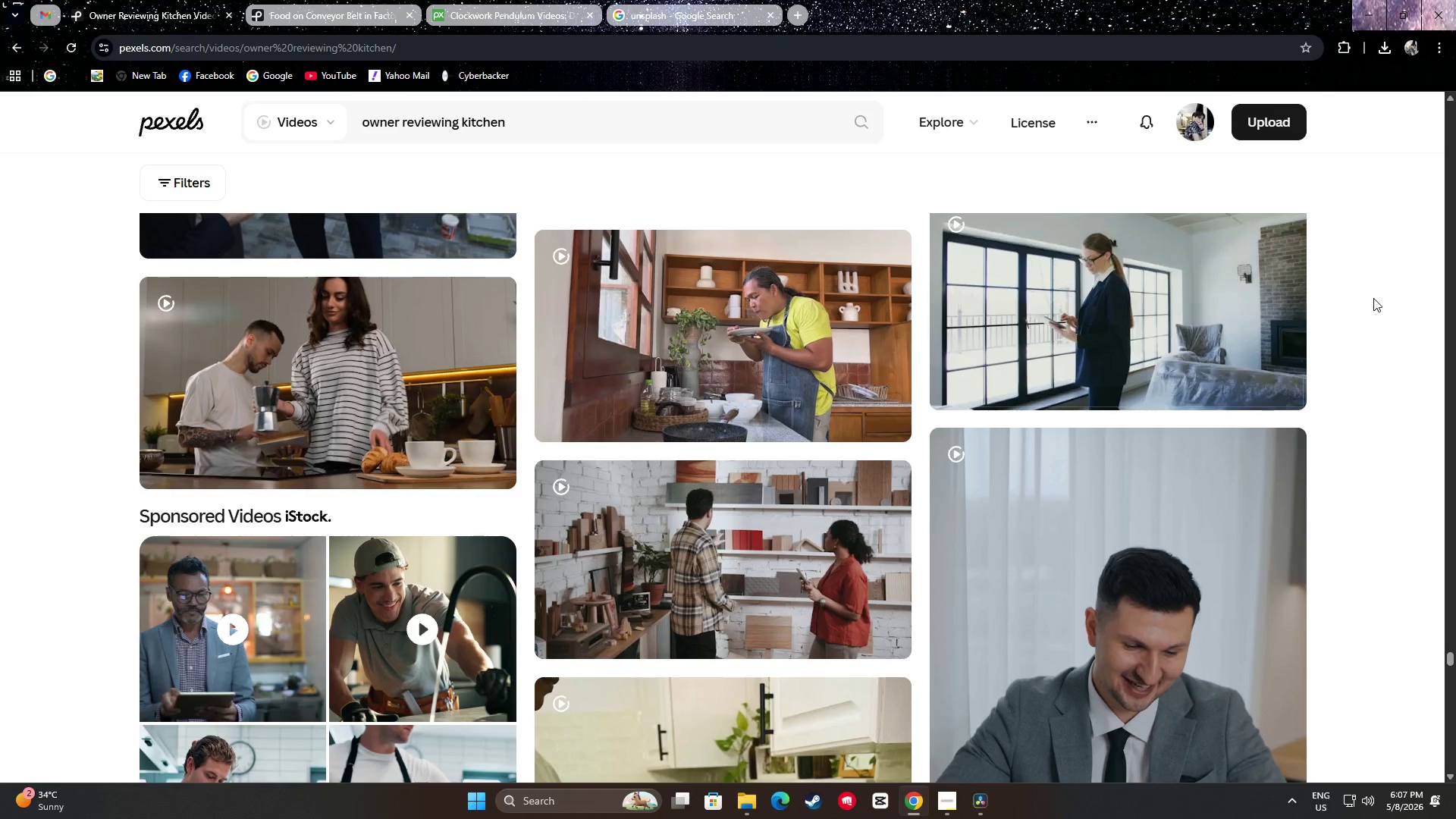 
mouse_move([422, 352])
 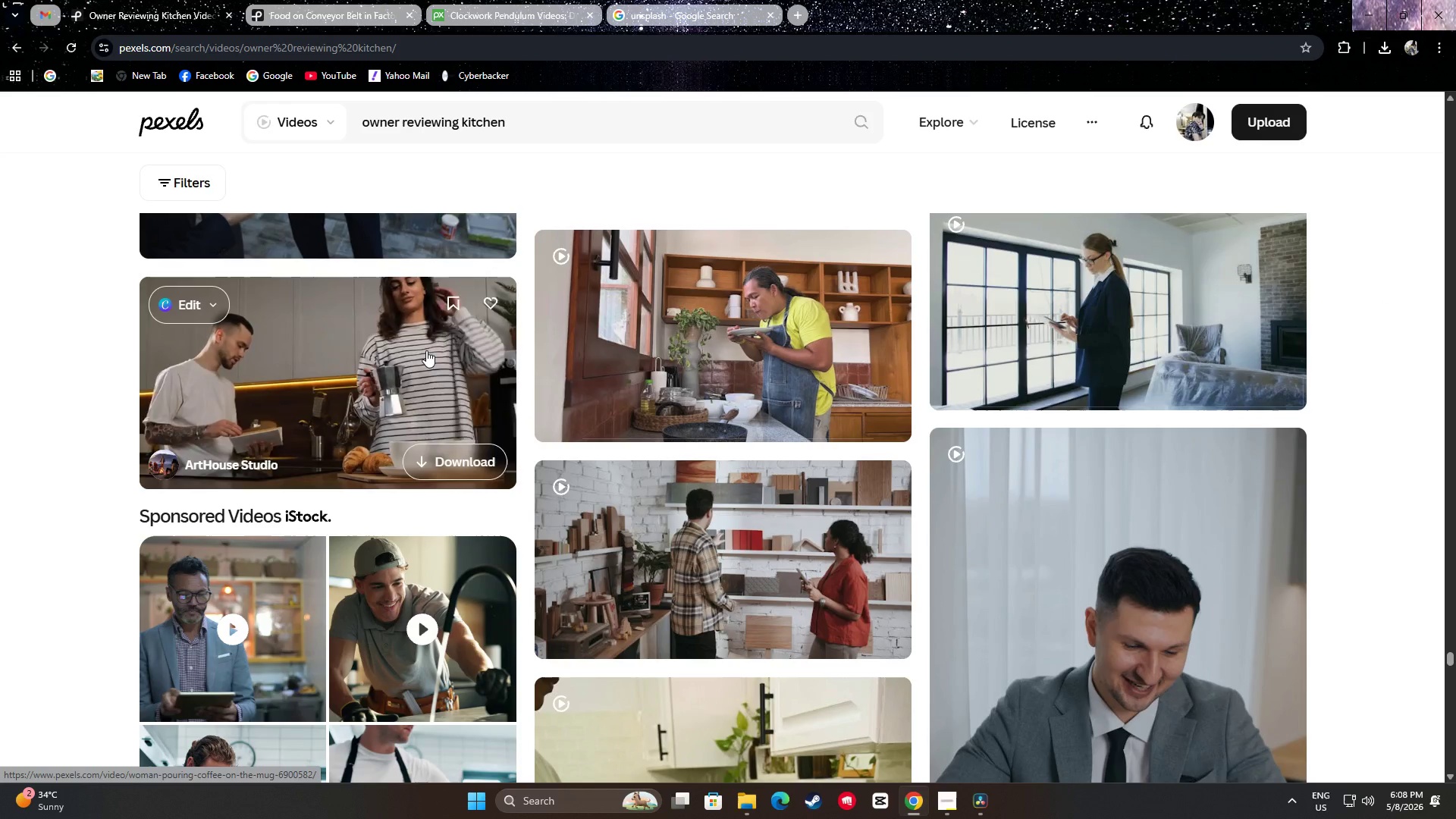 
scroll: coordinate [1367, 435], scroll_direction: down, amount: 17.0
 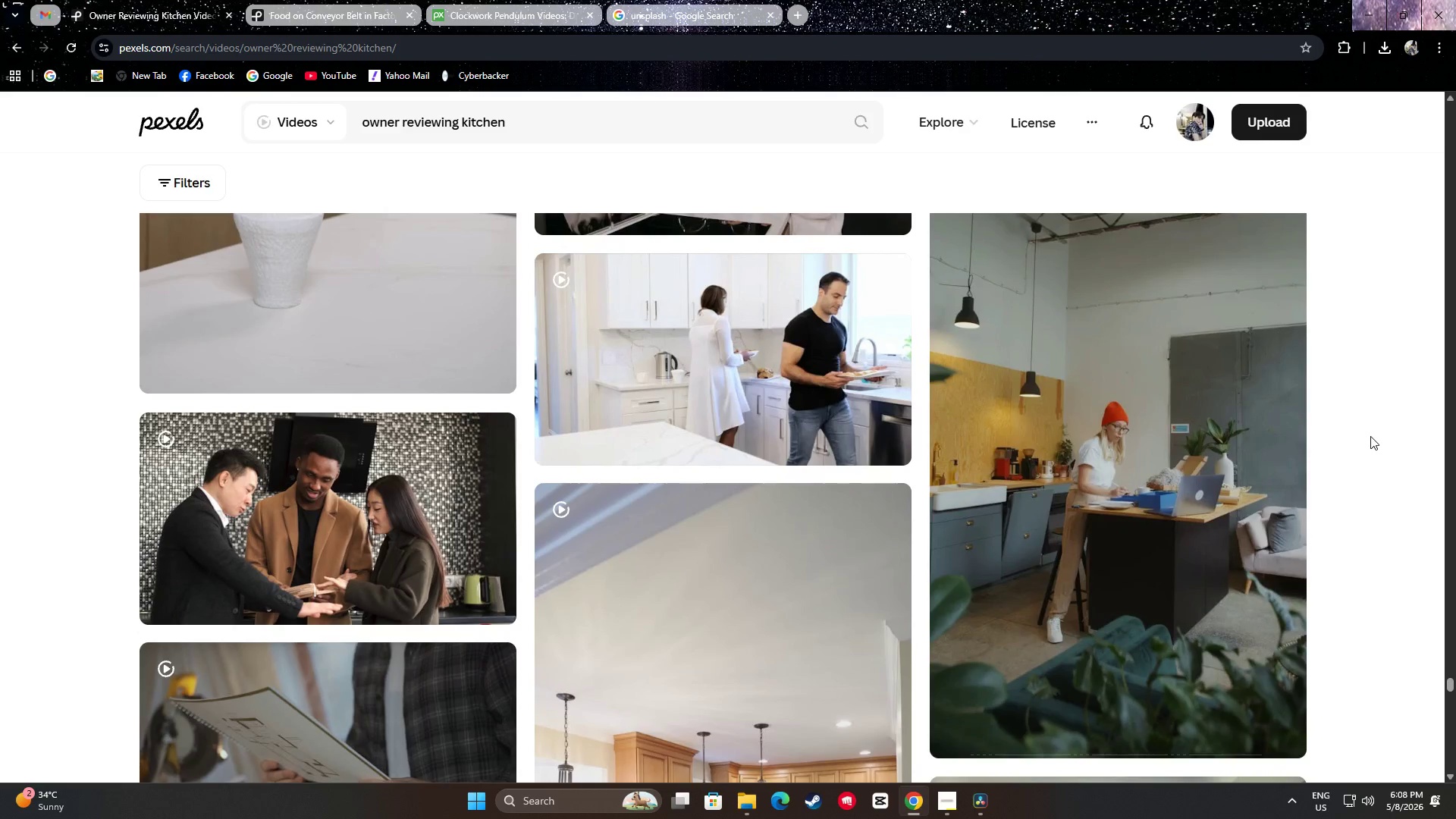 
scroll: coordinate [1370, 435], scroll_direction: none, amount: 0.0
 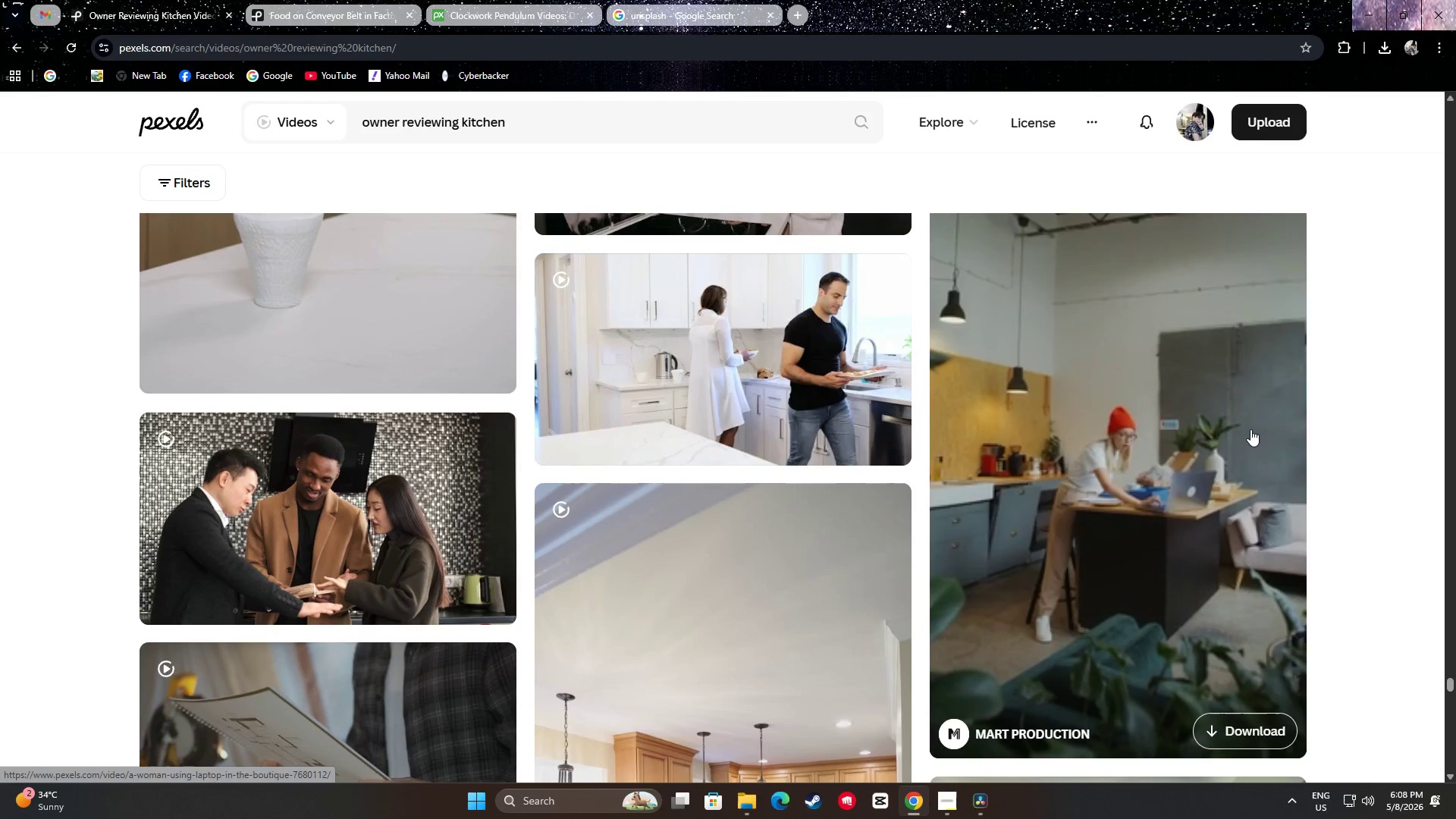 
wait(5.08)
 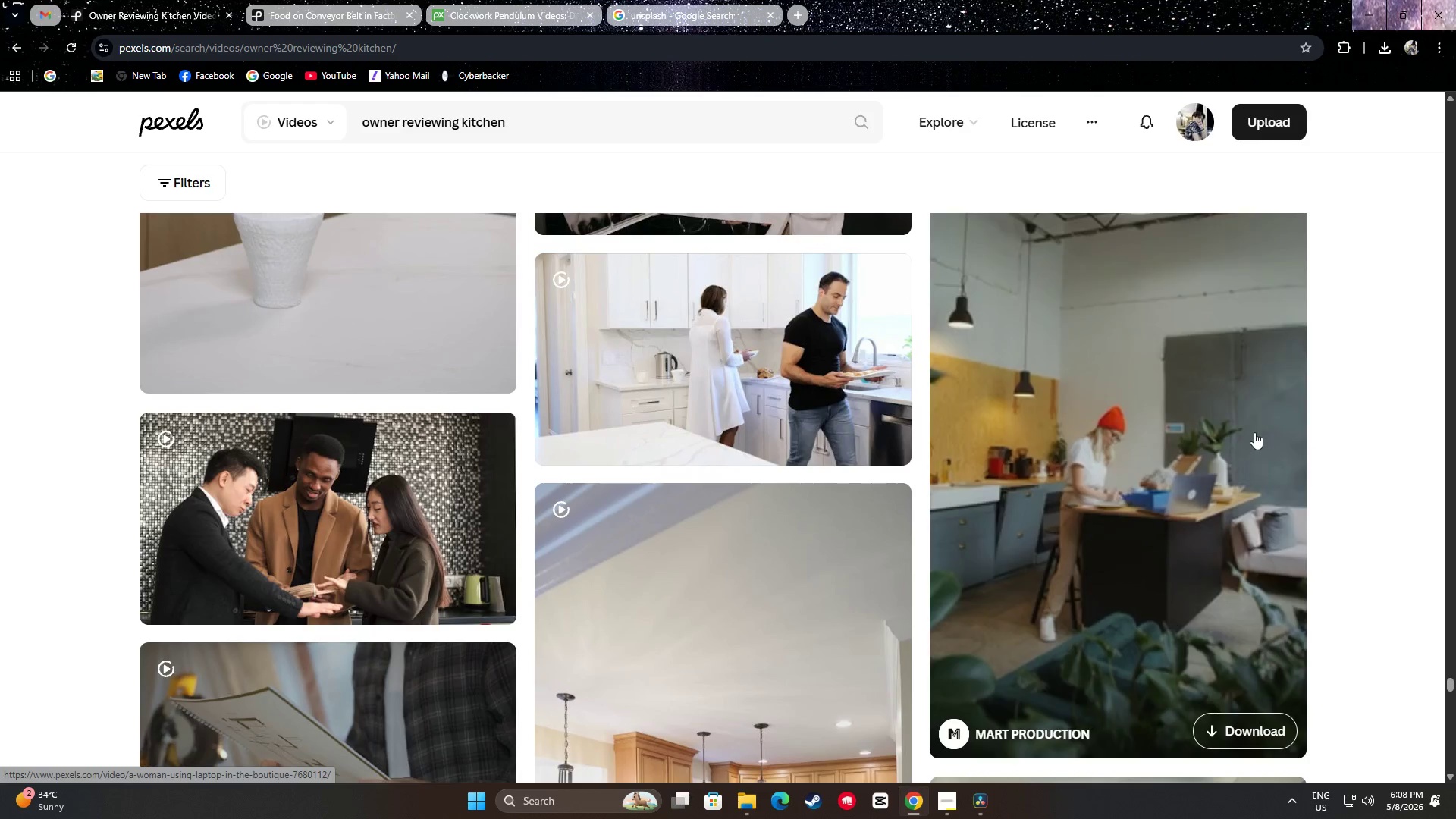 
scroll: coordinate [1377, 419], scroll_direction: down, amount: 20.0
 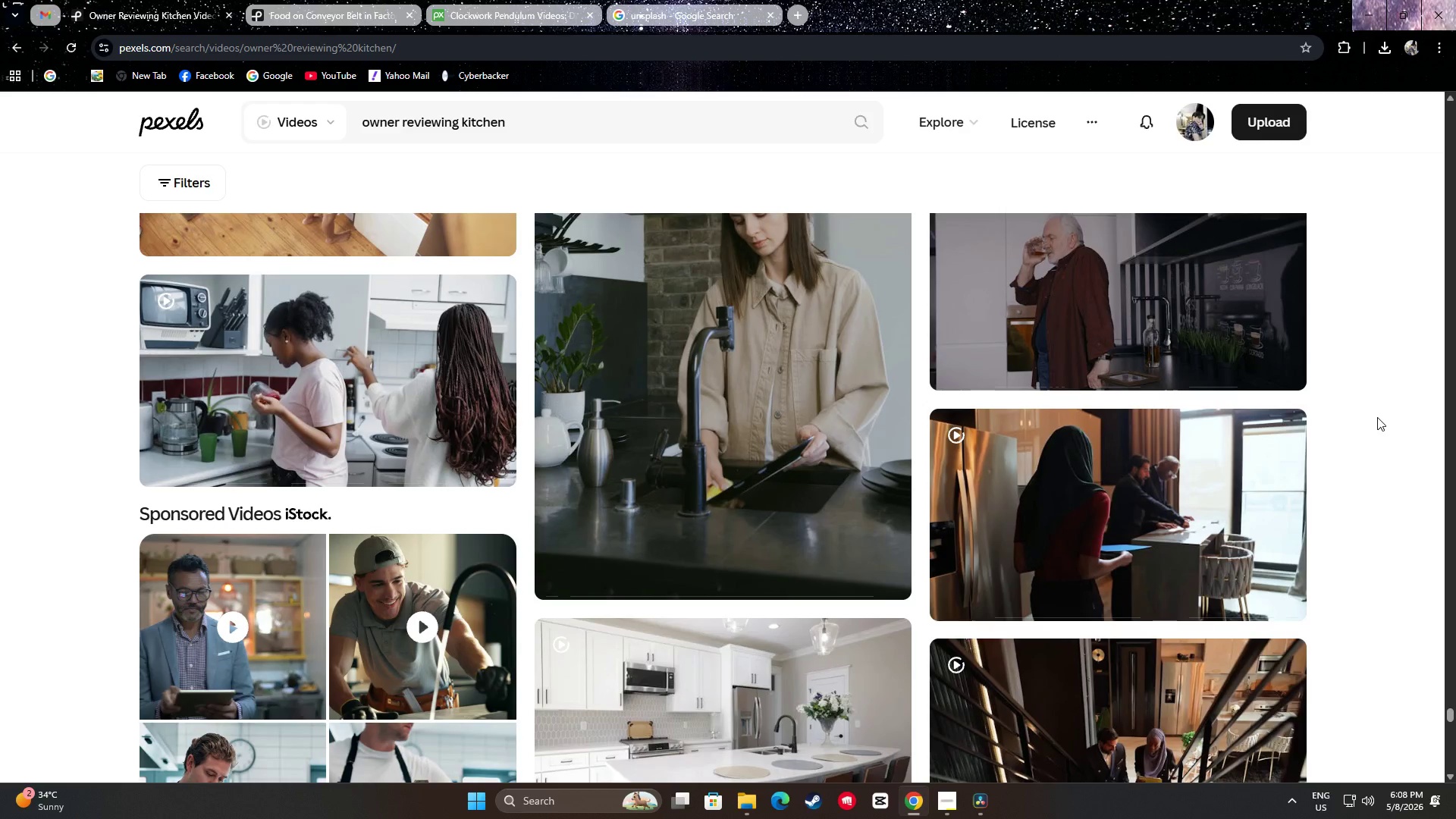 
scroll: coordinate [1371, 423], scroll_direction: down, amount: 7.0
 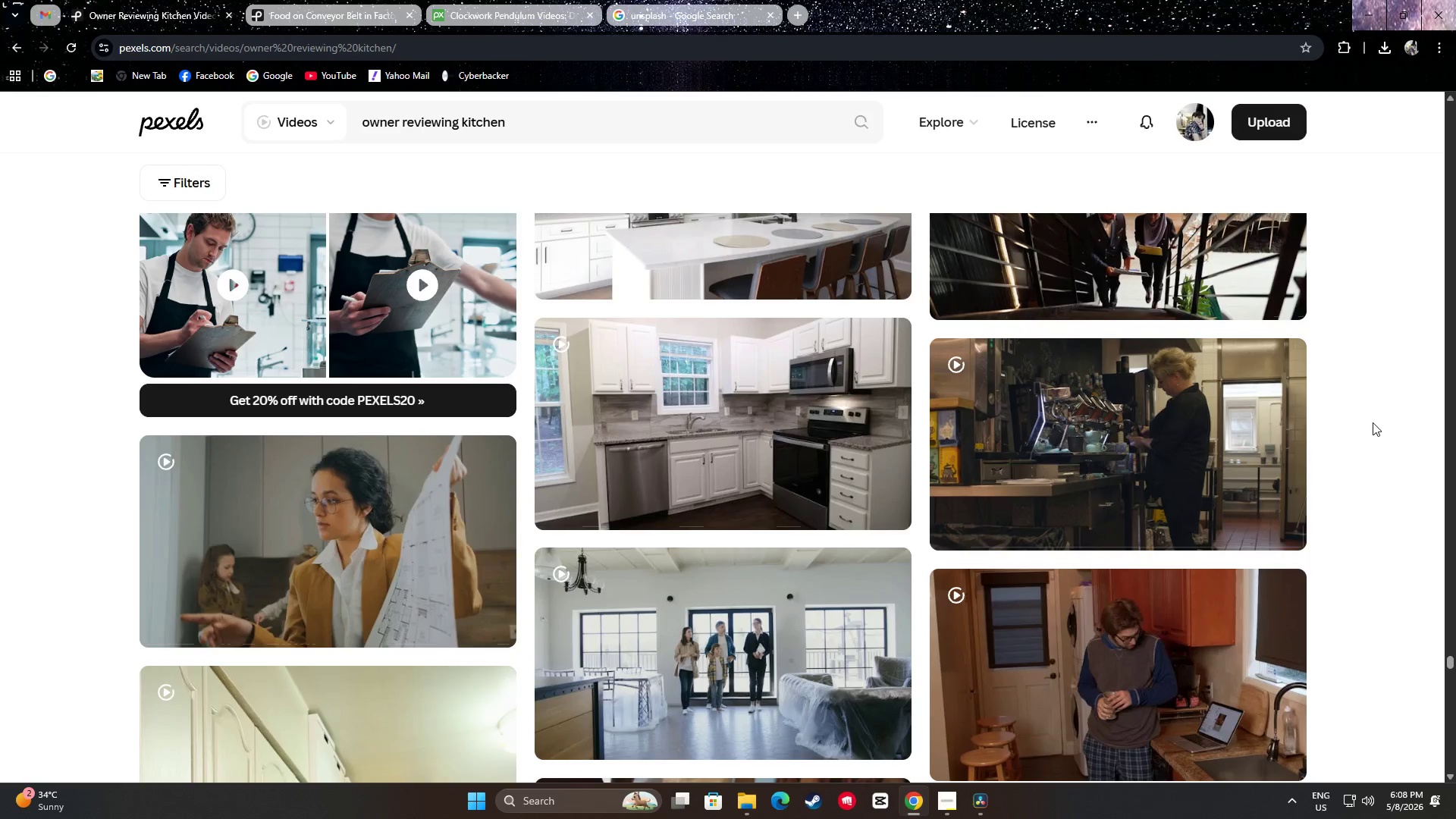 
scroll: coordinate [1373, 421], scroll_direction: up, amount: 3.0
 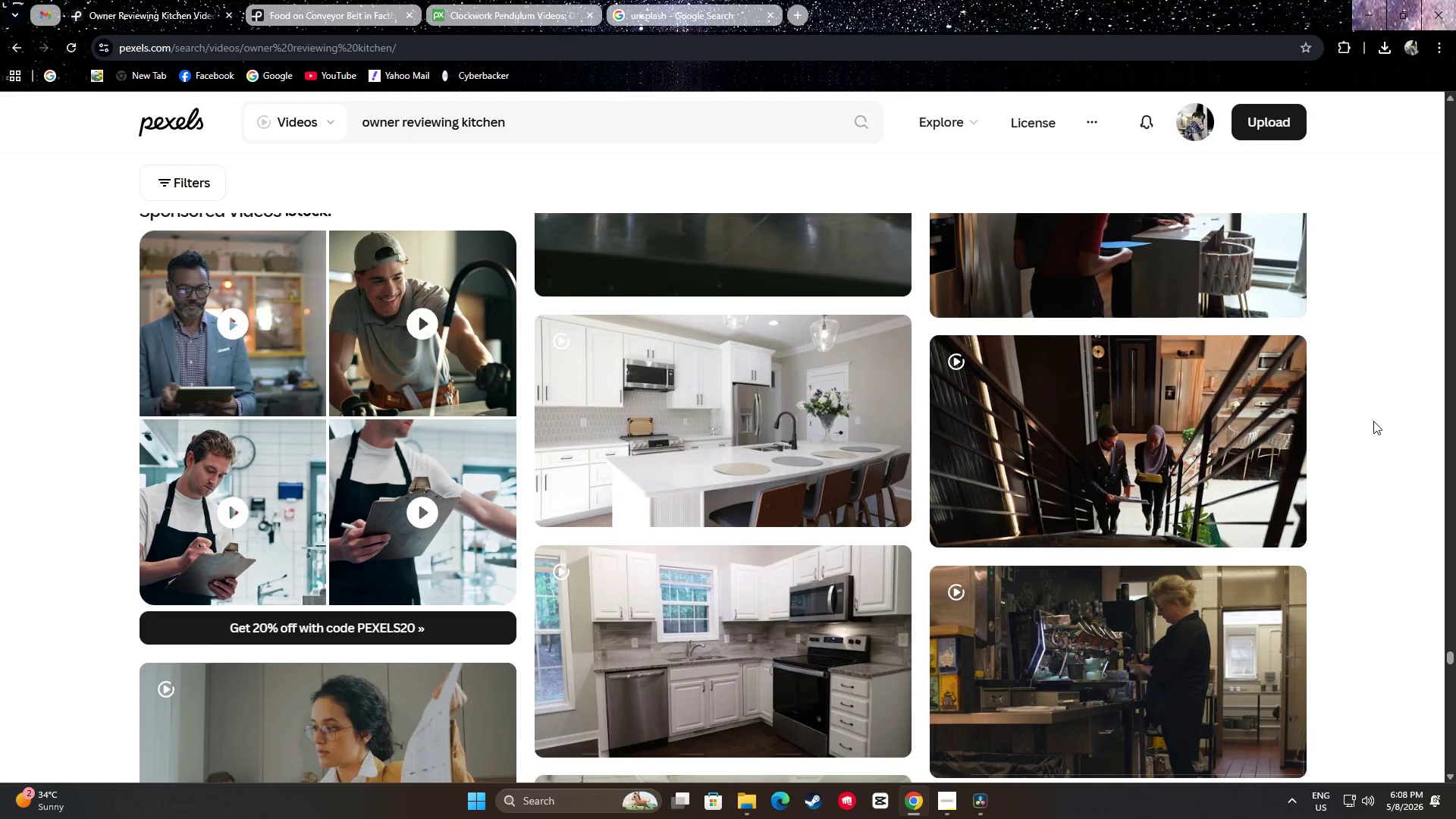 
scroll: coordinate [1373, 420], scroll_direction: down, amount: 4.0
 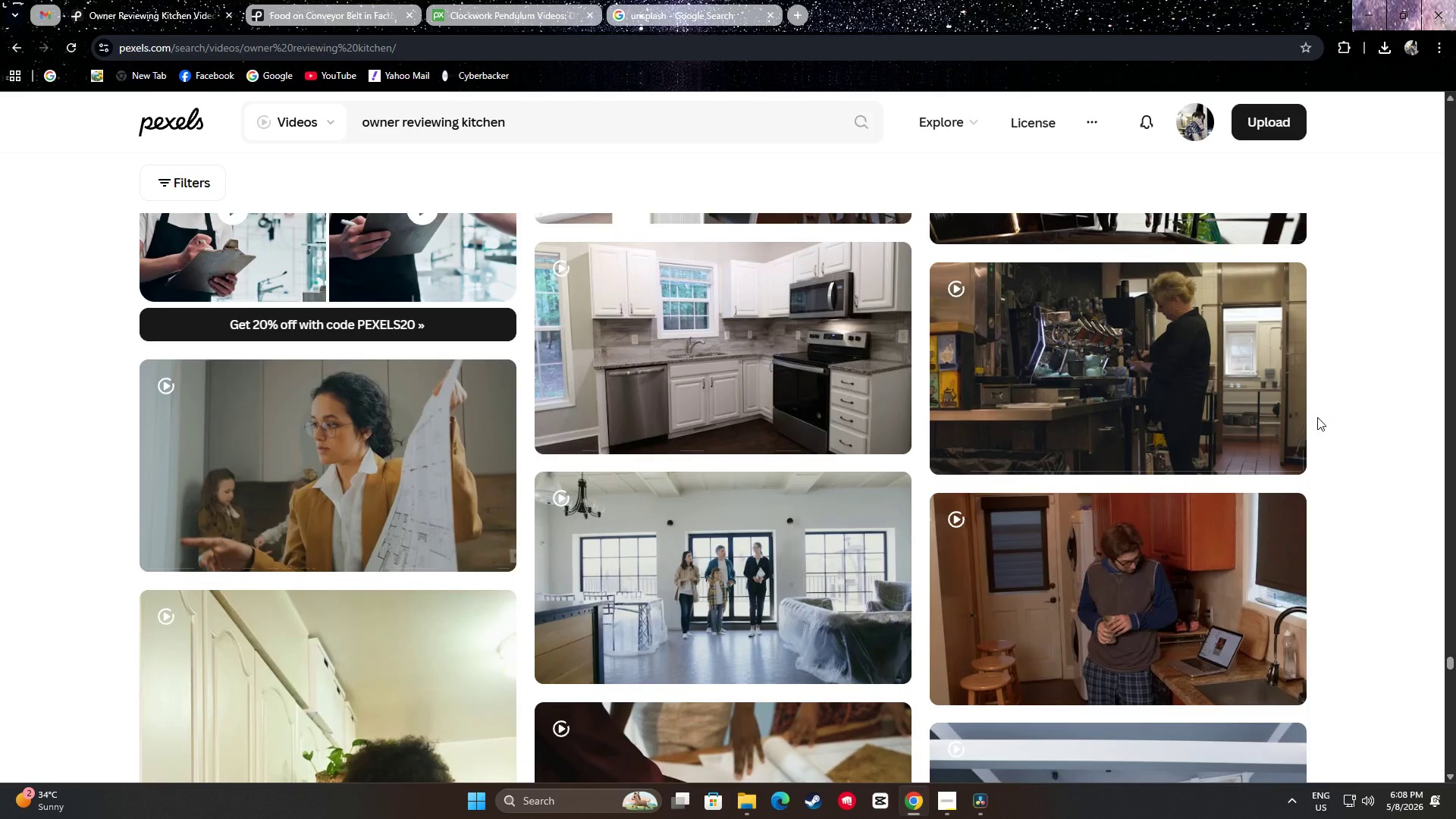 
mouse_move([1222, 393])
 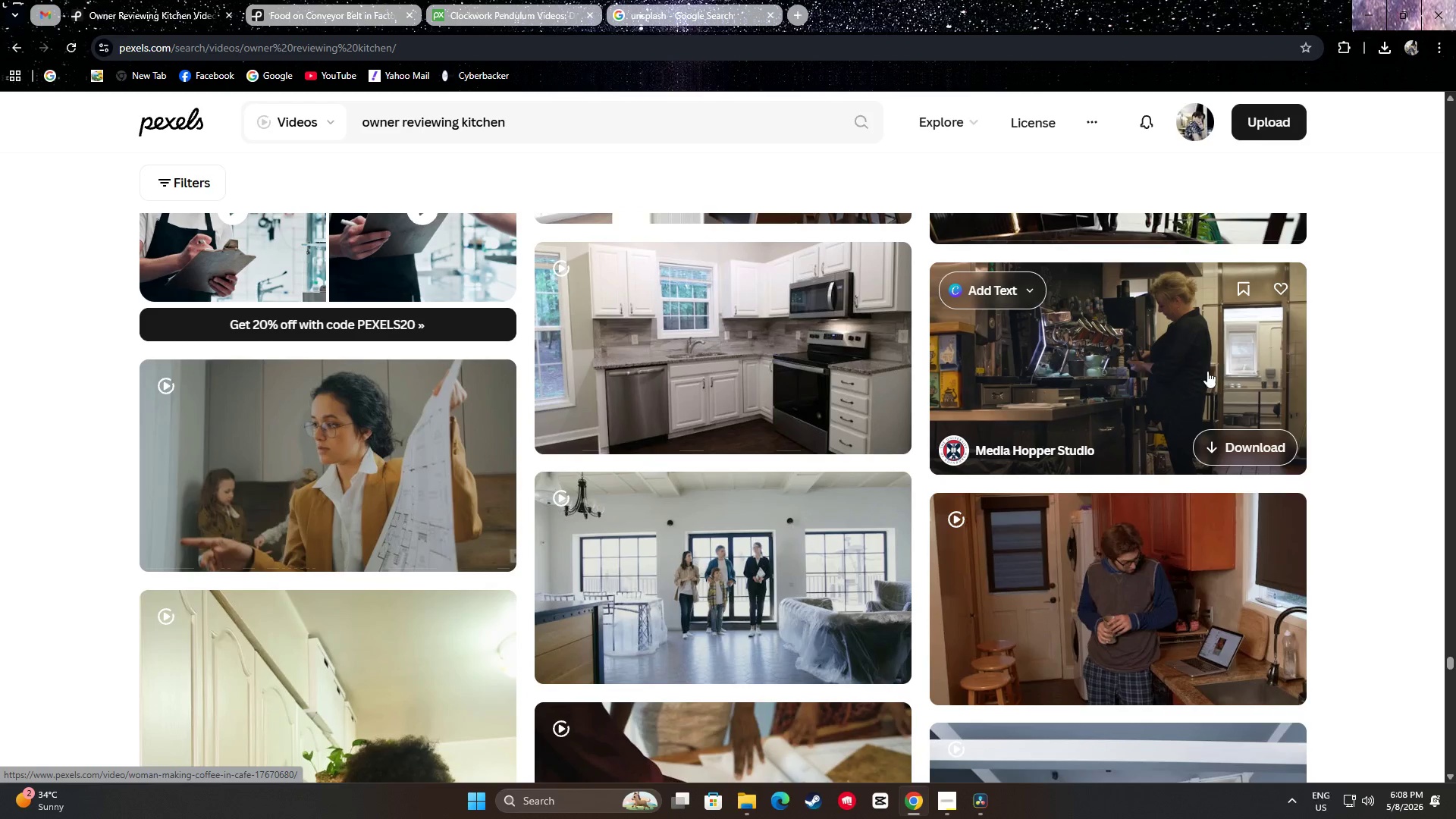 
scroll: coordinate [1359, 346], scroll_direction: down, amount: 13.0
 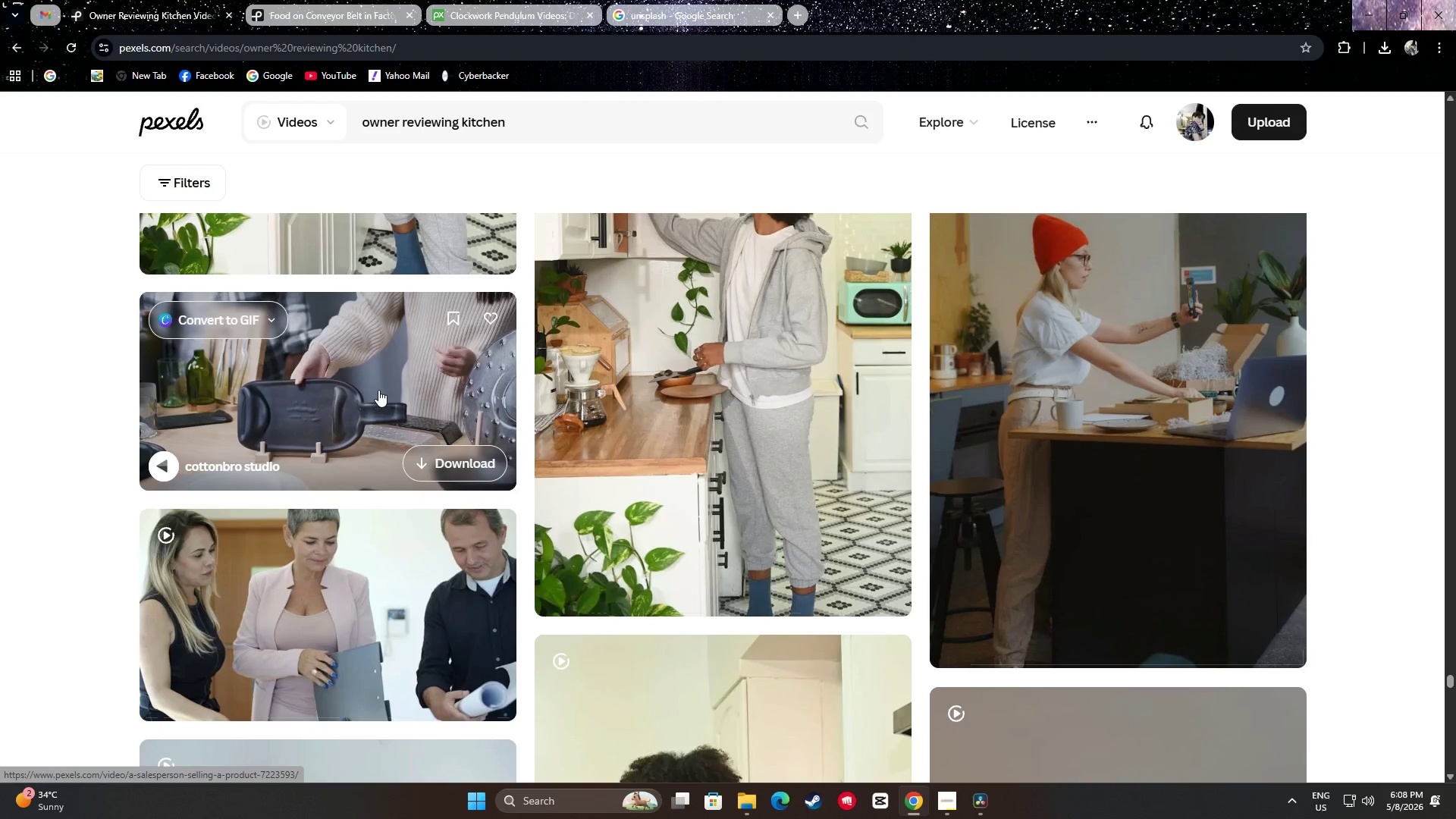 
wait(6.41)
 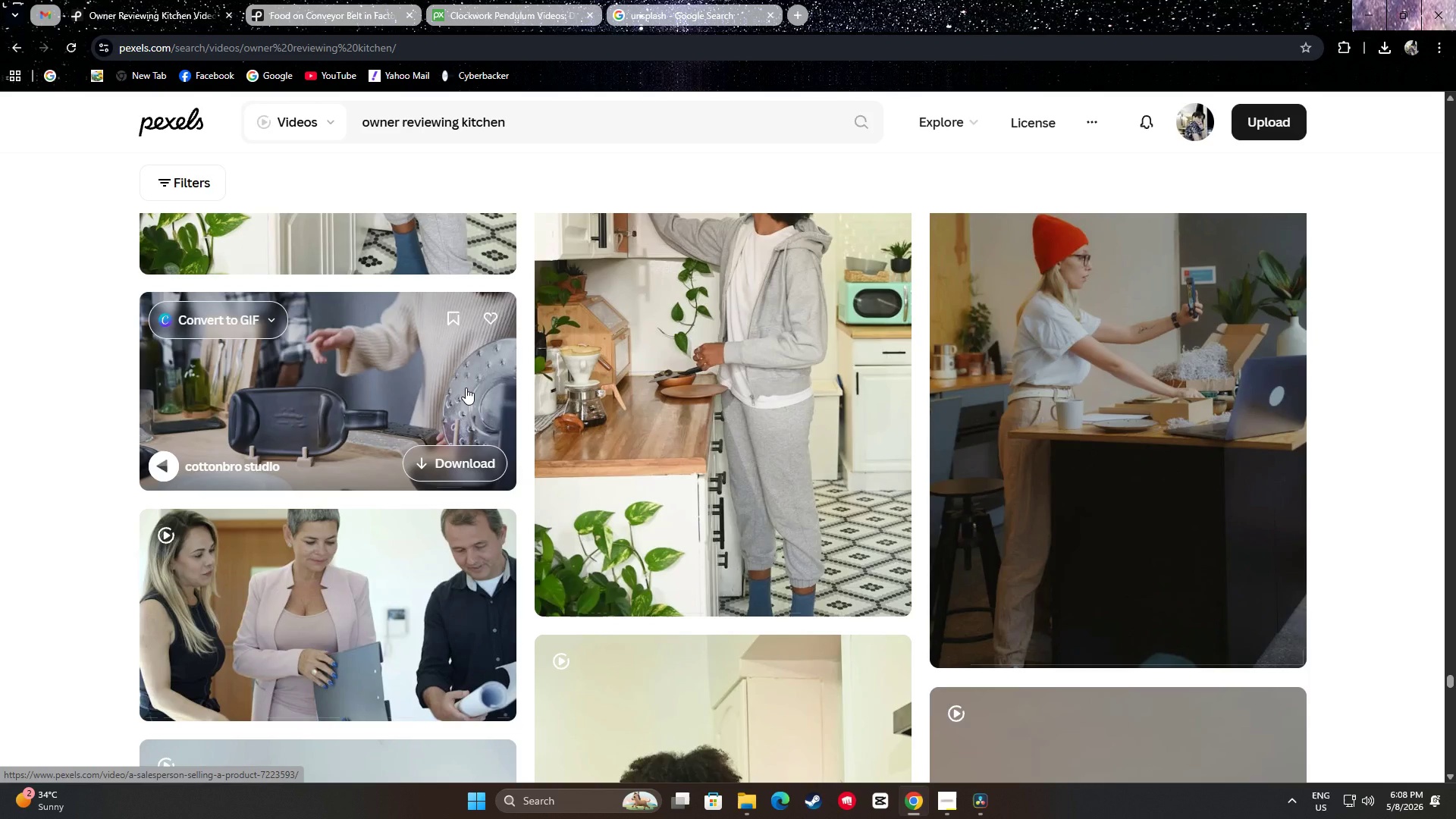 
scroll: coordinate [2, 373], scroll_direction: down, amount: 16.0
 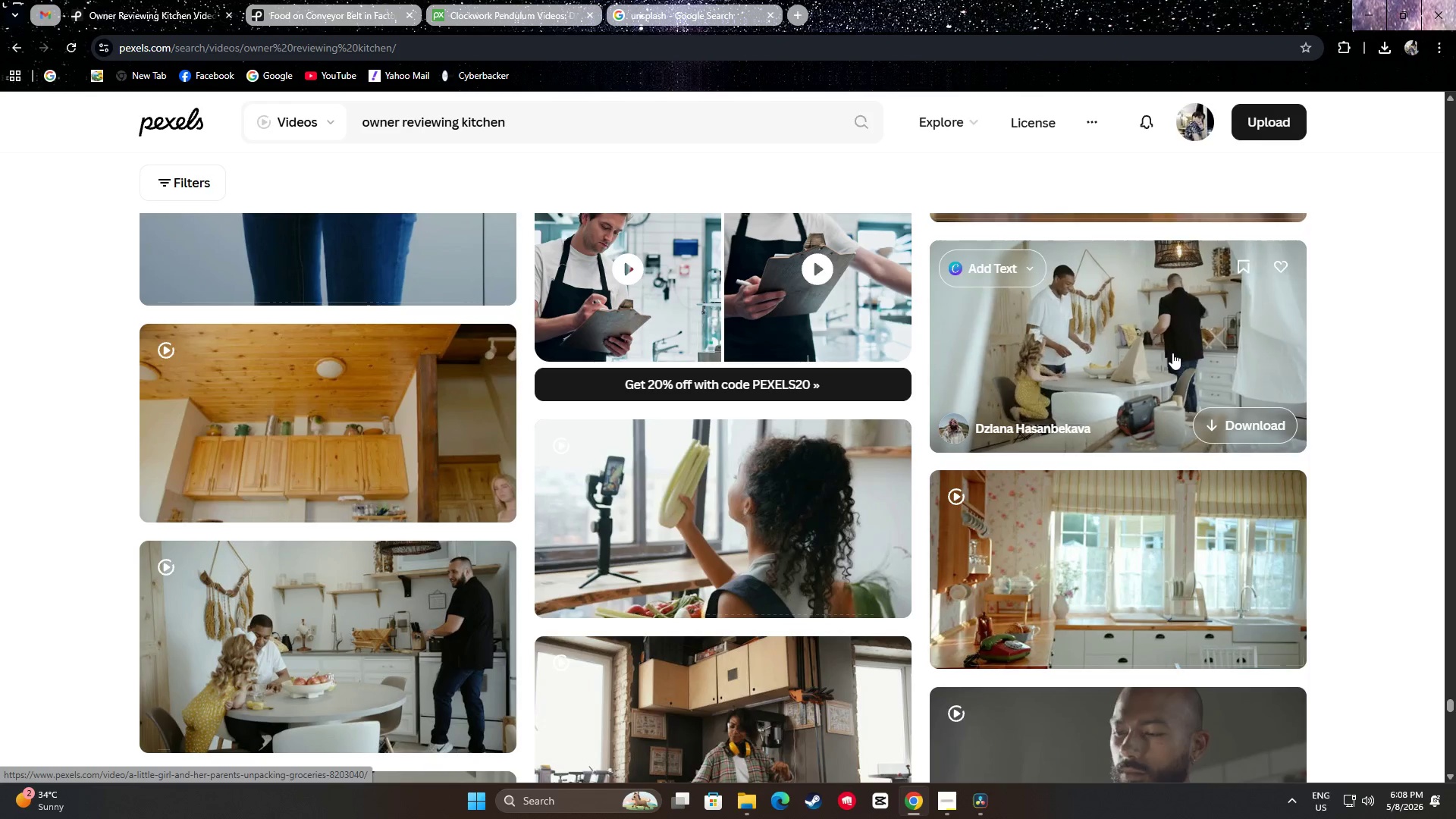 
wait(6.86)
 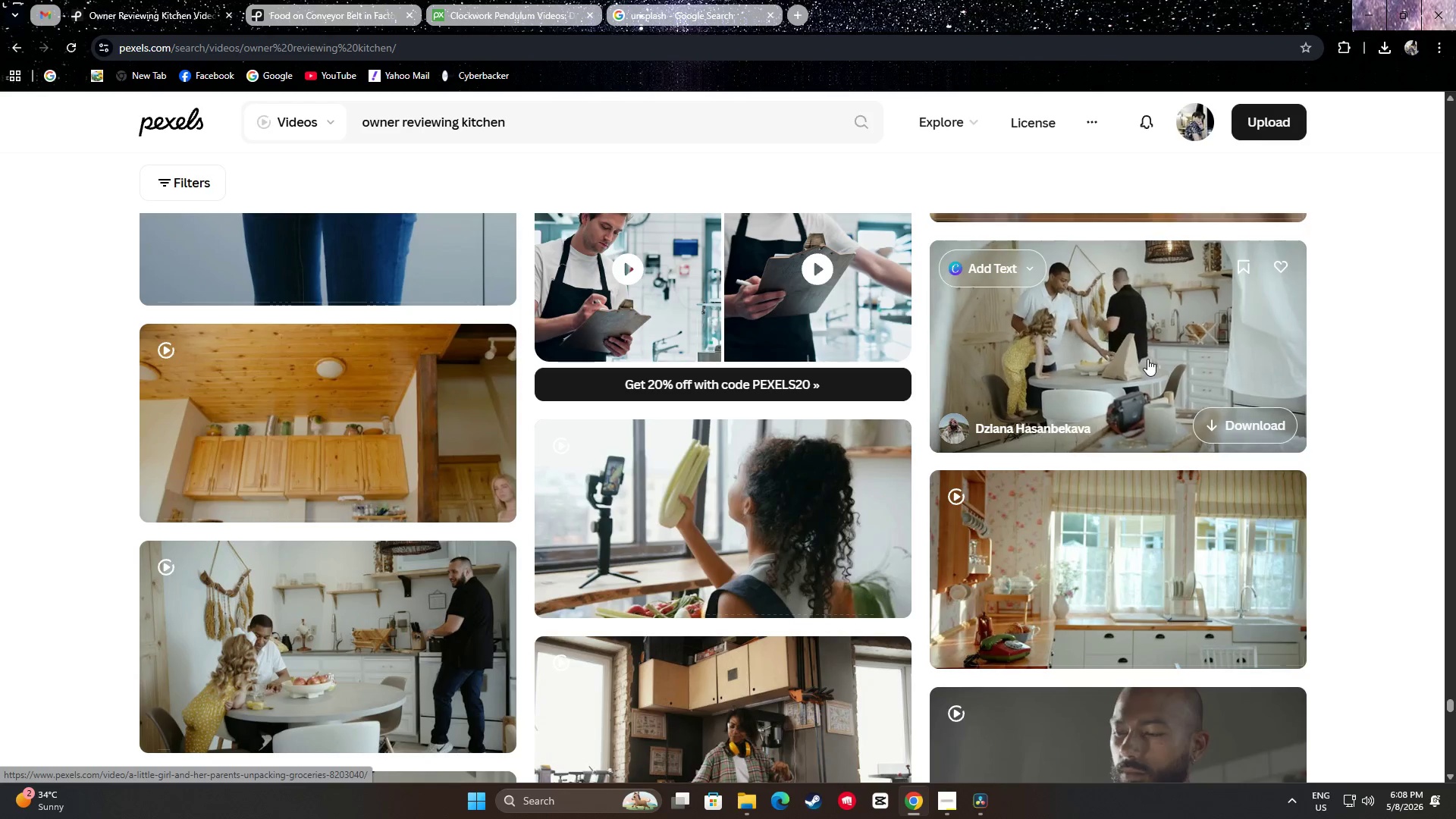 
scroll: coordinate [769, 406], scroll_direction: down, amount: 8.0
 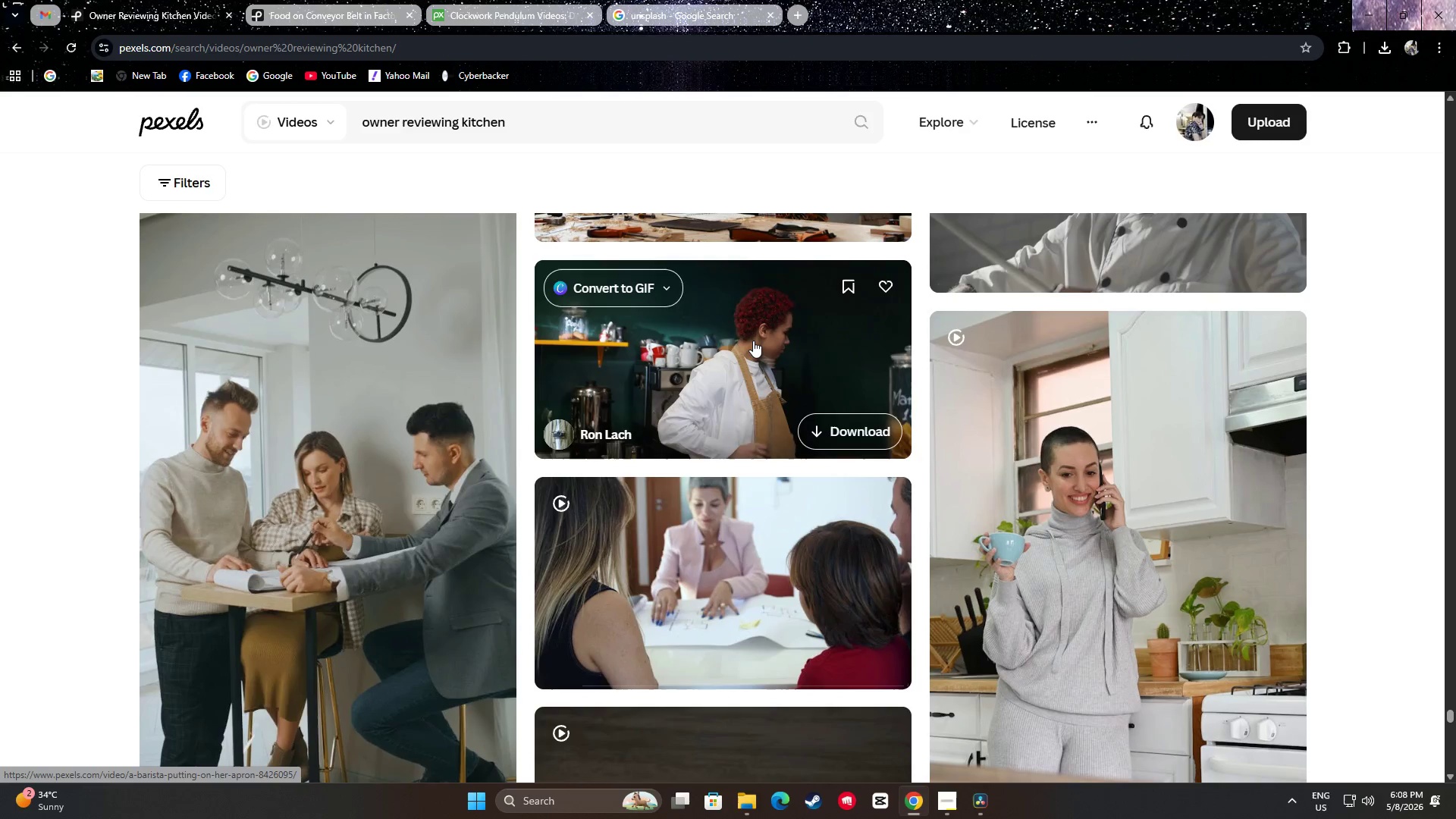 
wait(7.26)
 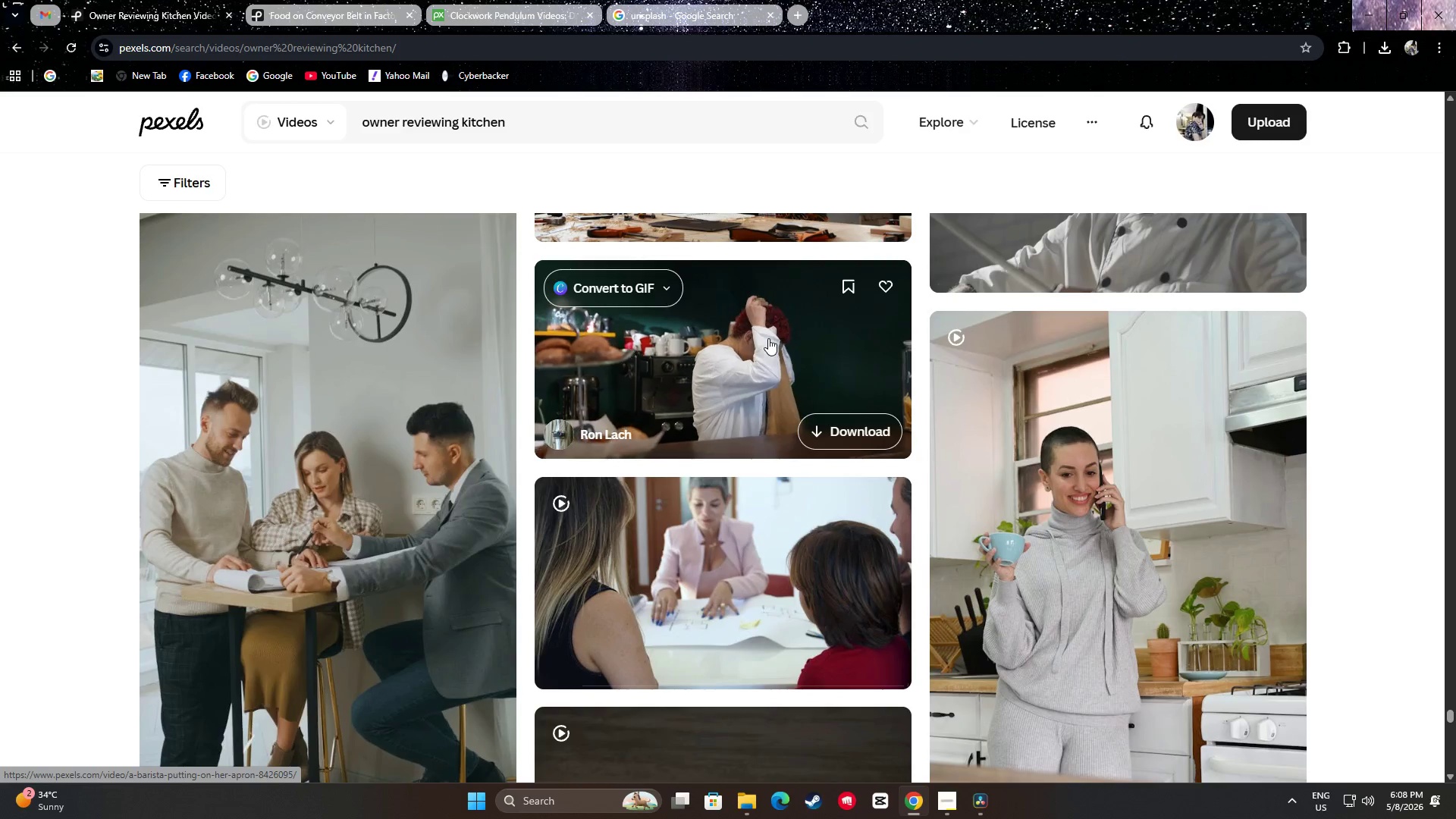 
scroll: coordinate [757, 333], scroll_direction: down, amount: 1.0
 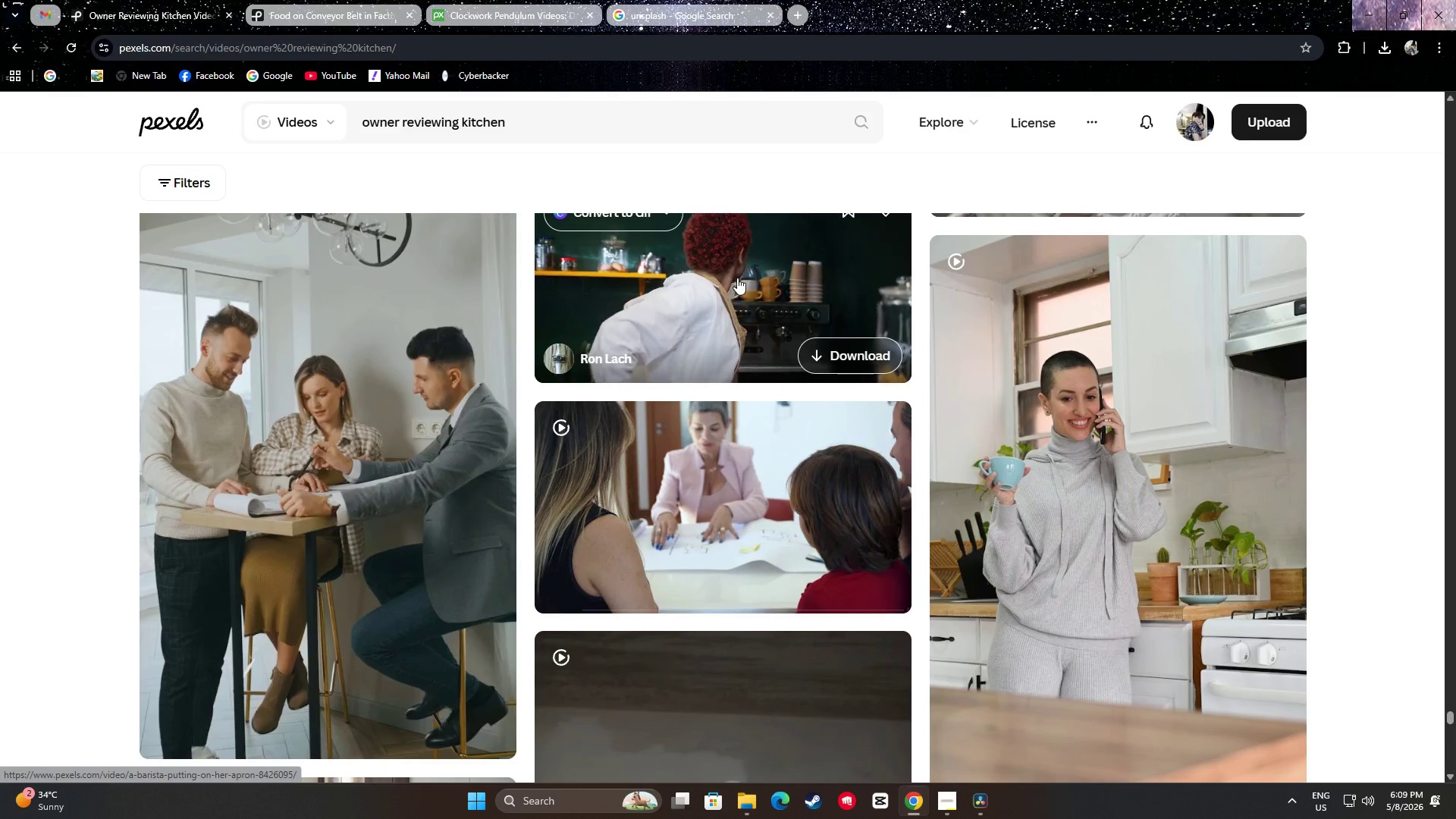 
scroll: coordinate [739, 278], scroll_direction: up, amount: 1.0
 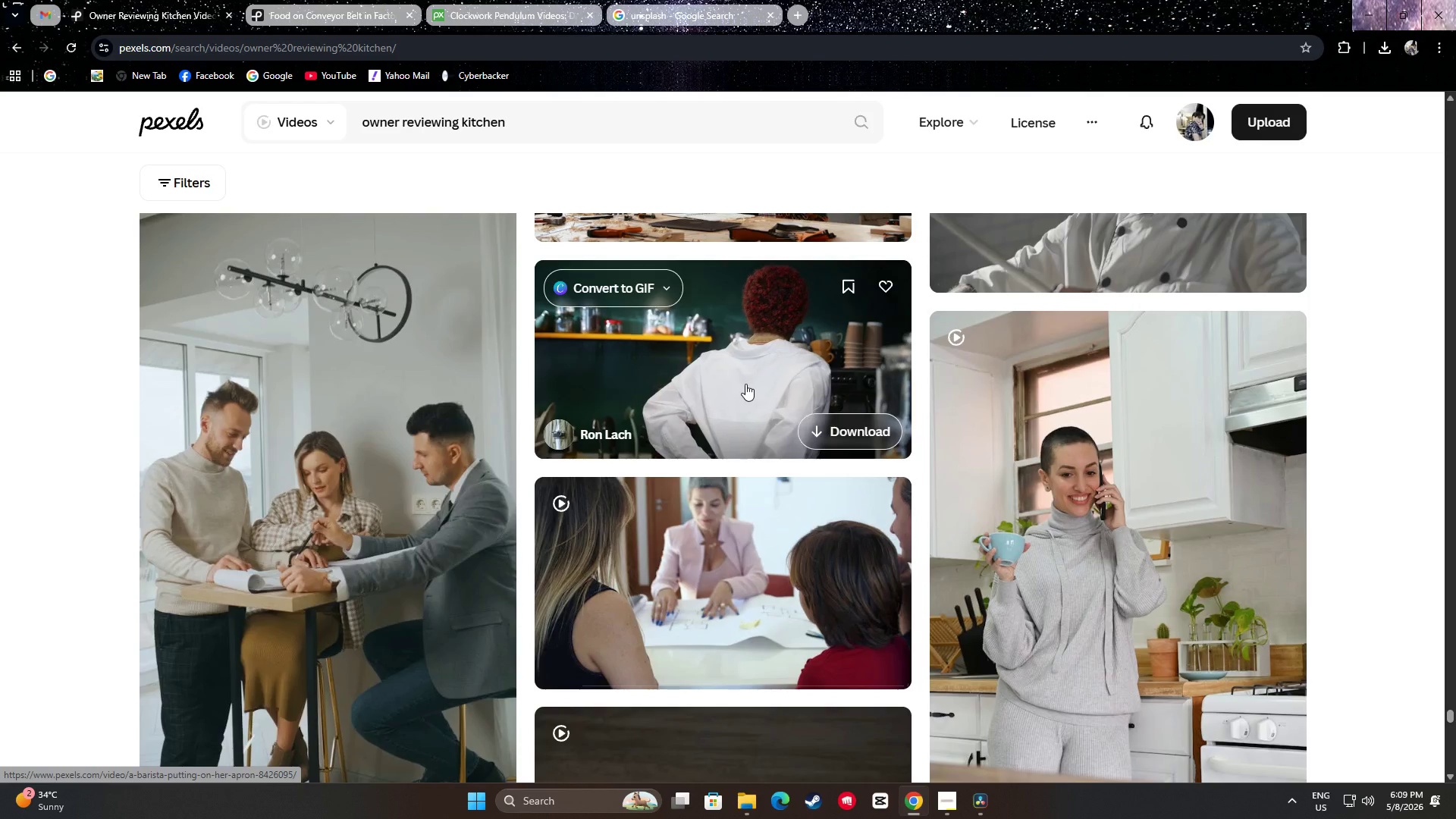 
scroll: coordinate [1405, 460], scroll_direction: down, amount: 35.0
 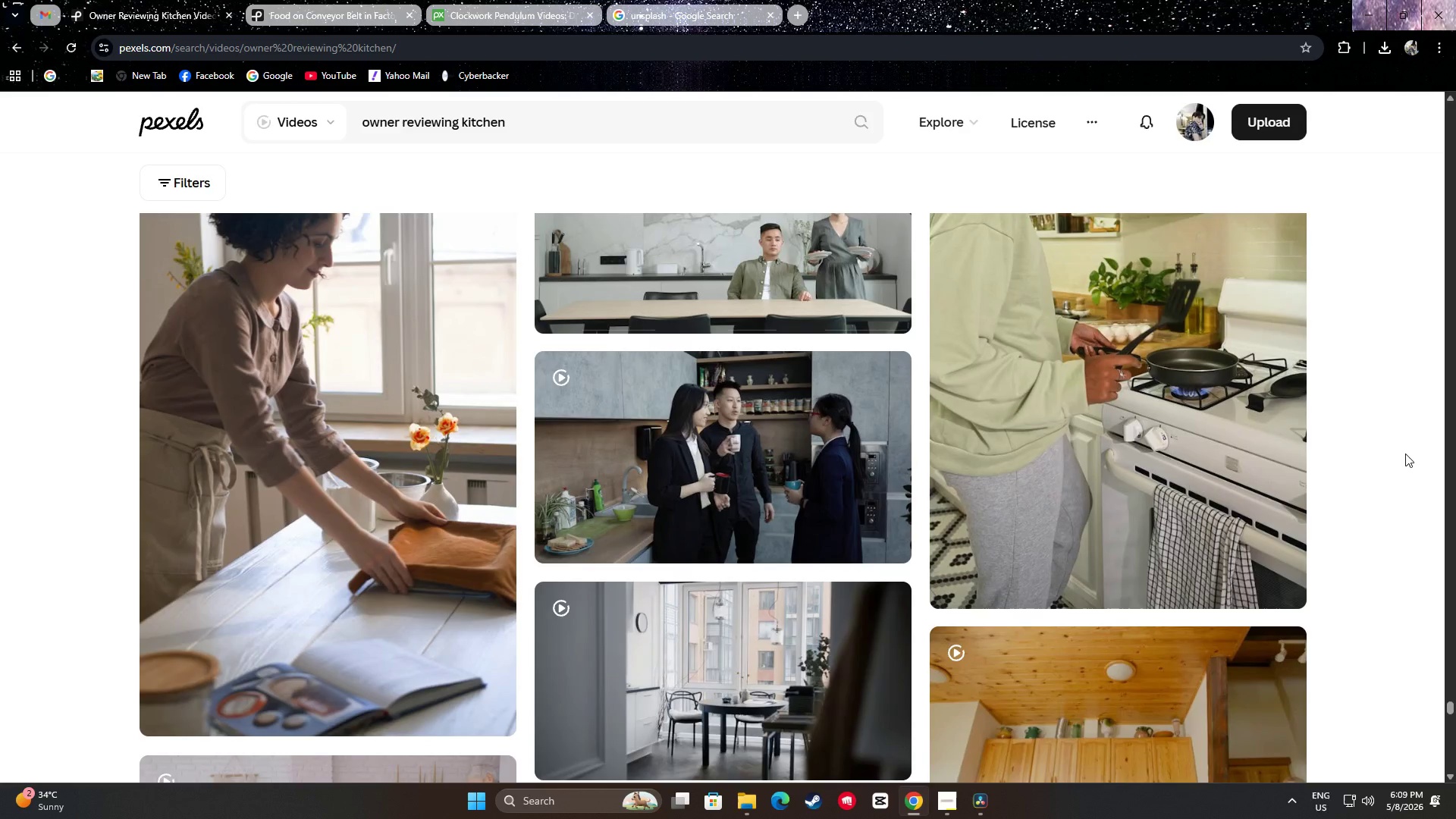 
scroll: coordinate [1392, 466], scroll_direction: down, amount: 20.0
 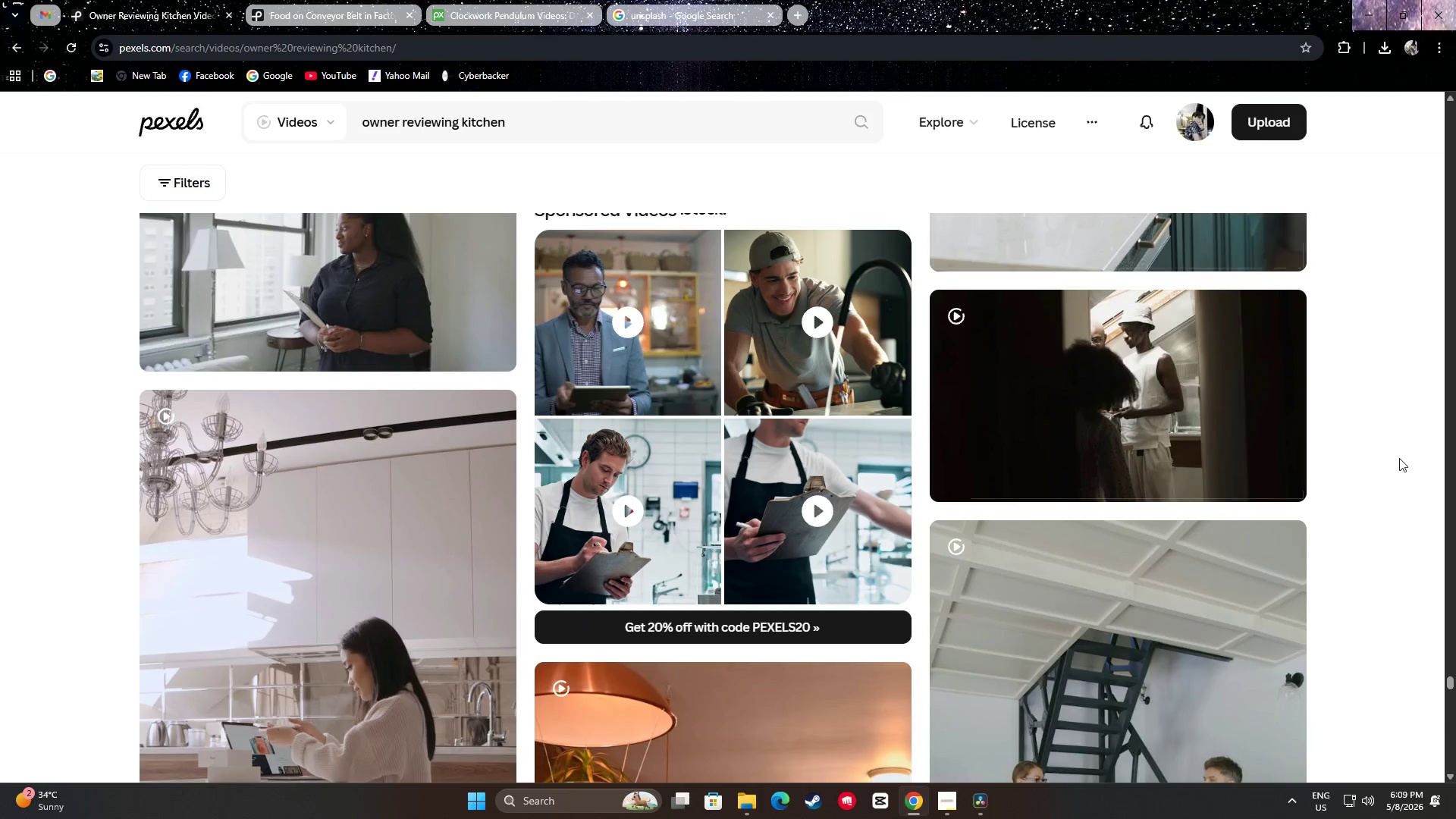 
scroll: coordinate [1415, 460], scroll_direction: up, amount: 2.0
 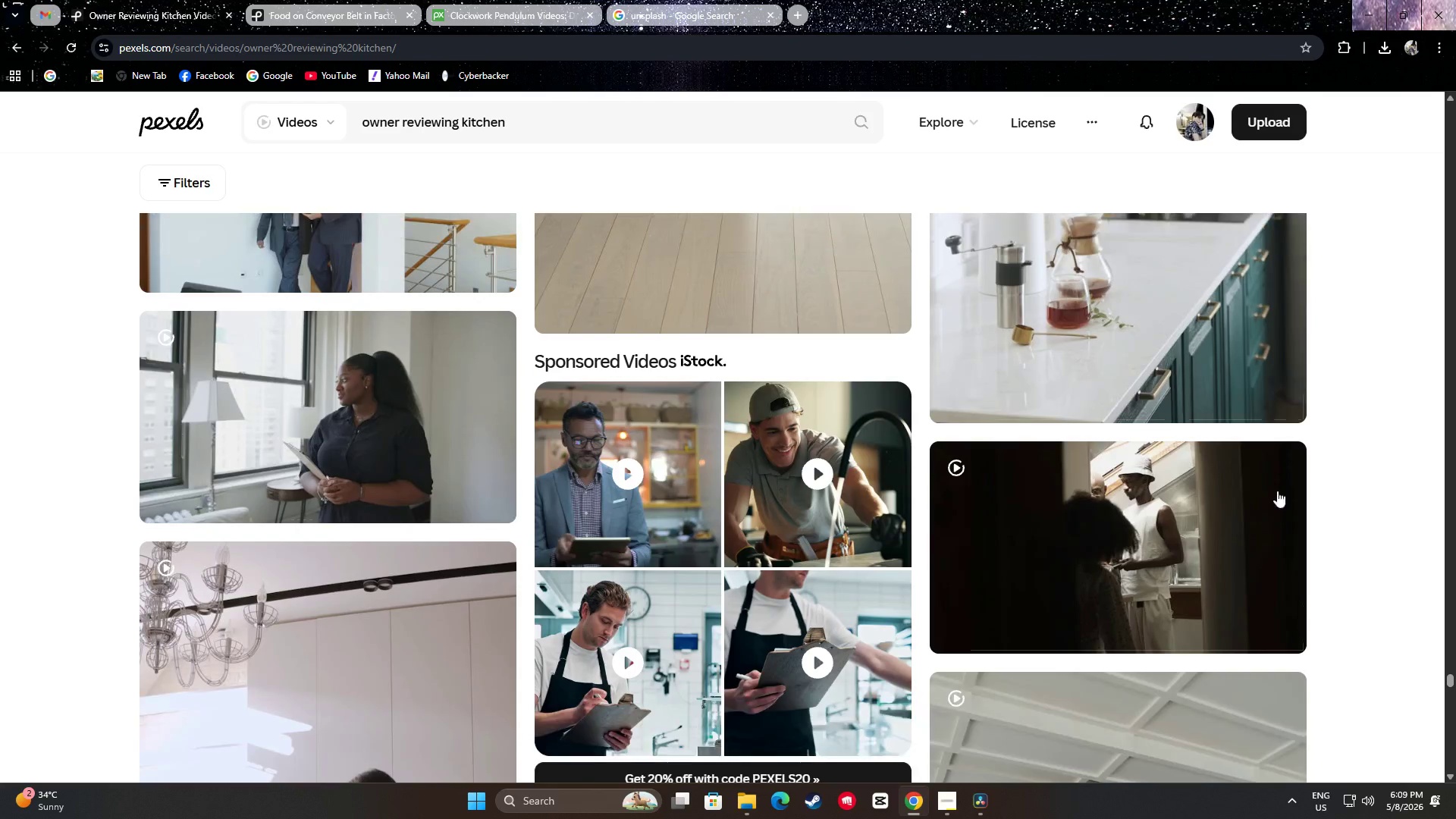 
mouse_move([1181, 504])
 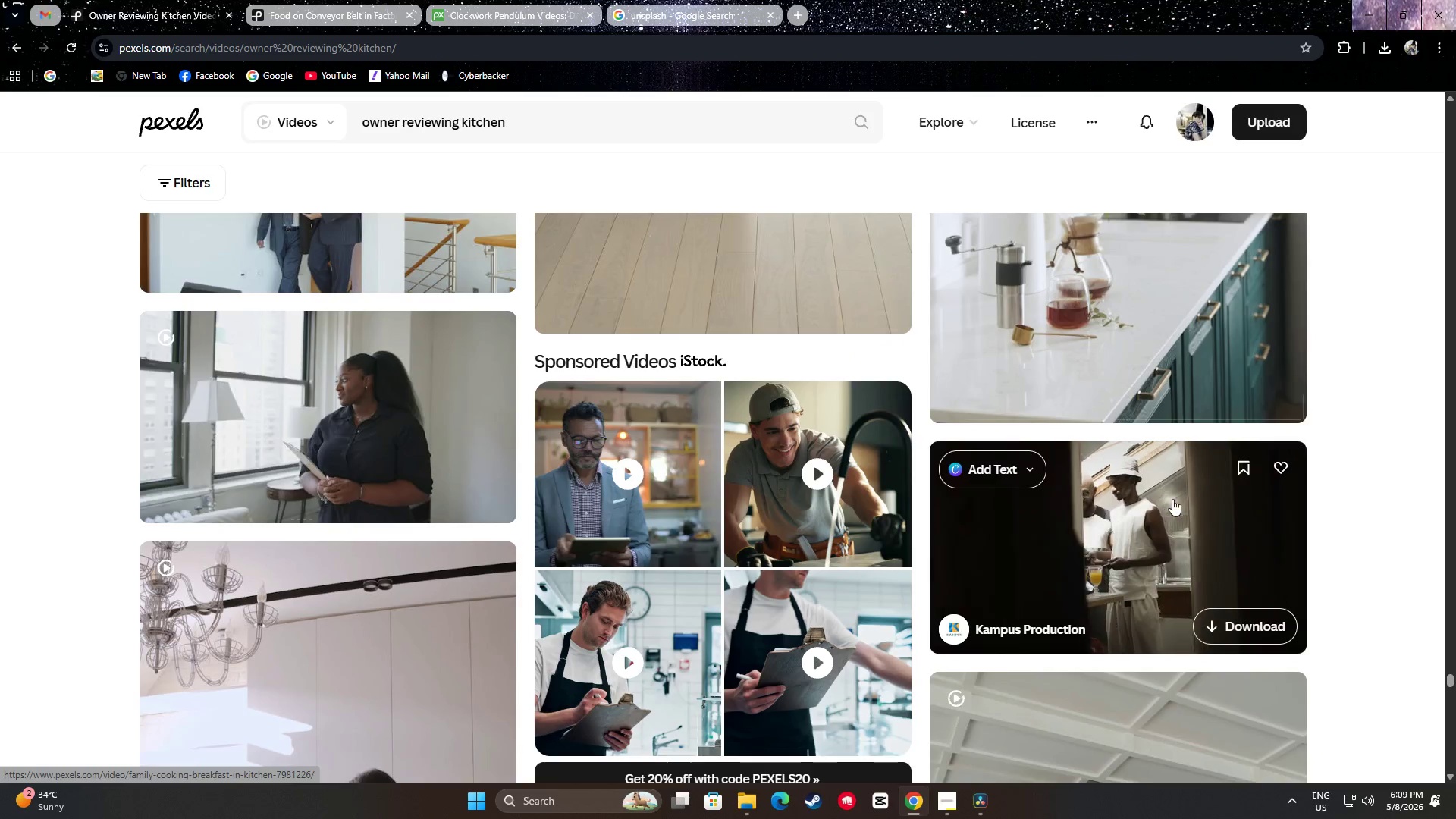 
scroll: coordinate [1379, 410], scroll_direction: down, amount: 11.0
 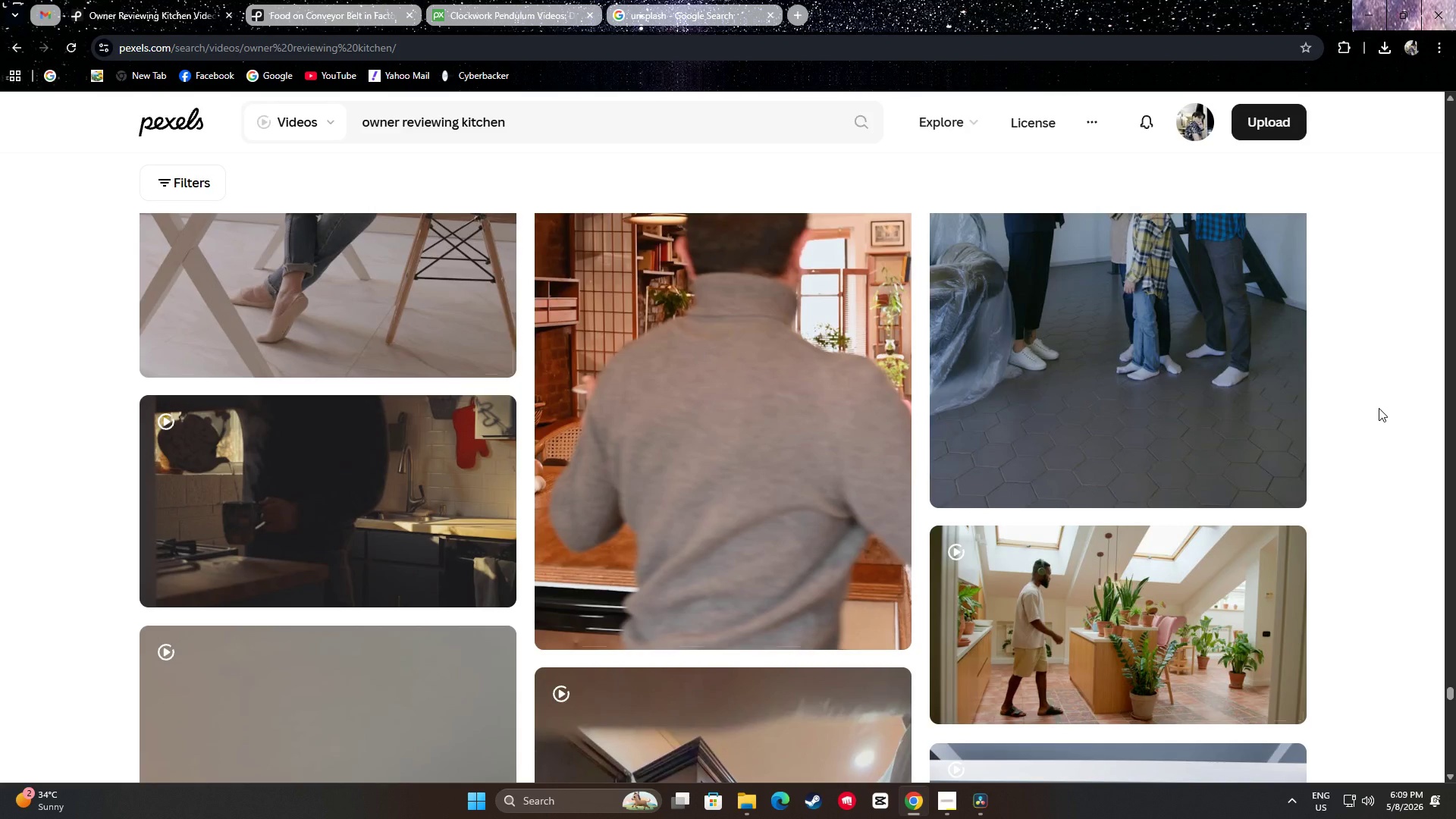 
scroll: coordinate [1385, 408], scroll_direction: down, amount: 16.0
 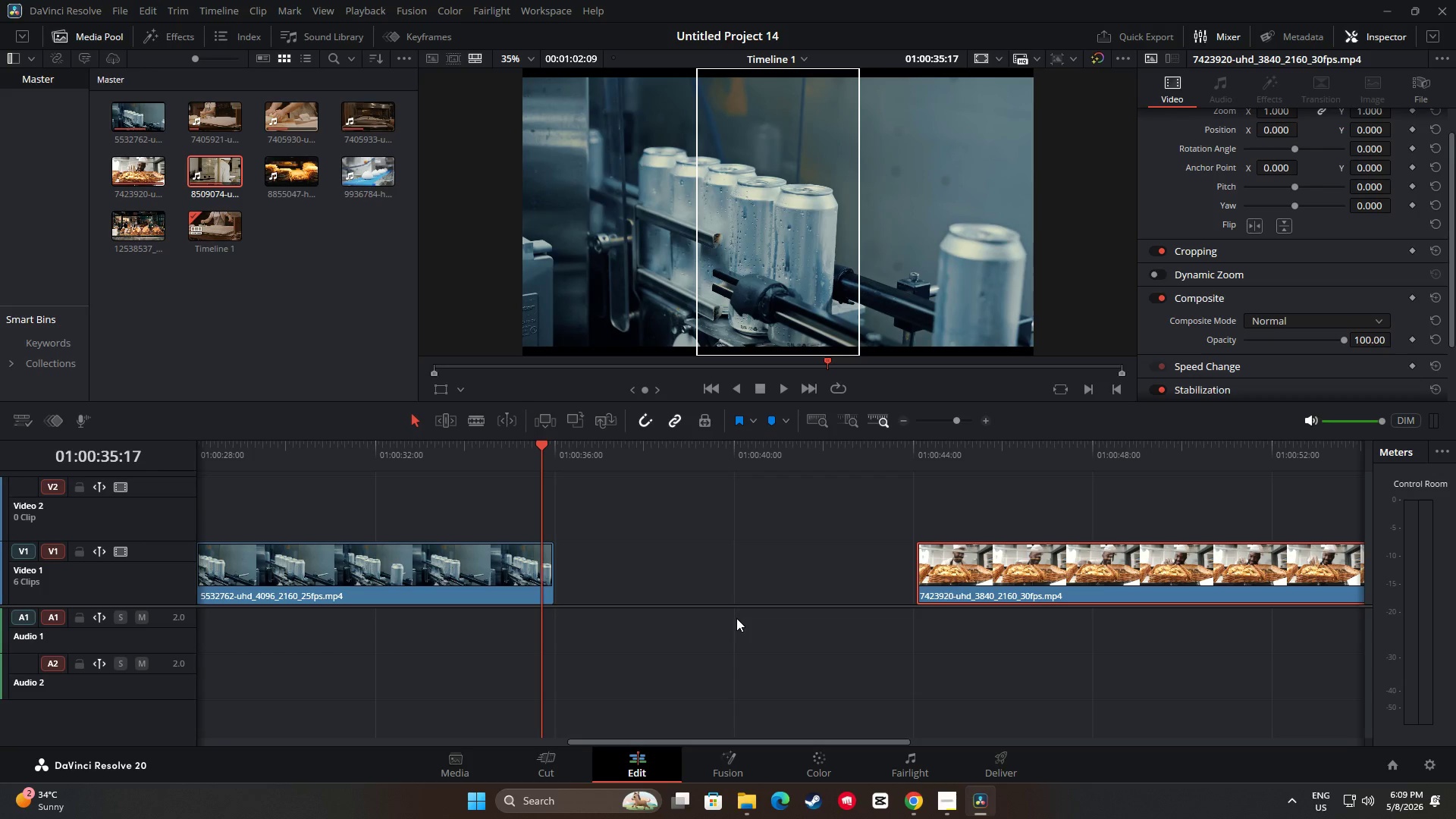 
left_click_drag(start_coordinate=[711, 741], to_coordinate=[728, 696])
 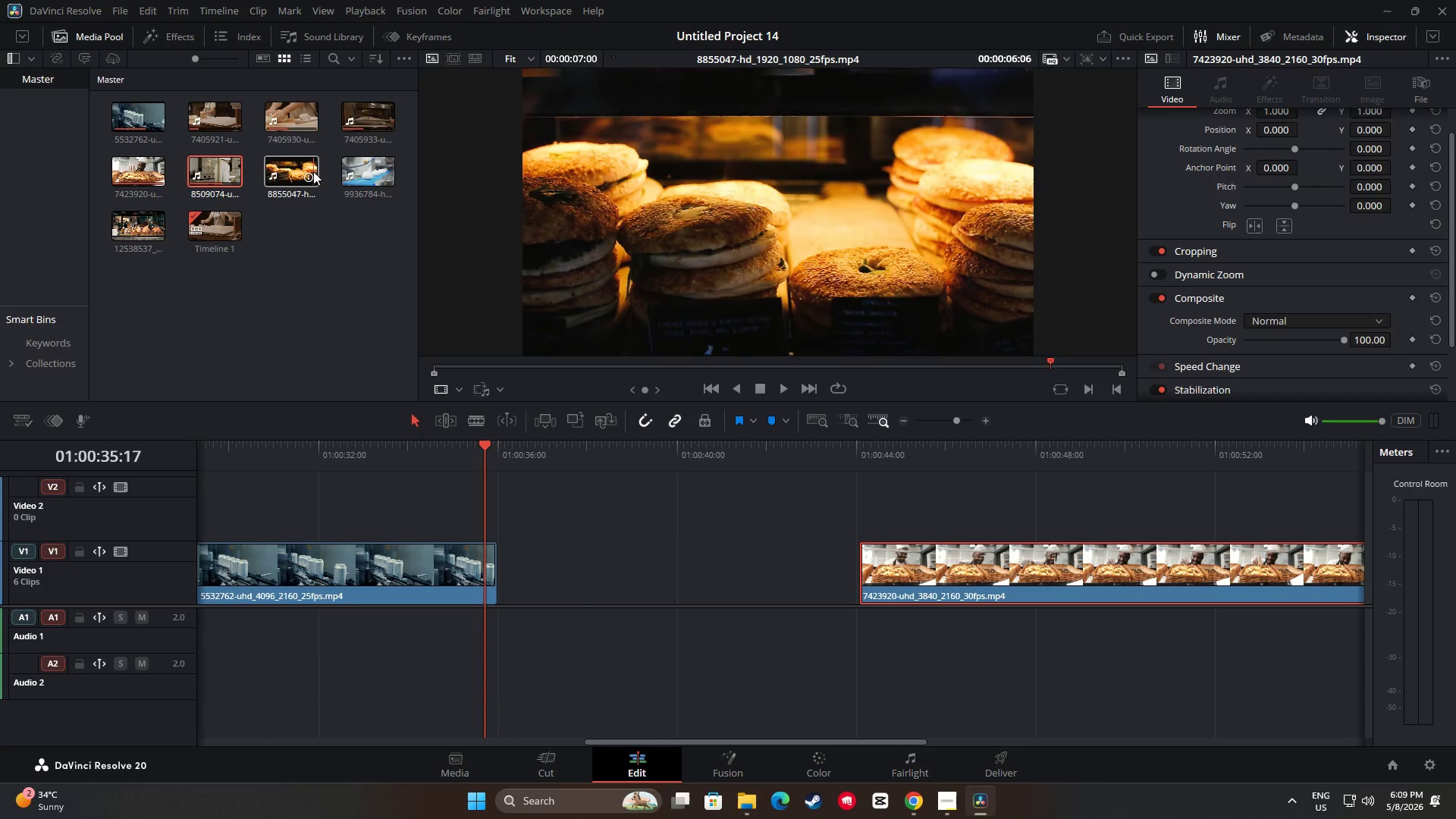 
wait(6.88)
 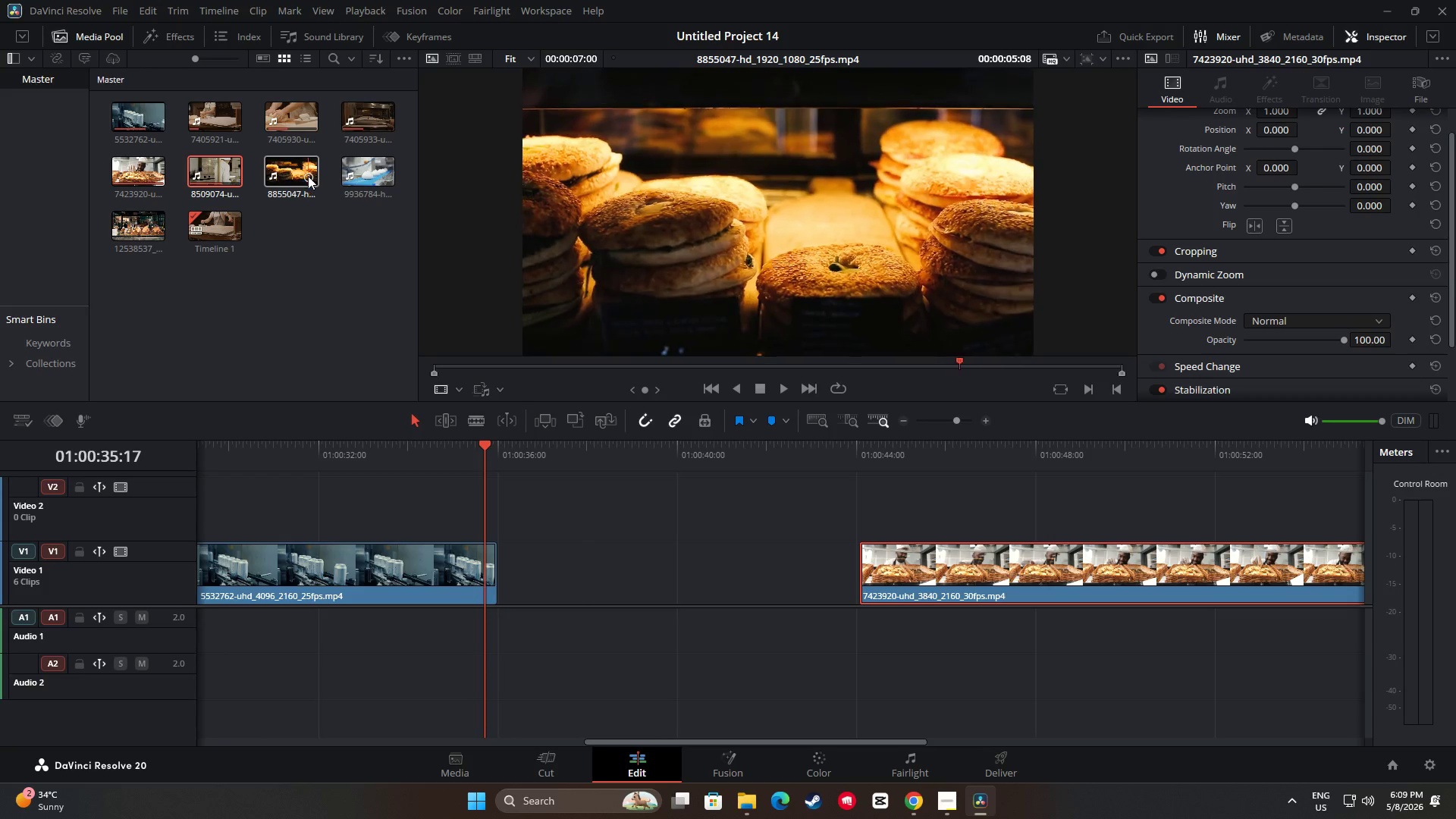 
left_click_drag(start_coordinate=[273, 176], to_coordinate=[495, 567])
 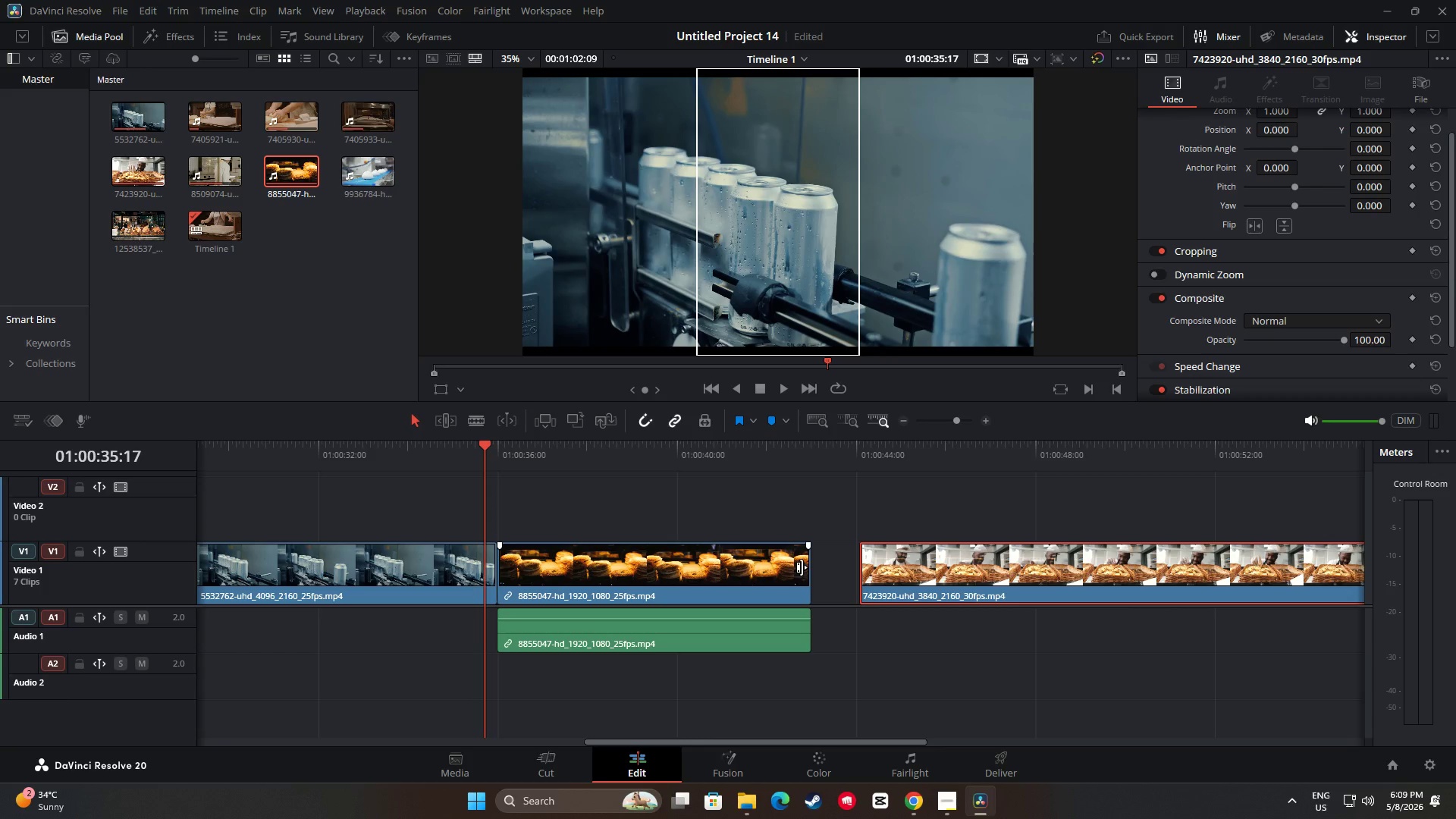 
left_click_drag(start_coordinate=[804, 566], to_coordinate=[846, 562])
 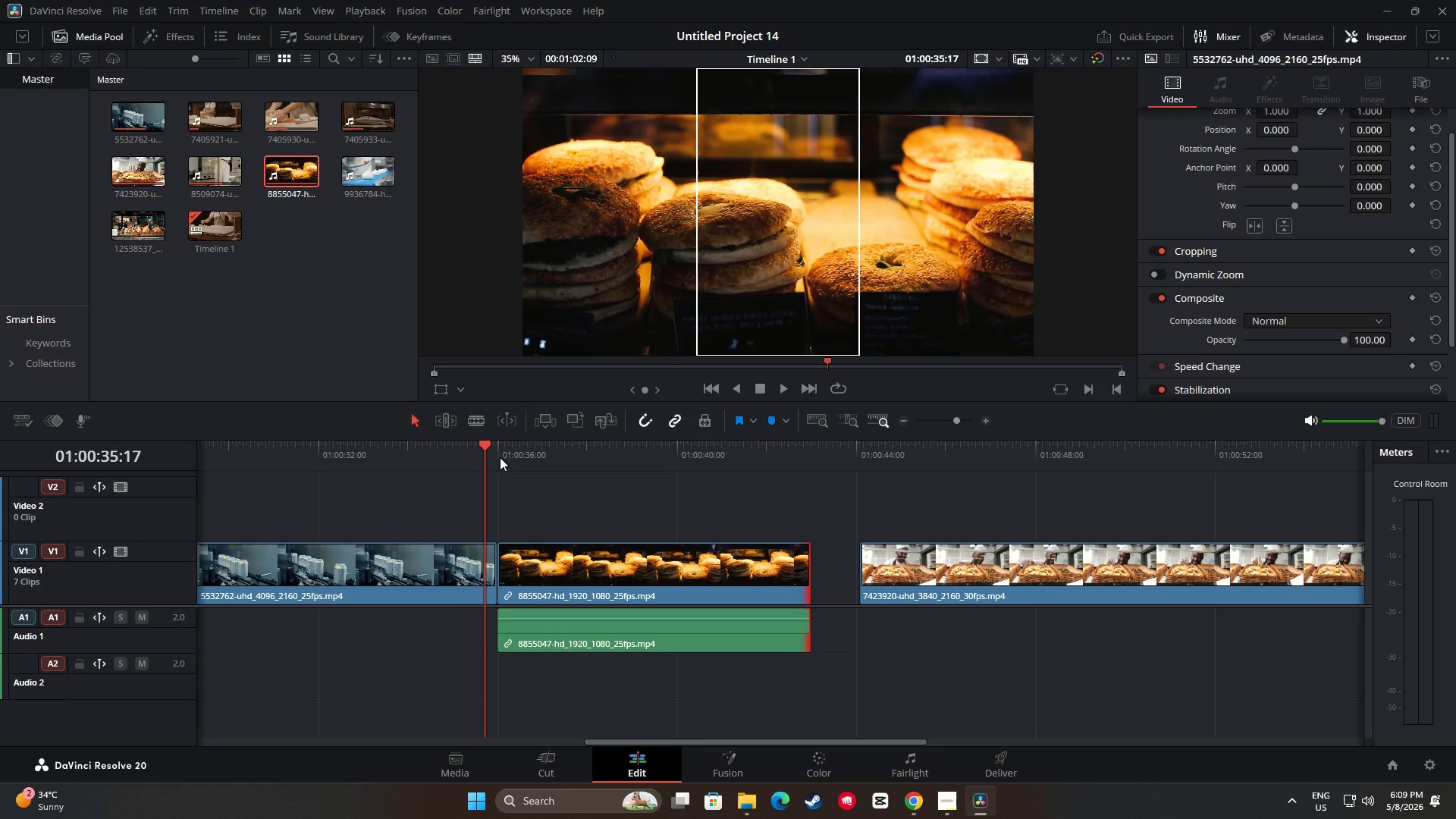 
left_click_drag(start_coordinate=[479, 447], to_coordinate=[467, 457])
 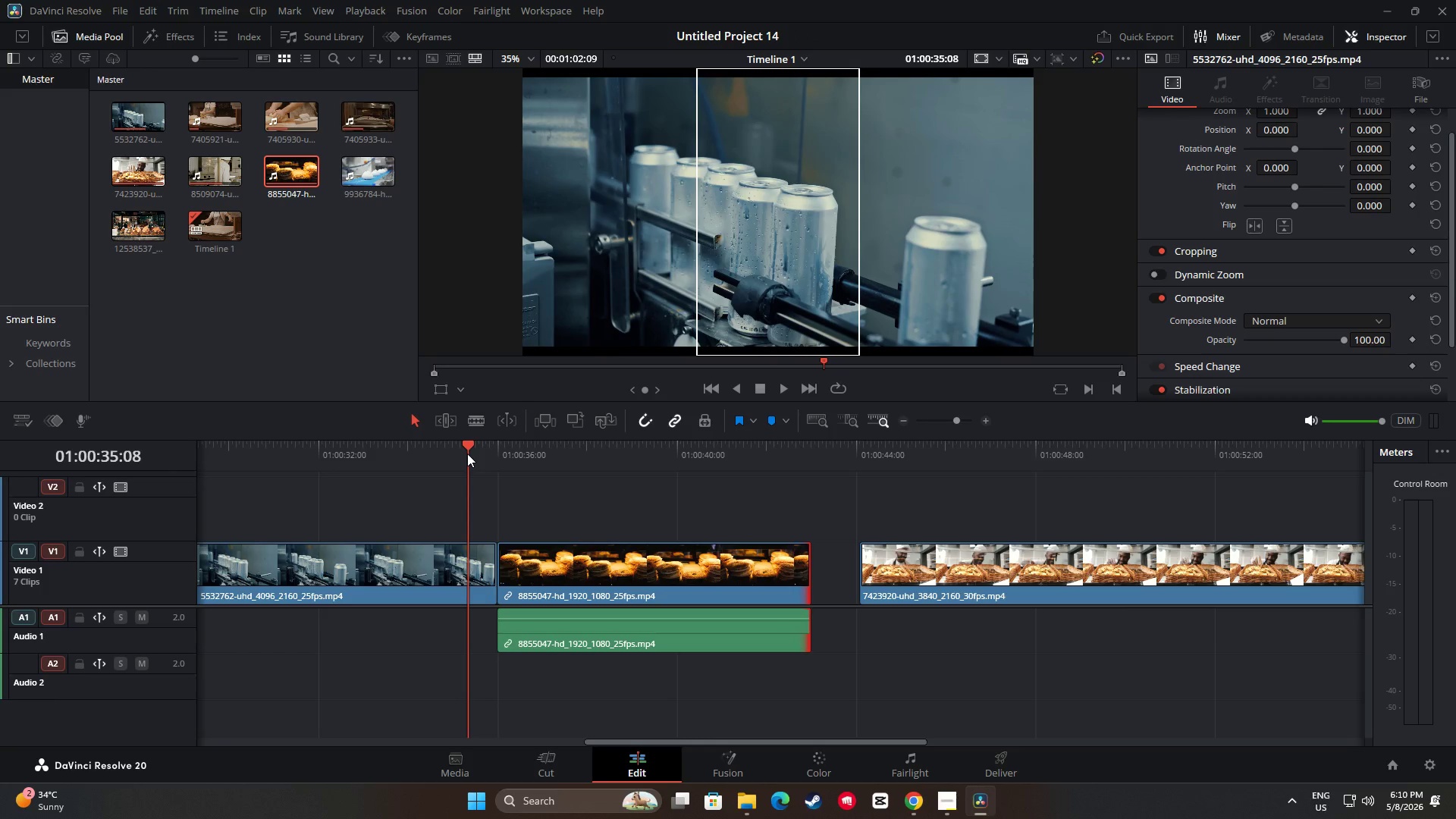 
key(Space)
 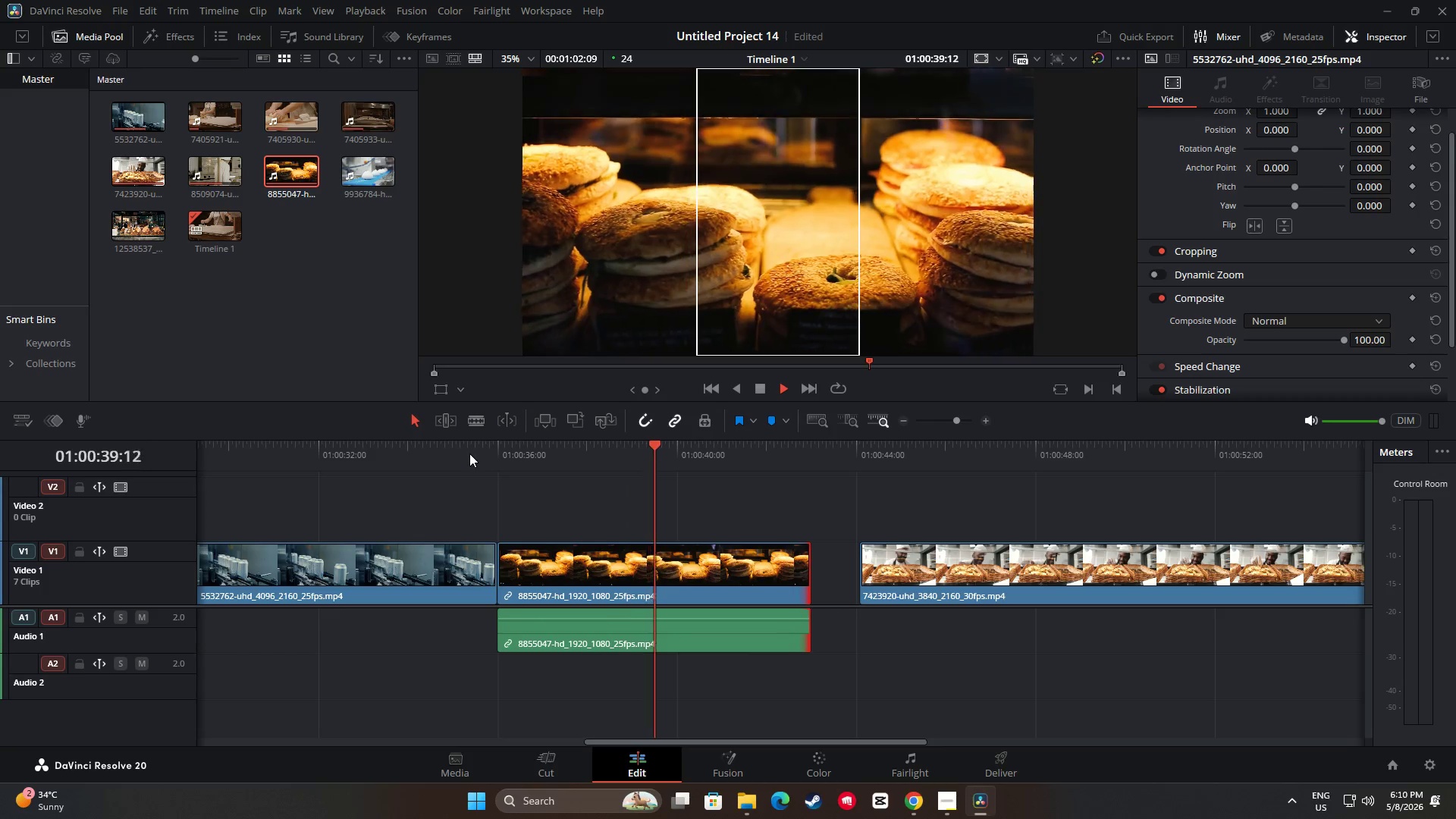 
wait(5.67)
 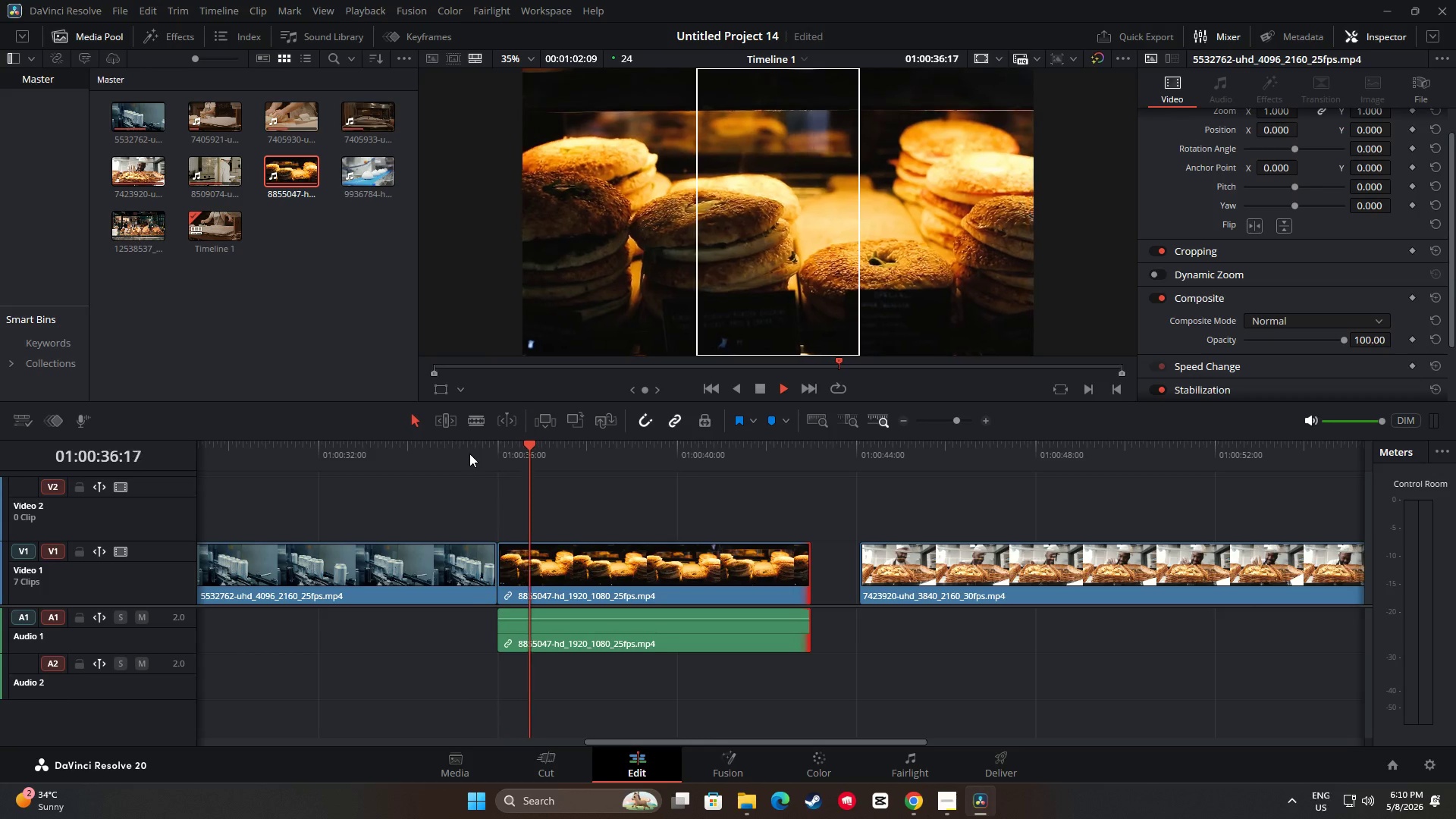 
key(Space)
 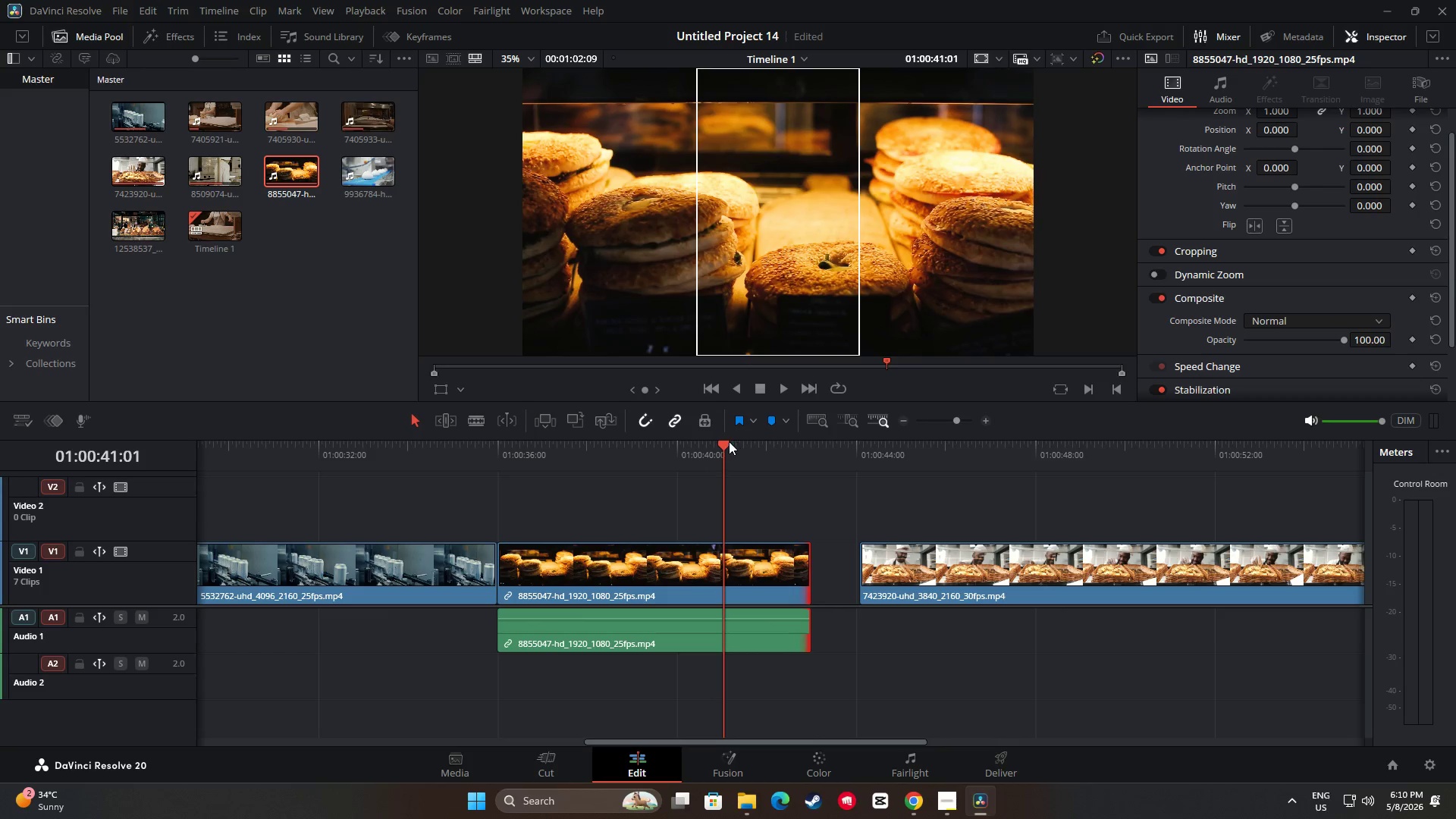 
left_click_drag(start_coordinate=[723, 443], to_coordinate=[820, 446])
 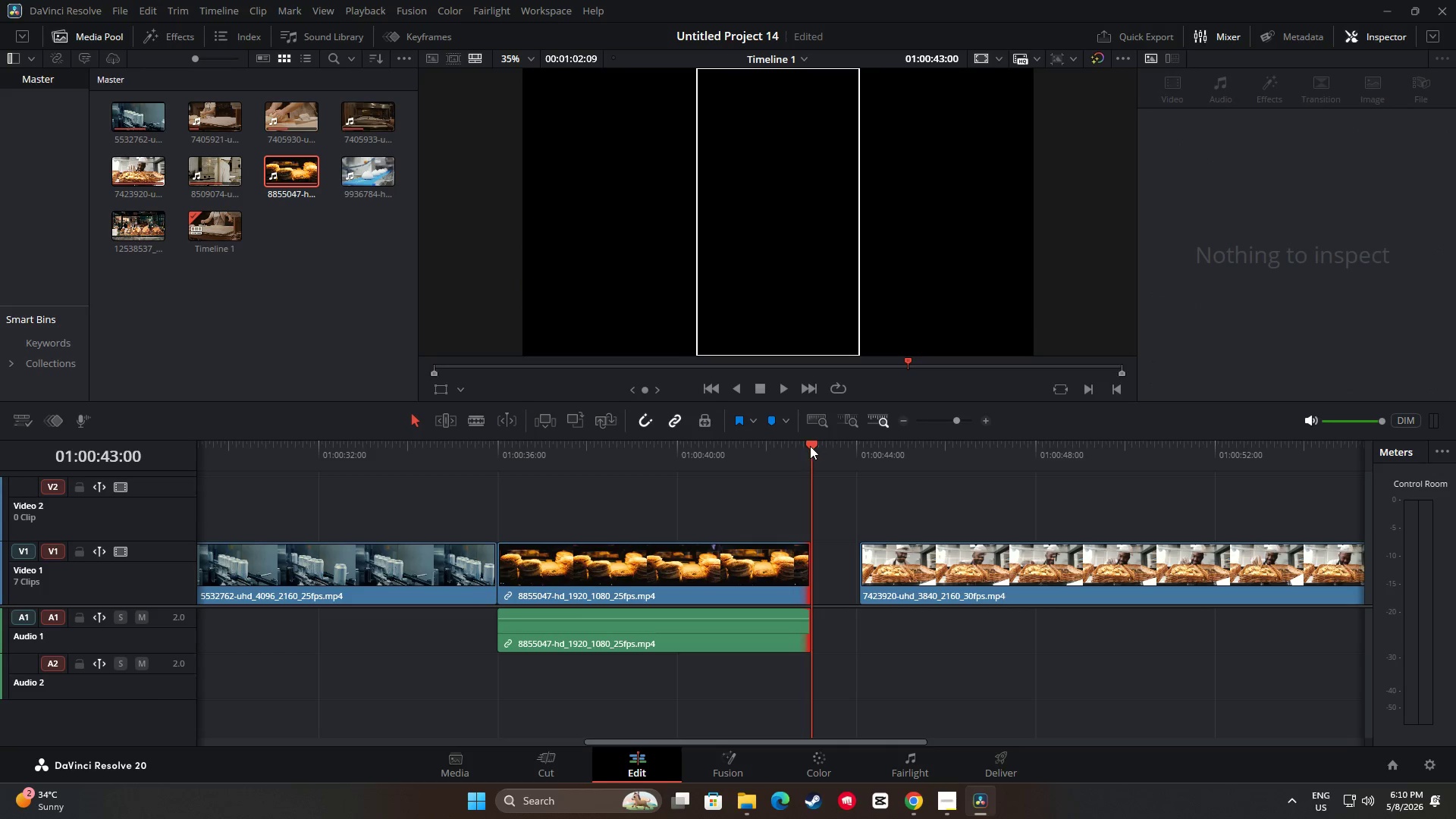 
left_click_drag(start_coordinate=[810, 446], to_coordinate=[901, 444])
 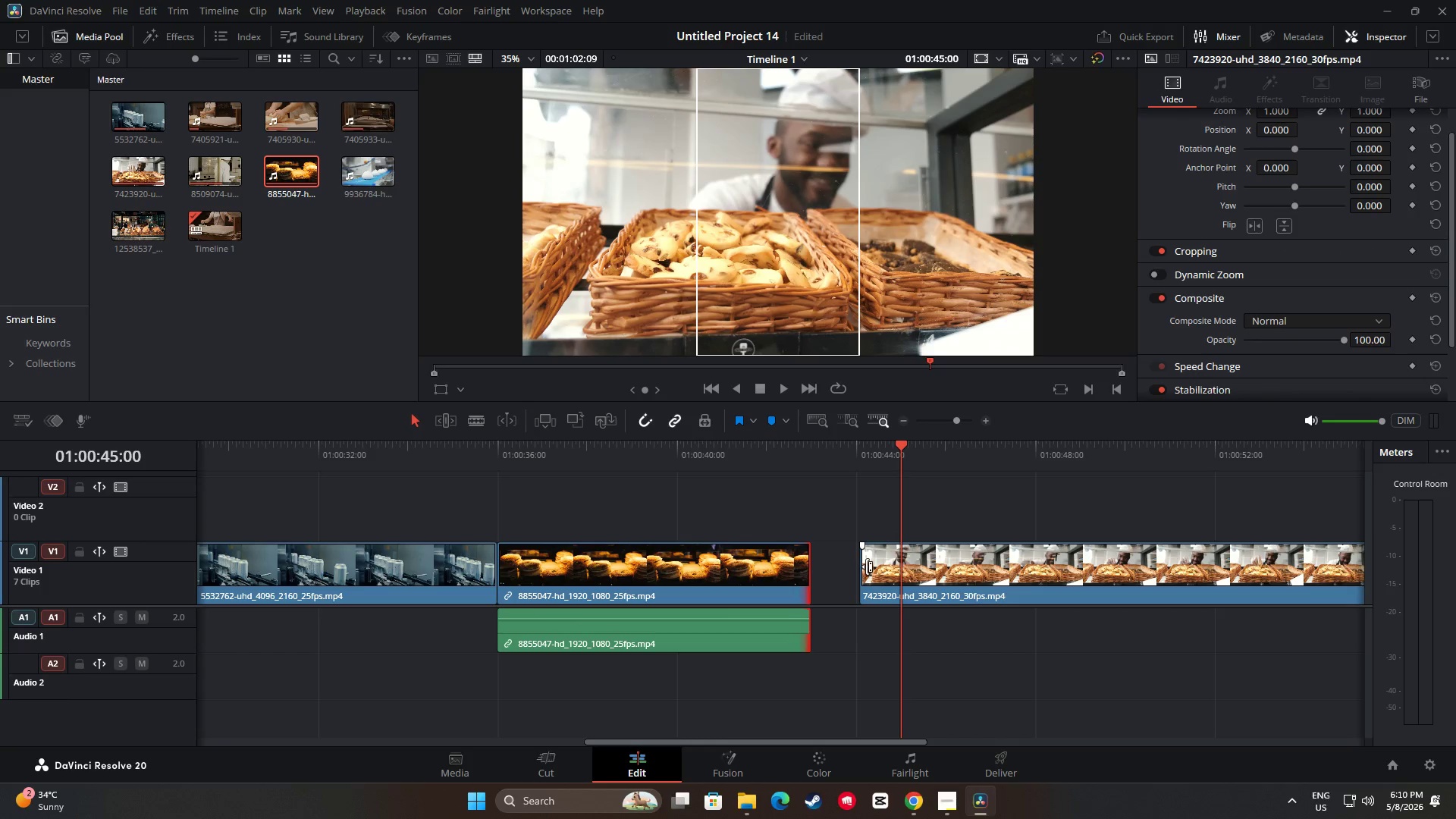 
left_click_drag(start_coordinate=[867, 566], to_coordinate=[905, 560])
 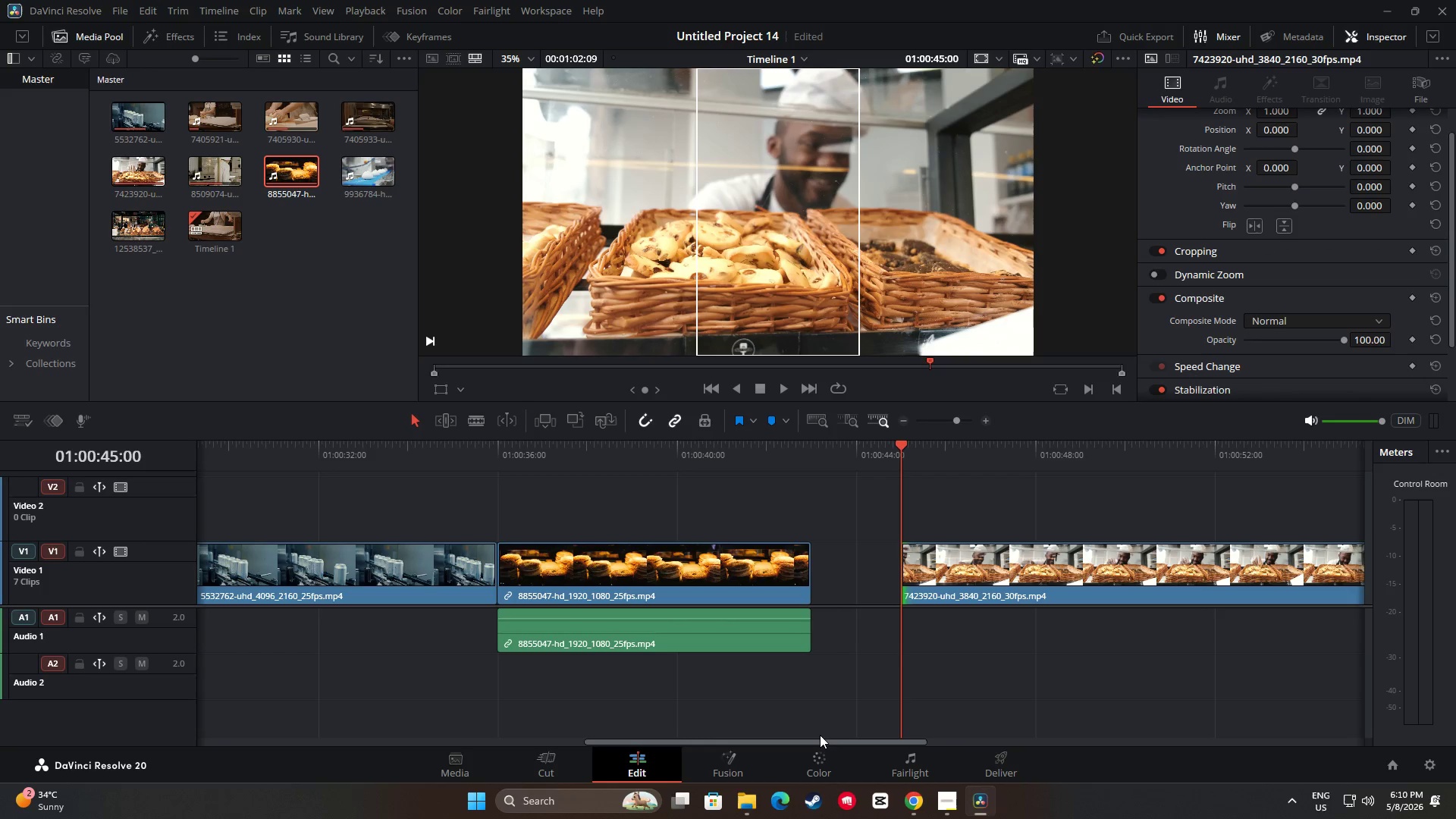 
left_click_drag(start_coordinate=[817, 742], to_coordinate=[927, 714])
 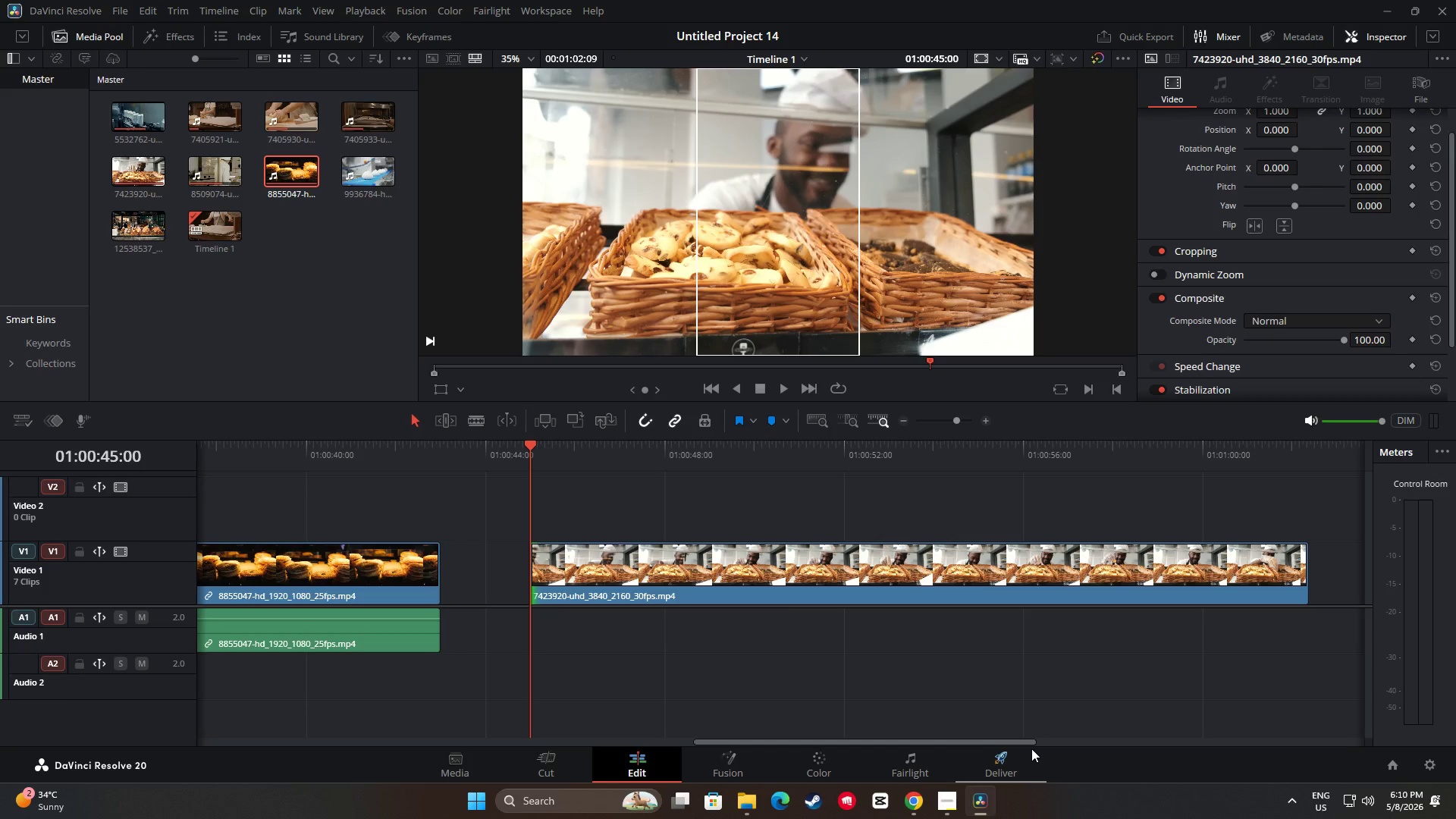 
wait(5.81)
 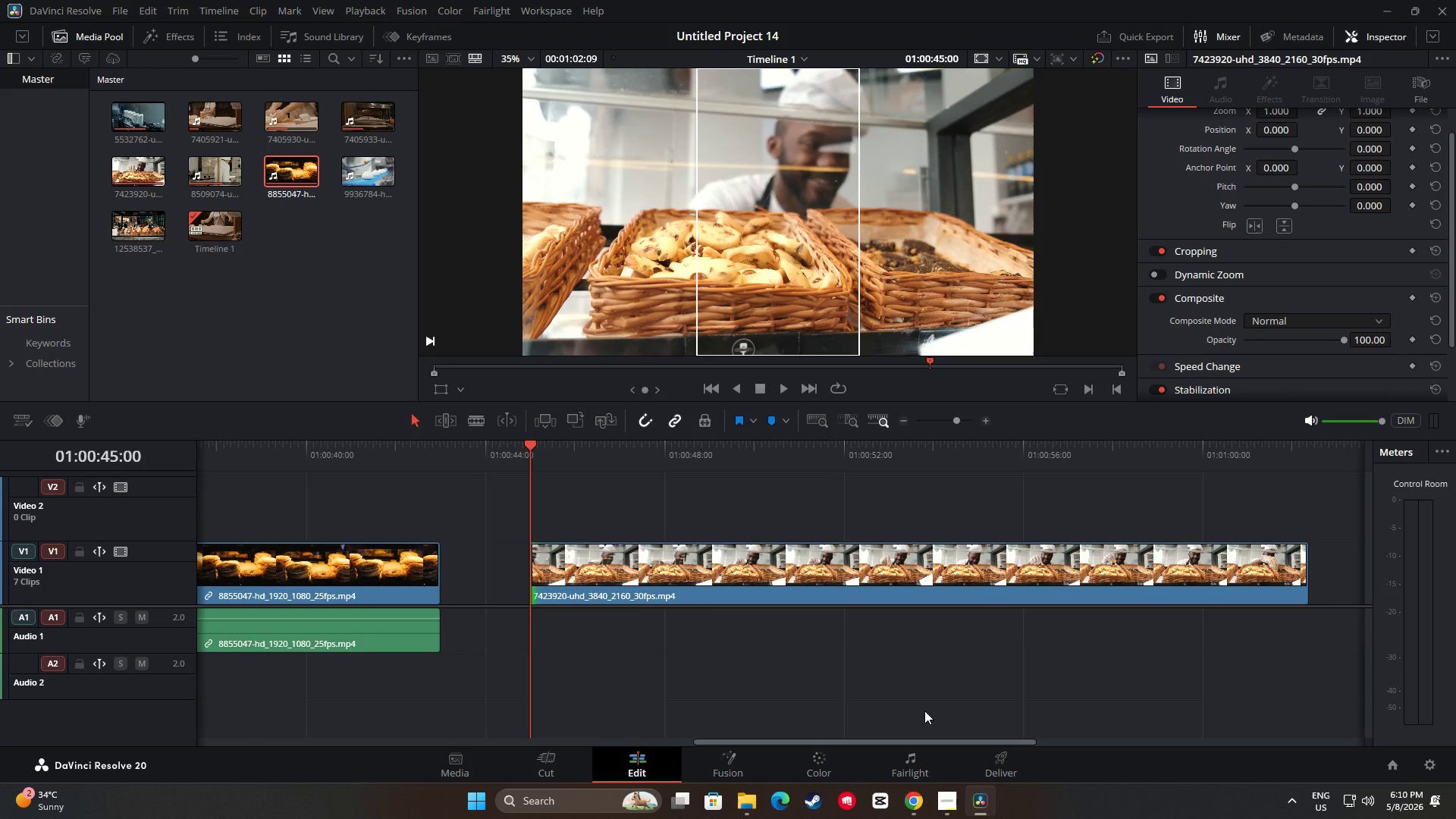 
left_click_drag(start_coordinate=[808, 745], to_coordinate=[713, 740])
 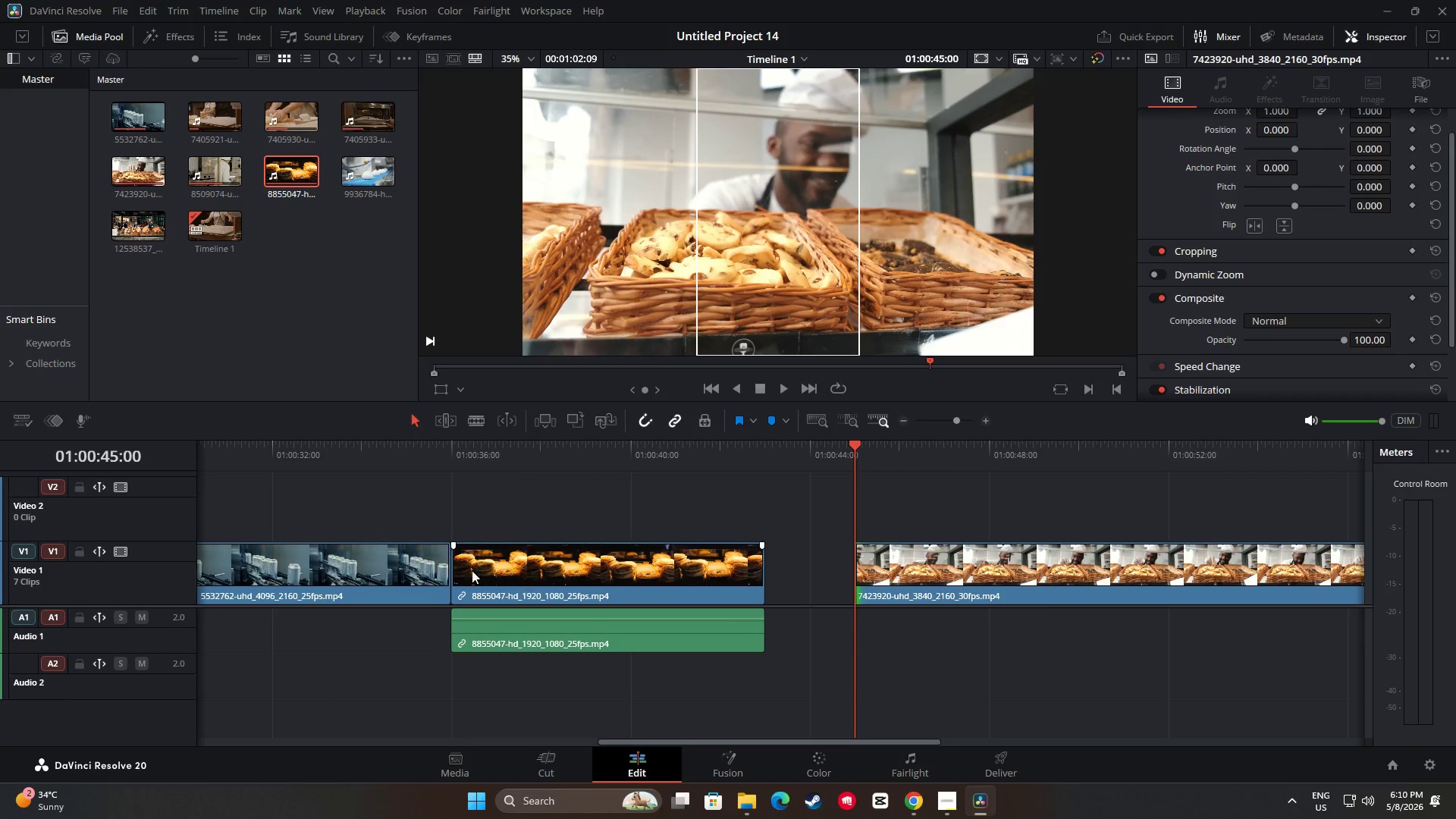 
left_click_drag(start_coordinate=[649, 574], to_coordinate=[672, 575])
 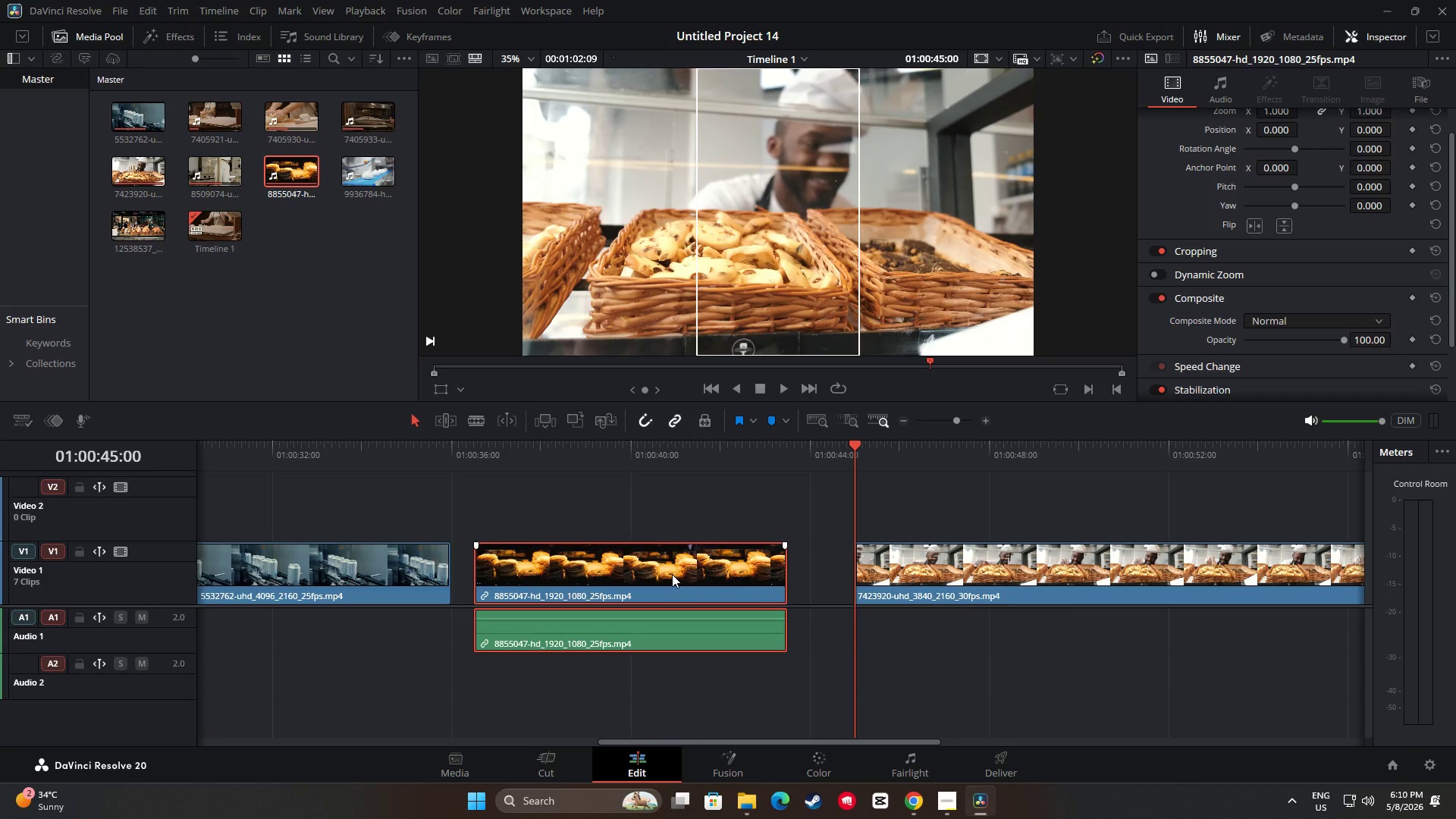 
left_click_drag(start_coordinate=[784, 569], to_coordinate=[810, 571])
 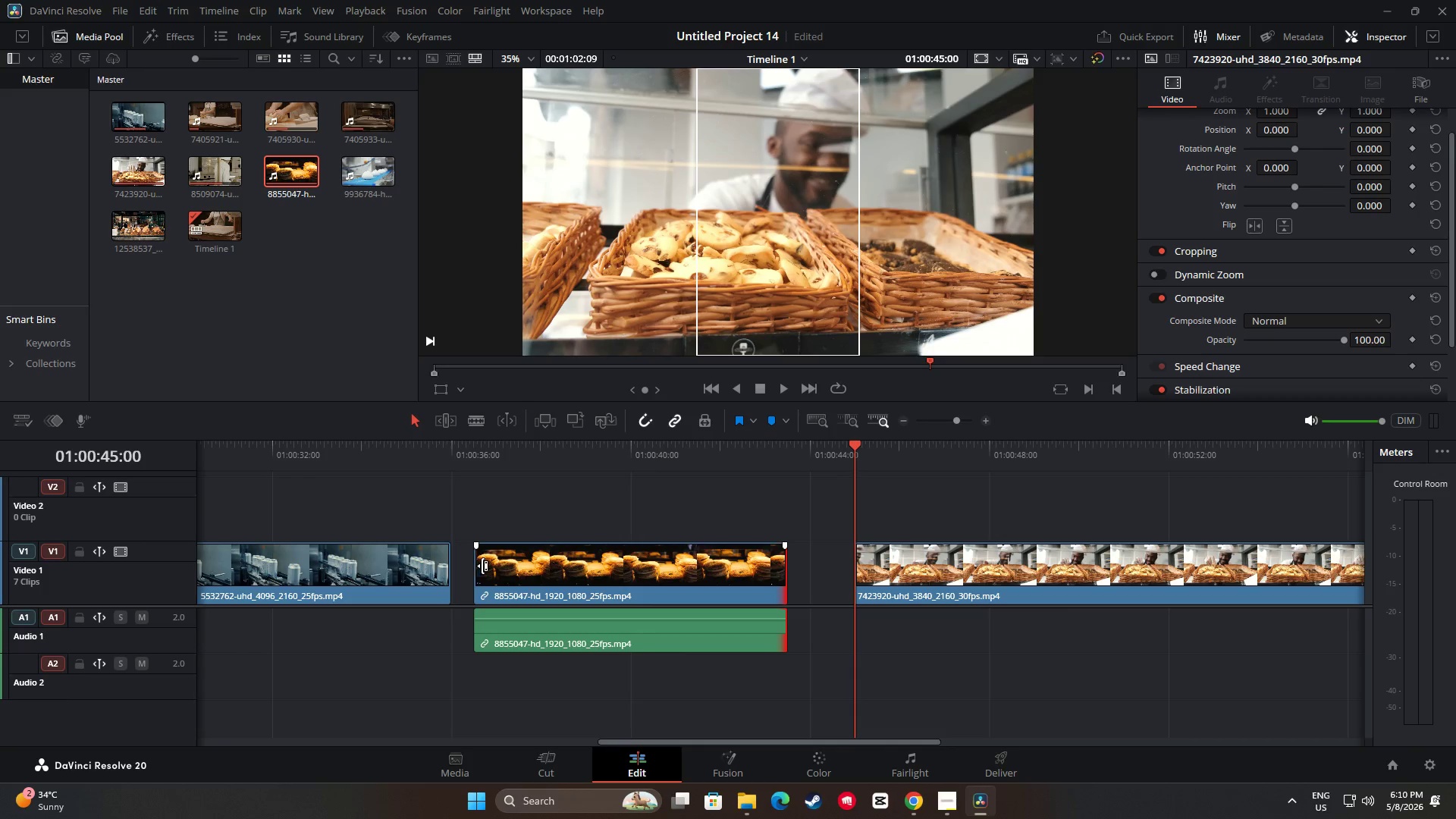 
left_click_drag(start_coordinate=[482, 566], to_coordinate=[474, 573])
 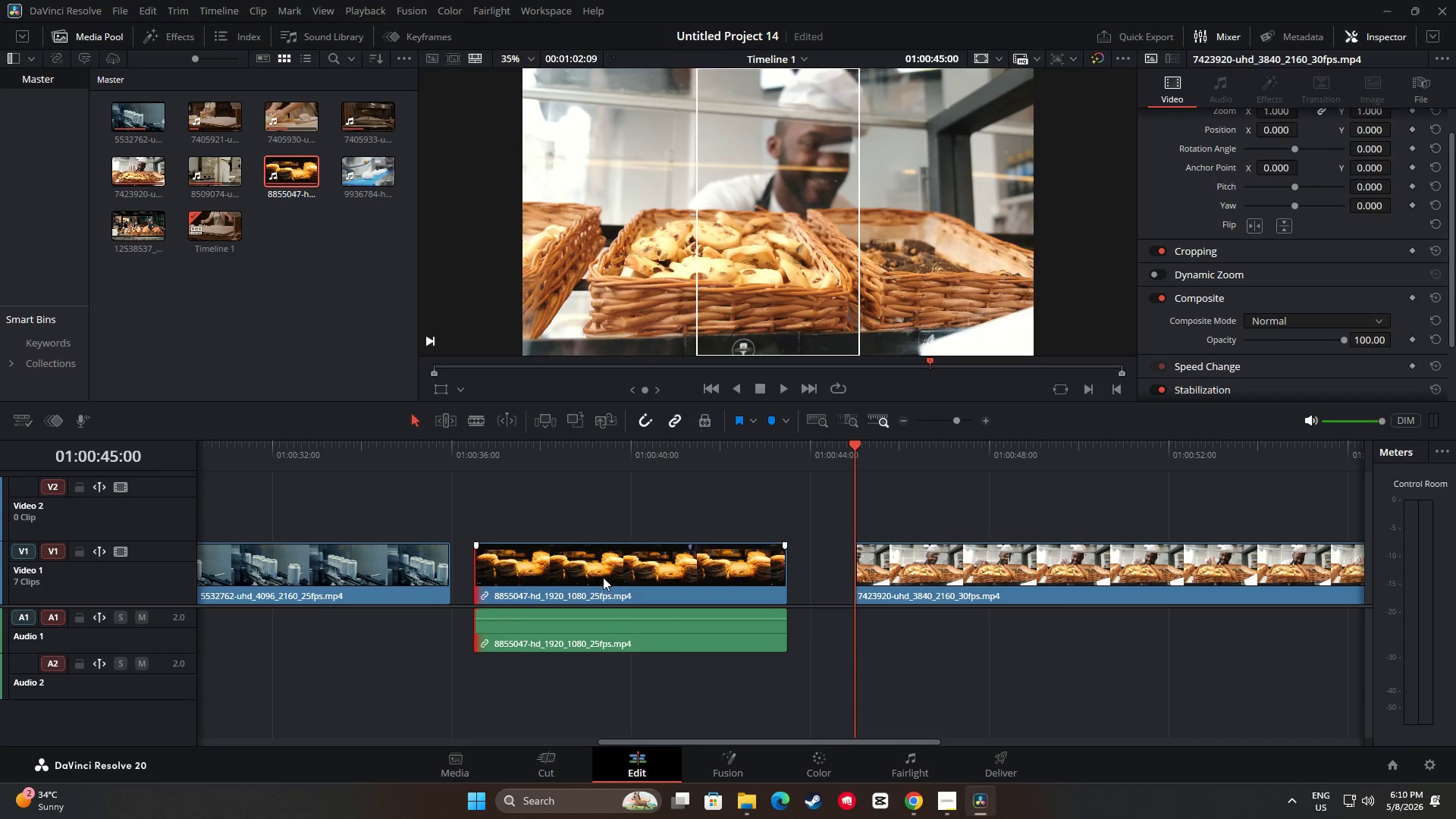 
left_click_drag(start_coordinate=[603, 577], to_coordinate=[582, 579])
 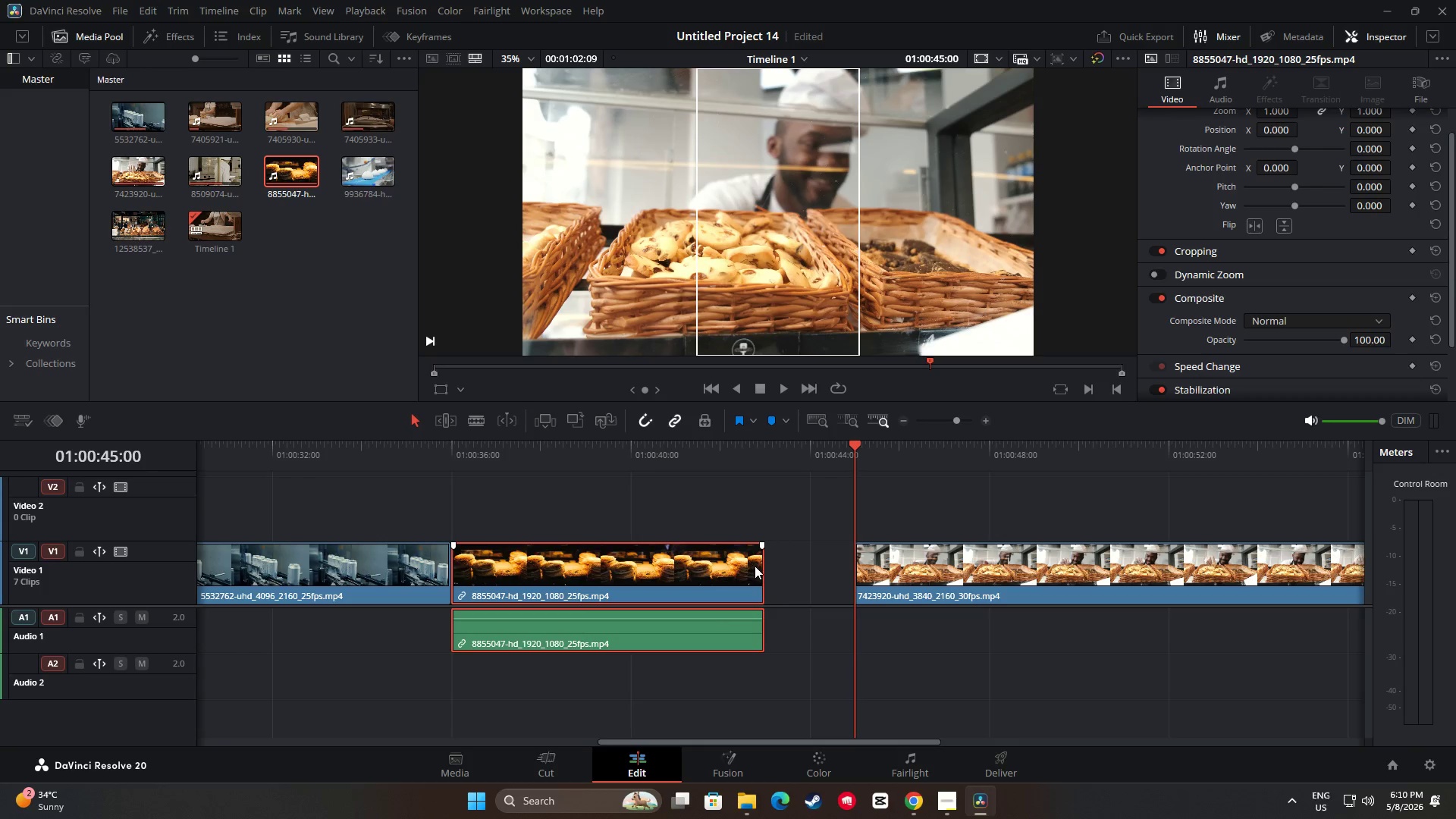 
left_click_drag(start_coordinate=[758, 566], to_coordinate=[789, 570])
 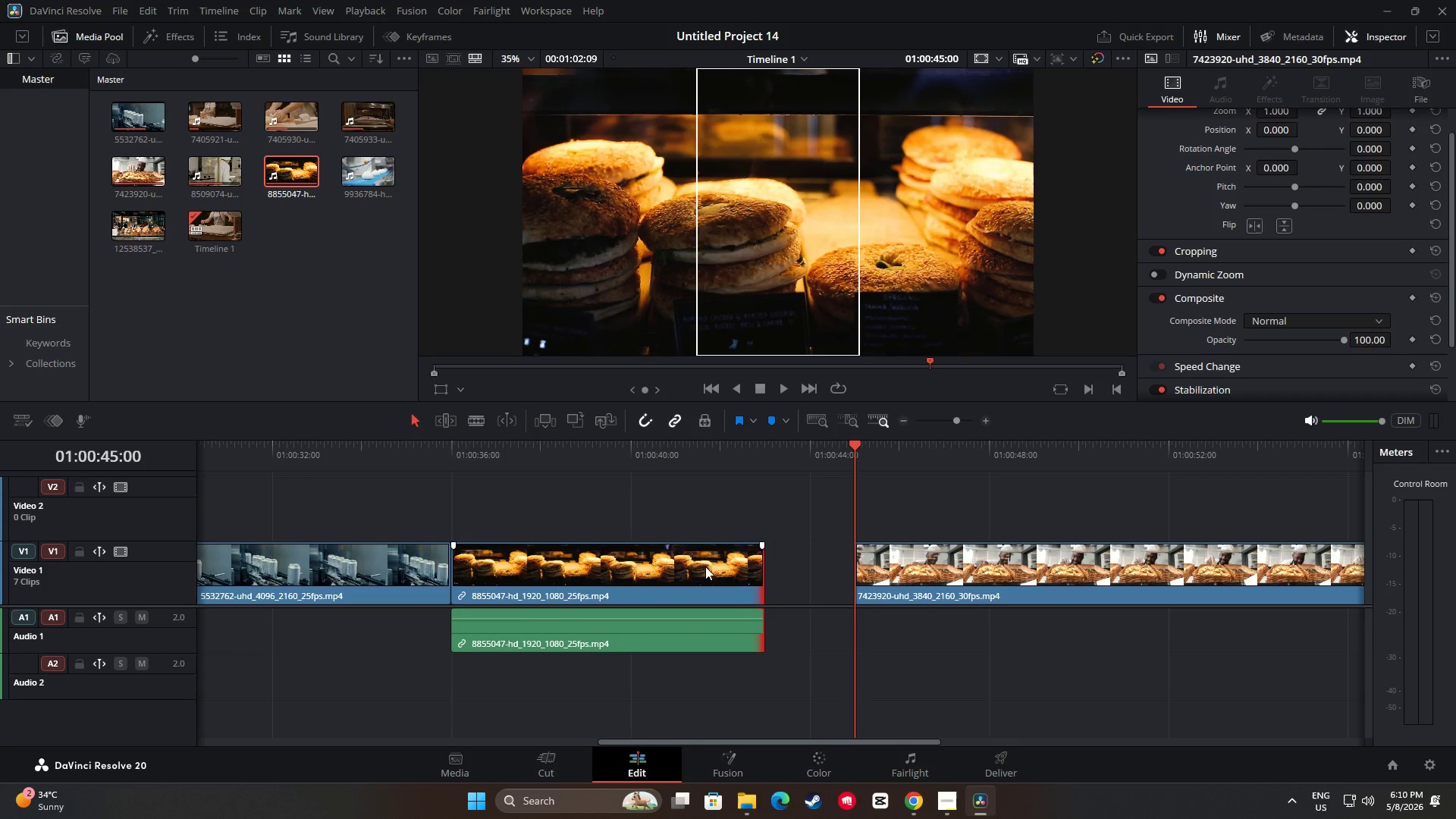 
left_click_drag(start_coordinate=[862, 738], to_coordinate=[868, 739])
 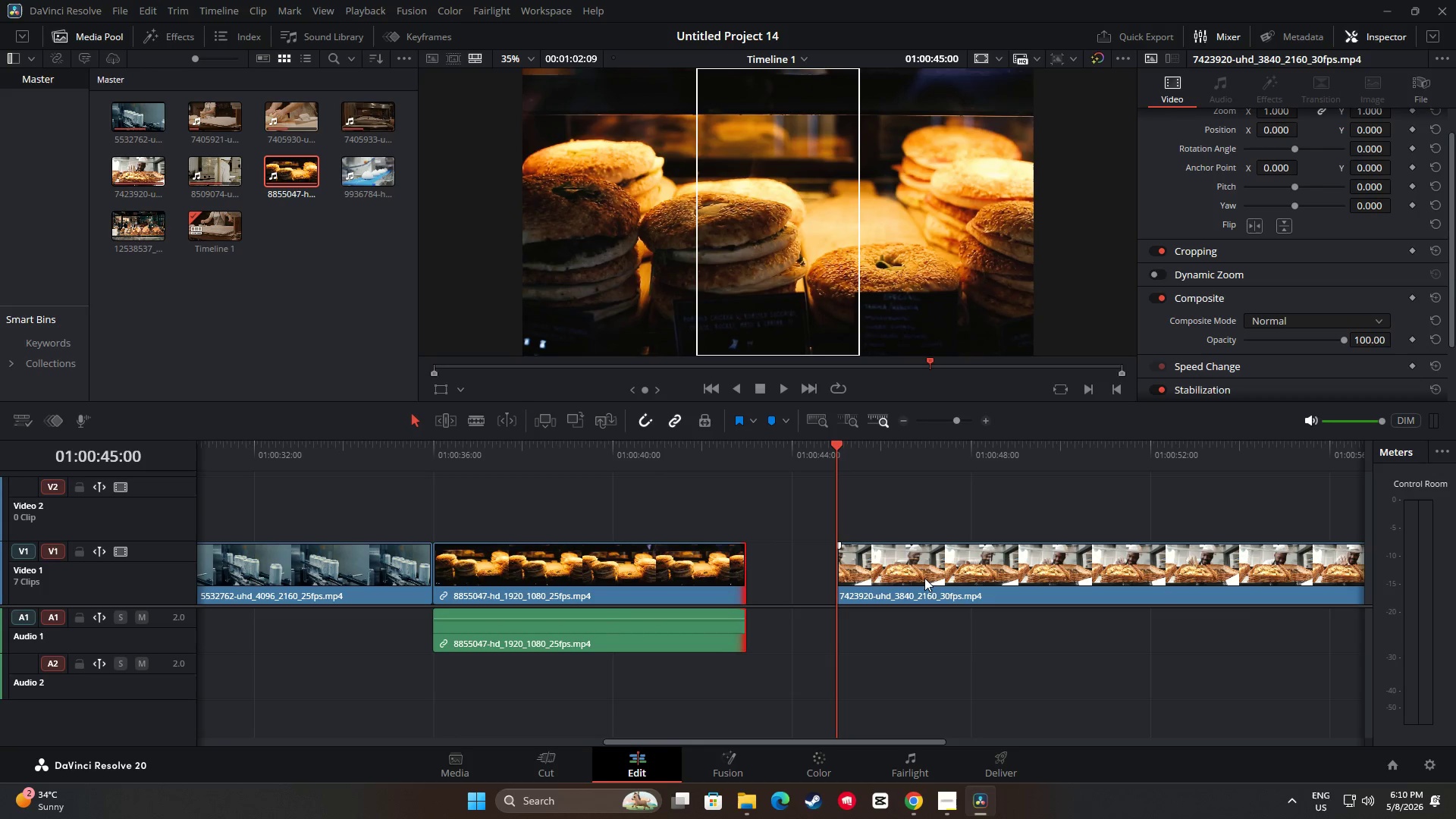 
left_click_drag(start_coordinate=[927, 570], to_coordinate=[836, 575])
 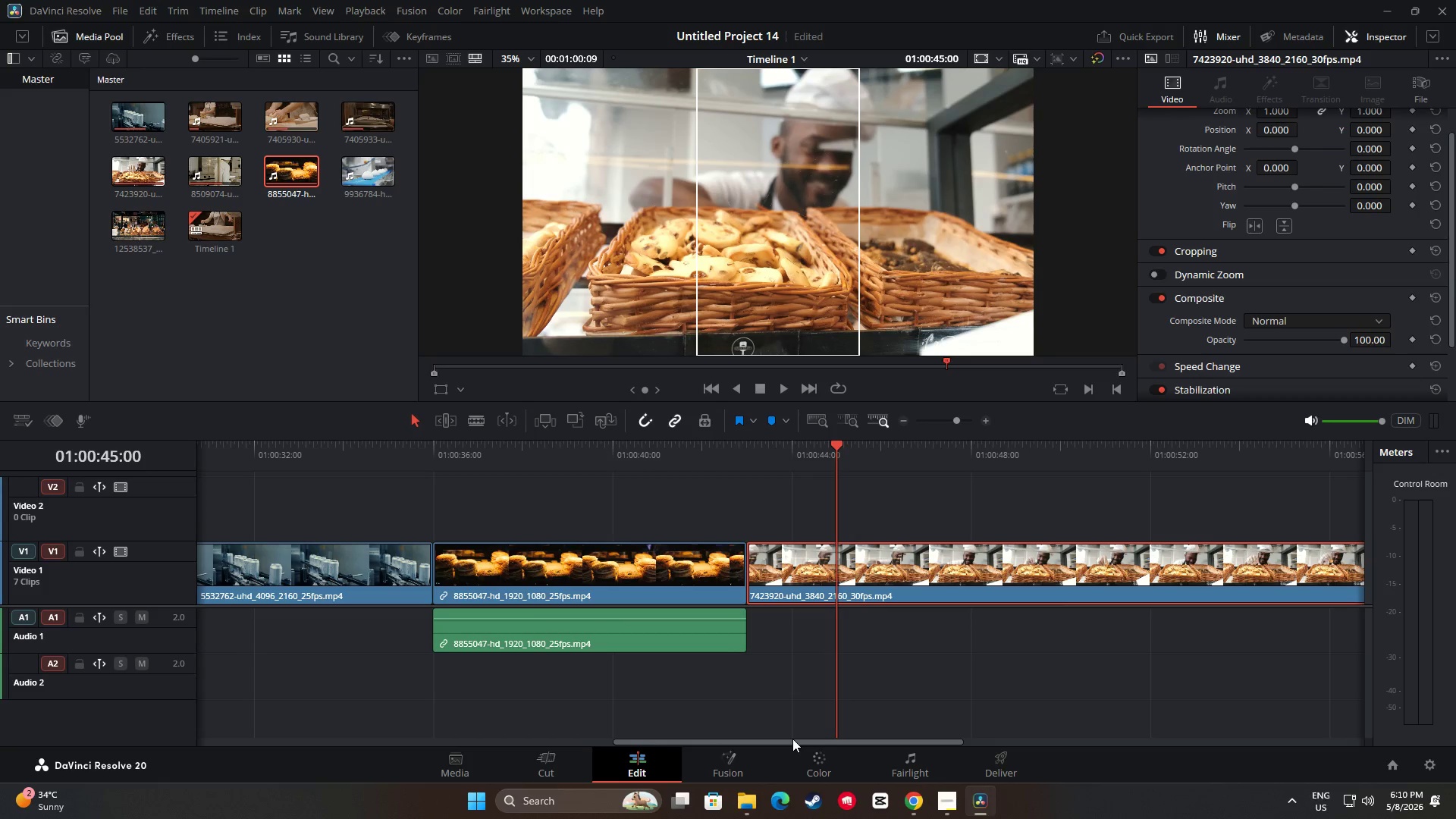 
left_click_drag(start_coordinate=[792, 740], to_coordinate=[846, 739])
 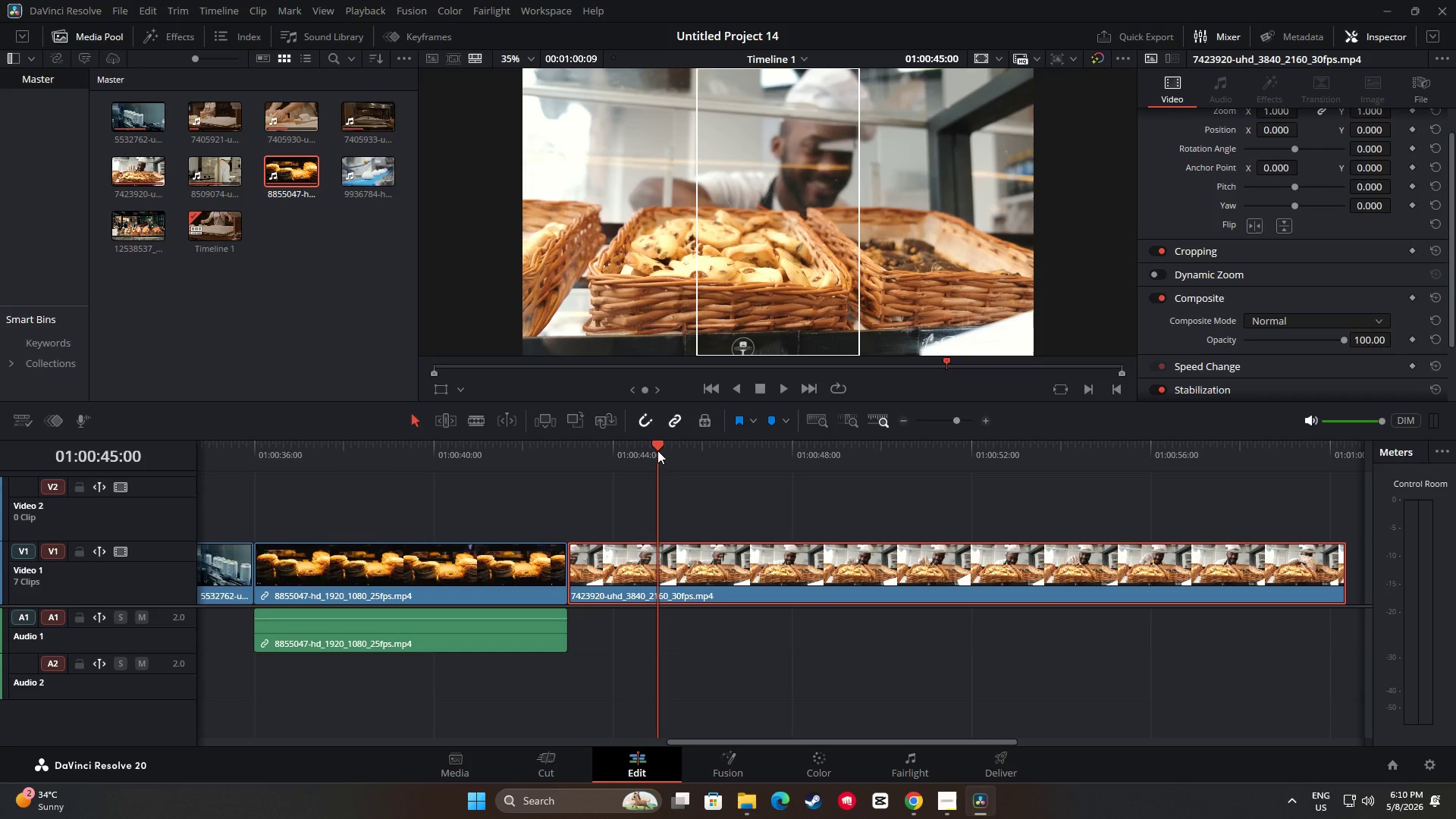 
left_click_drag(start_coordinate=[656, 447], to_coordinate=[664, 446])
 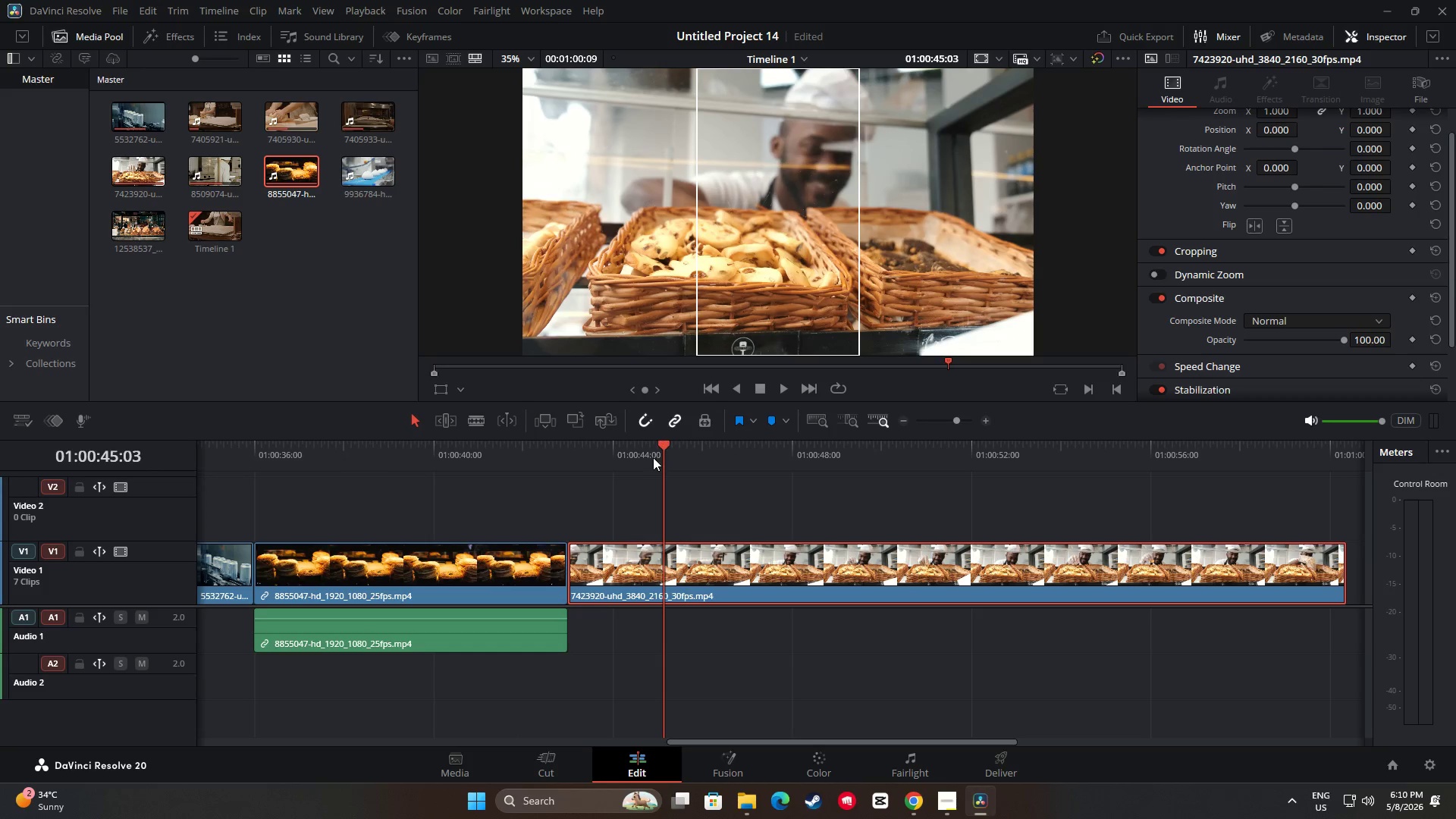 
left_click_drag(start_coordinate=[659, 447], to_coordinate=[1016, 521])
 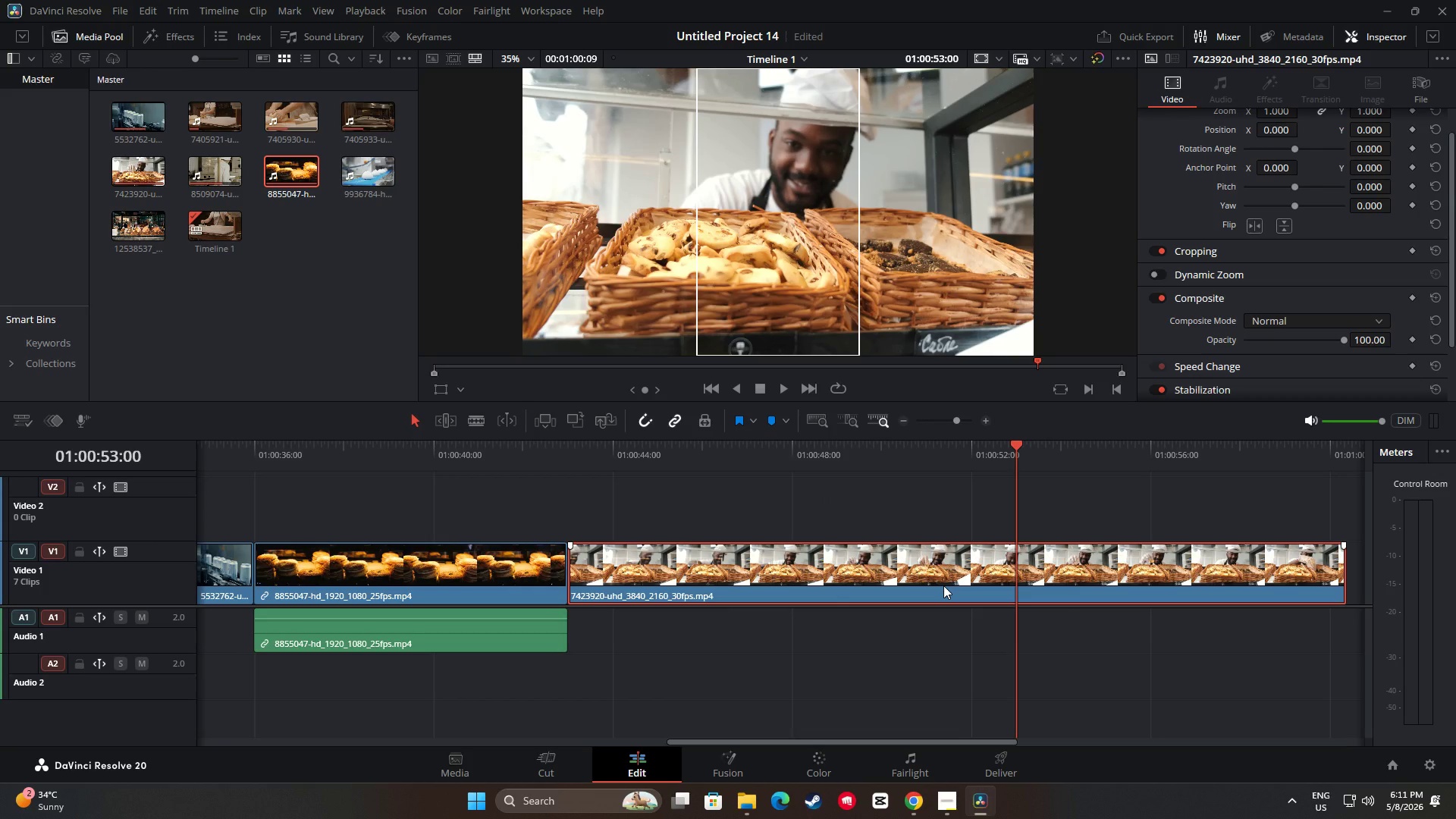 
key(Control+B)
 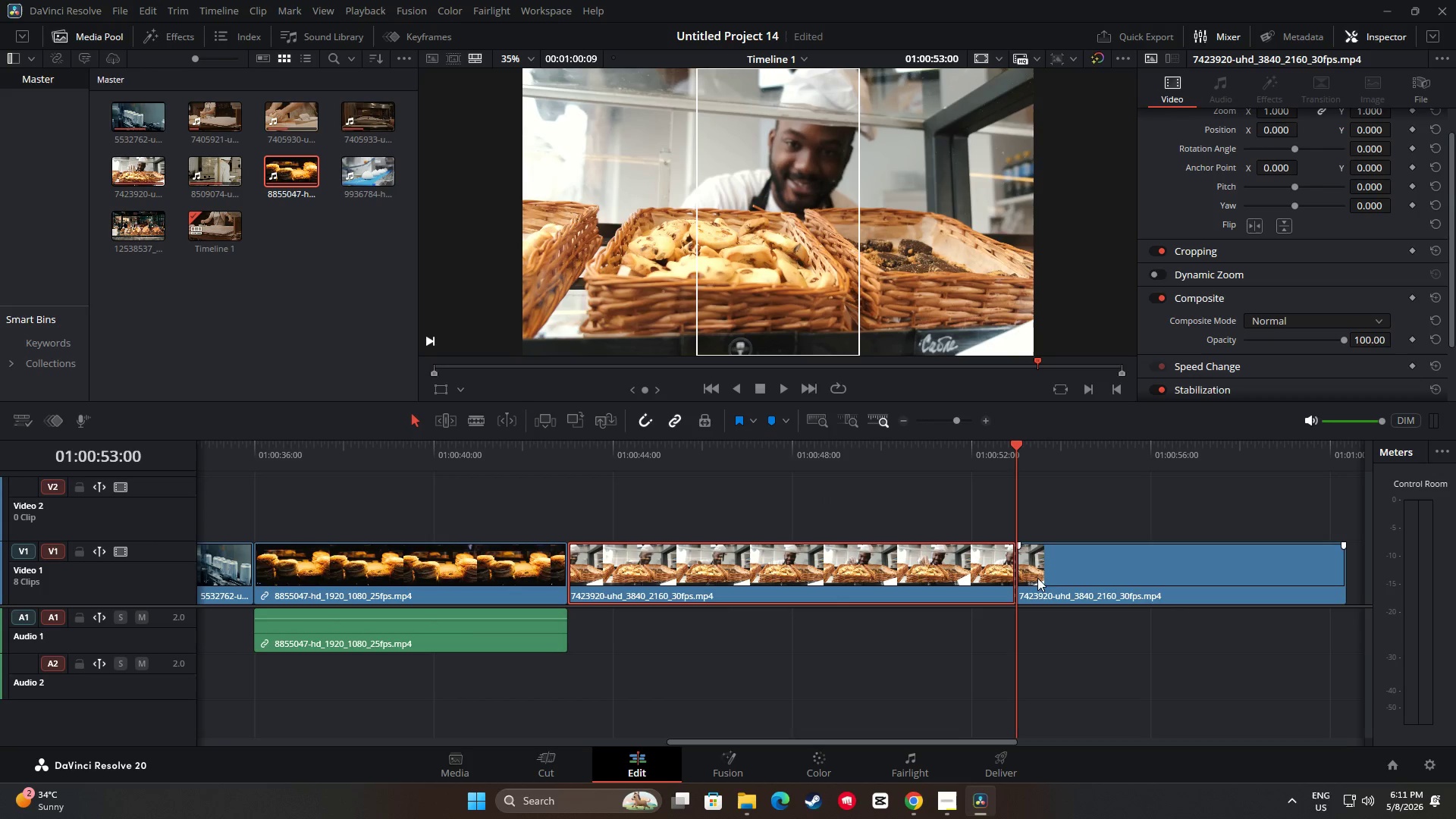 
left_click([1097, 573])
 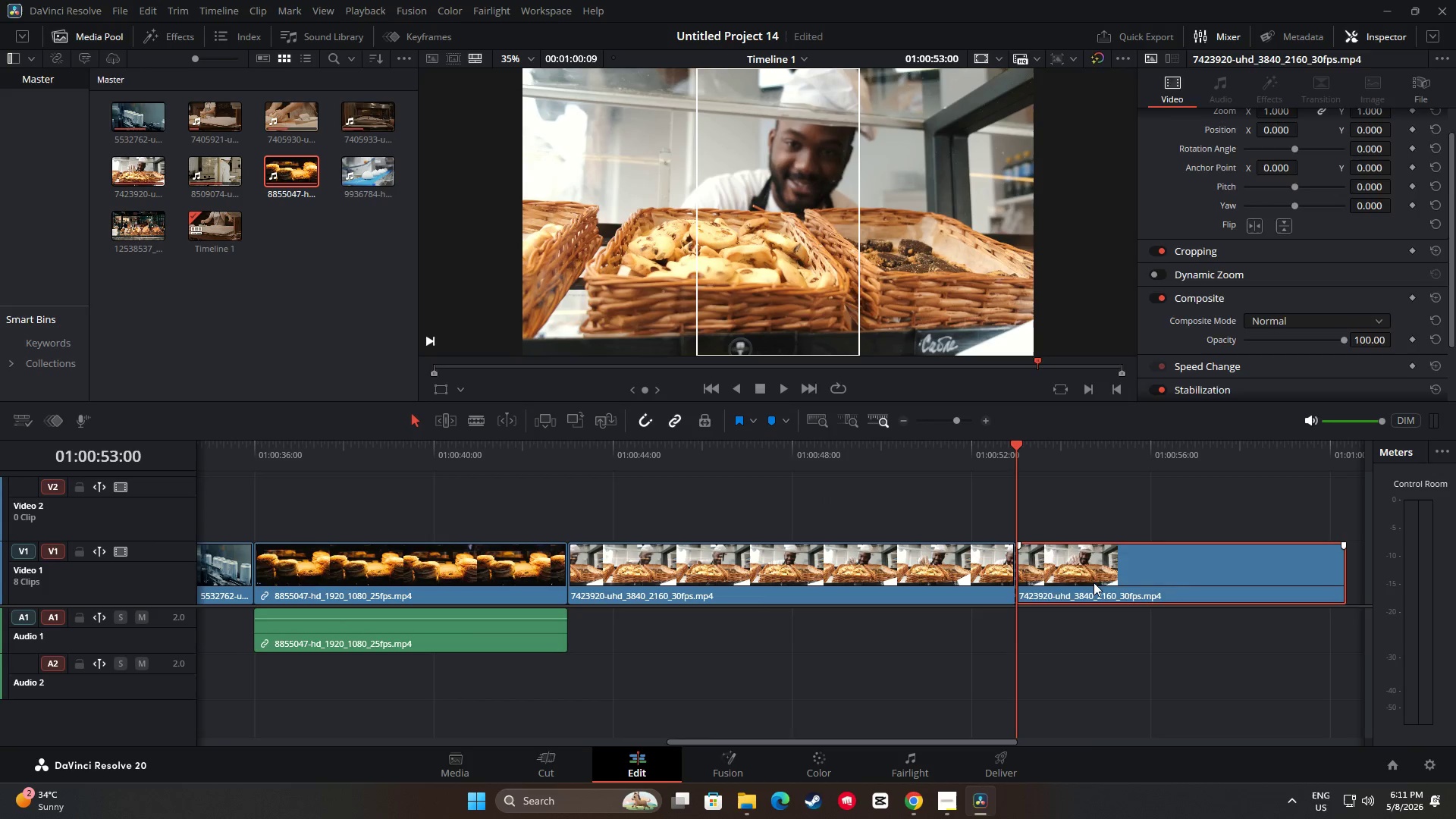 
key(Backspace)
 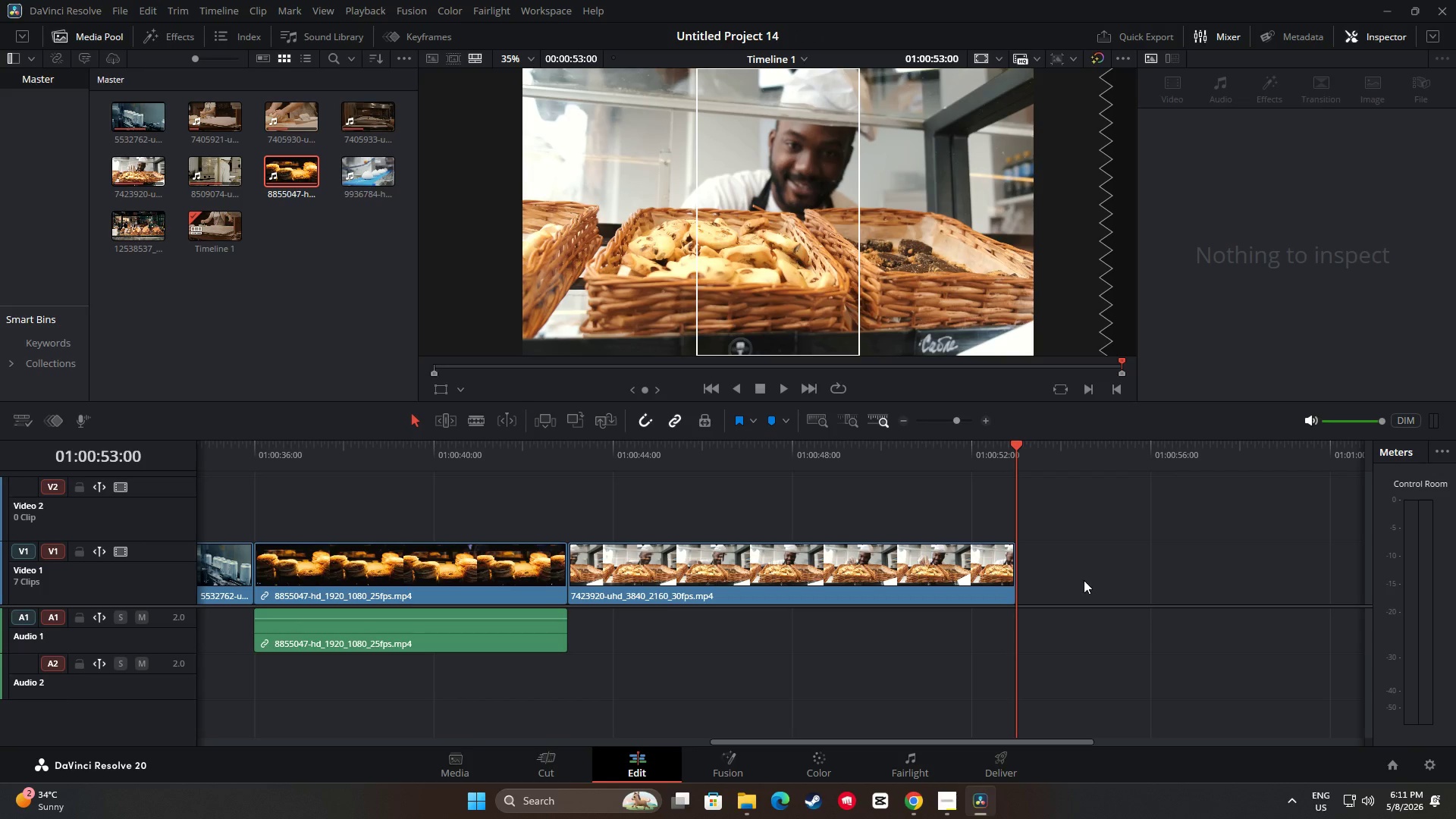 
left_click_drag(start_coordinate=[968, 744], to_coordinate=[1036, 748])
 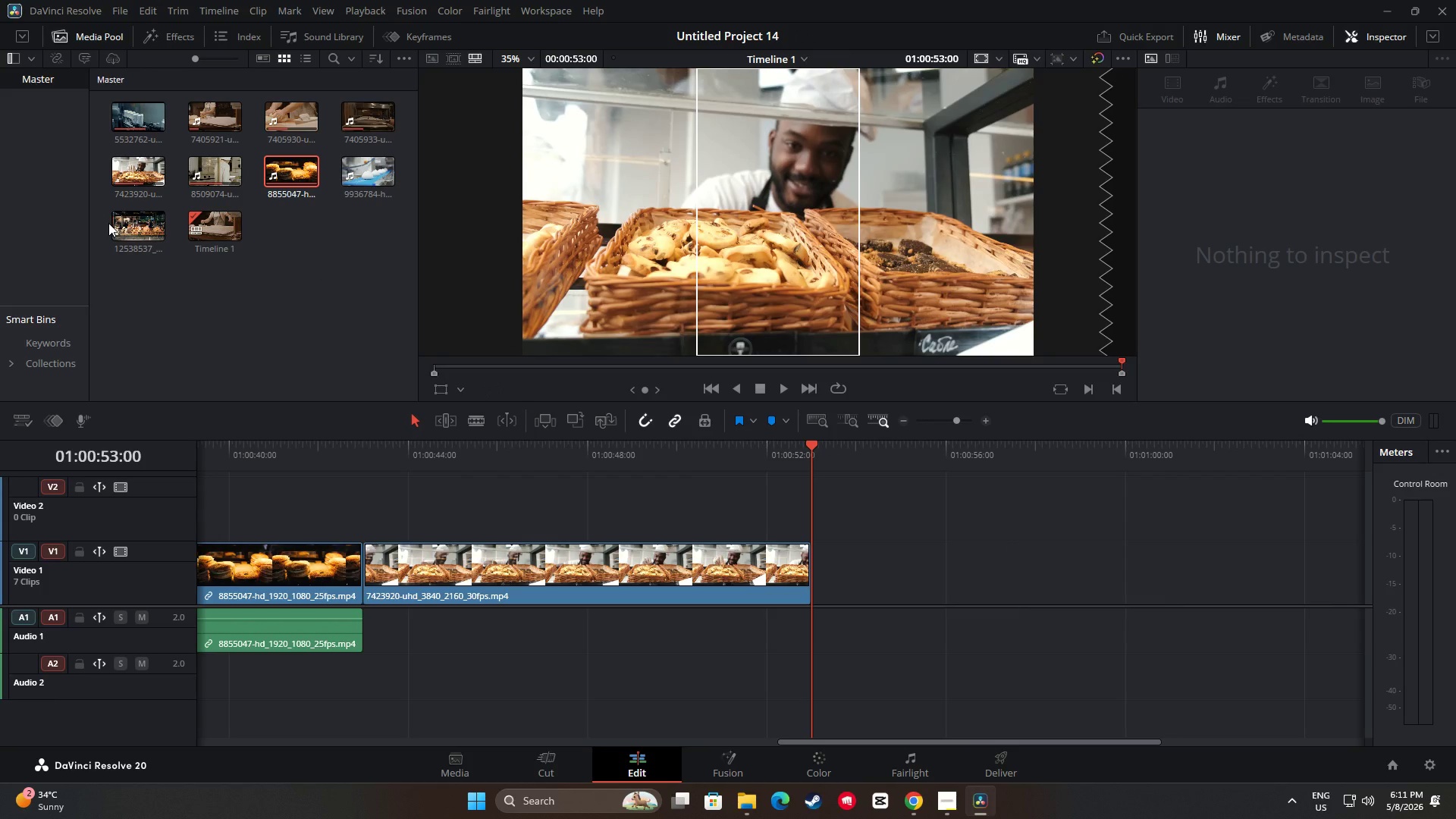 
wait(5.61)
 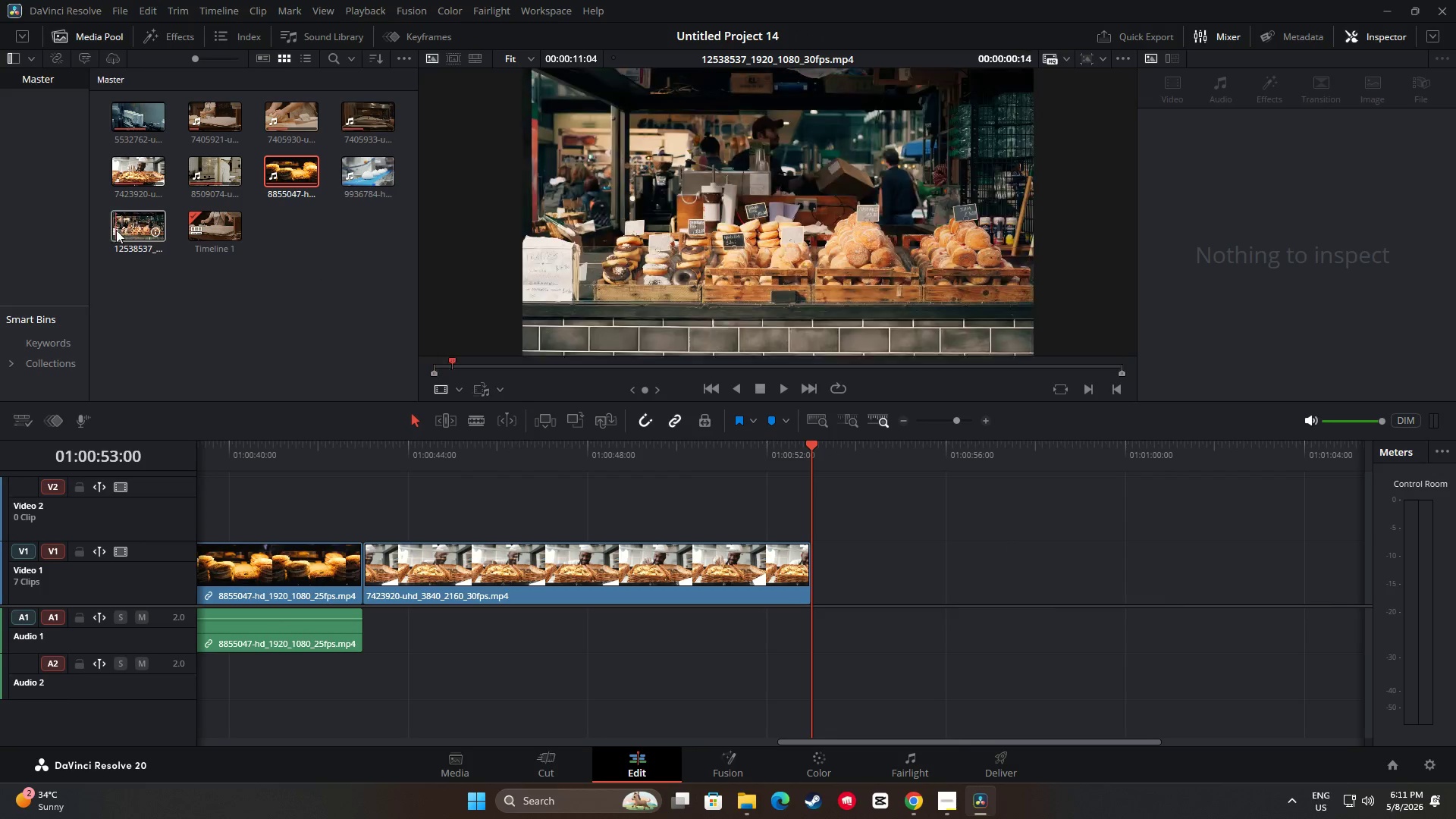 
left_click_drag(start_coordinate=[130, 225], to_coordinate=[809, 573])
 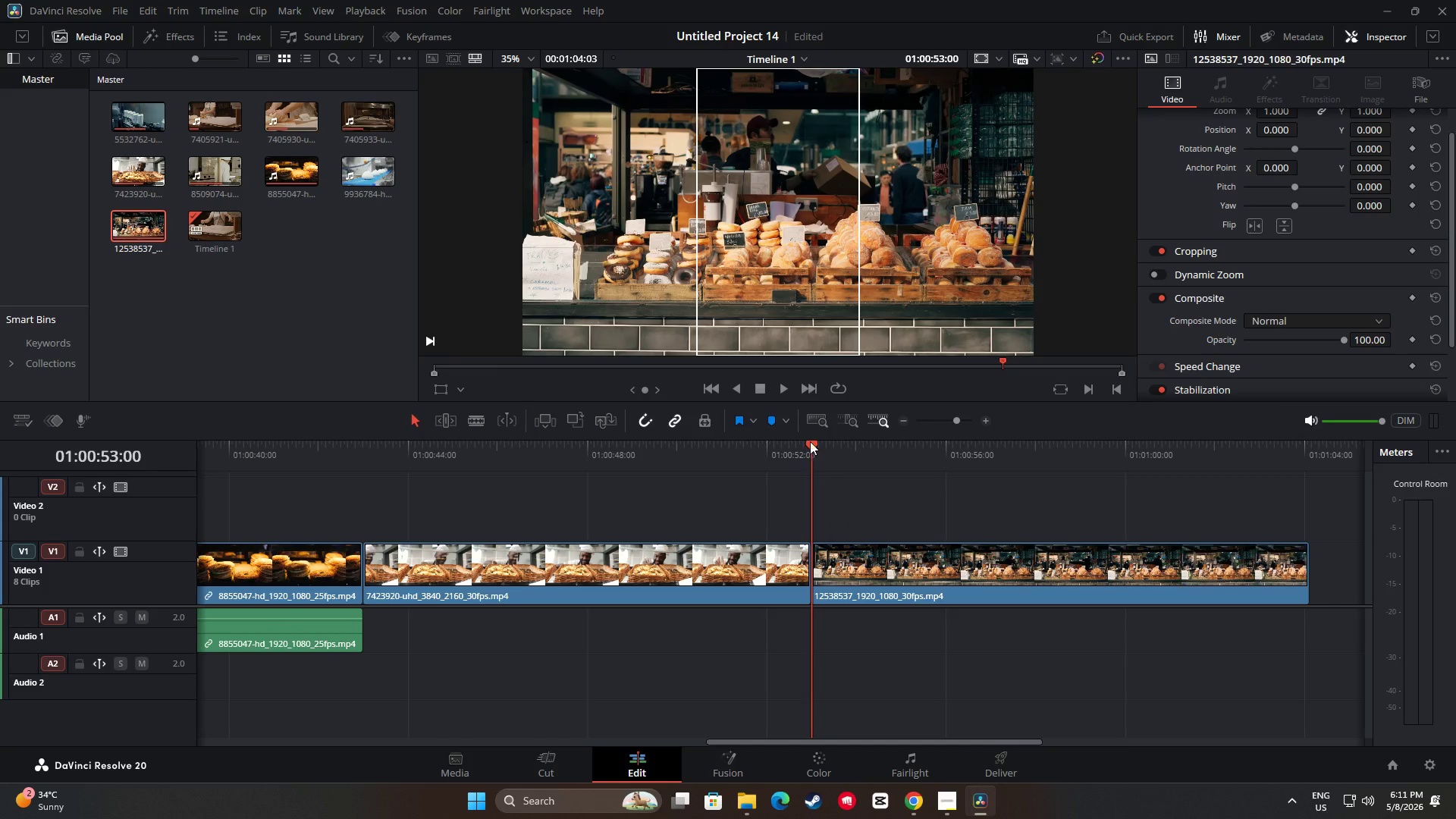 
left_click_drag(start_coordinate=[809, 441], to_coordinate=[1125, 472])
 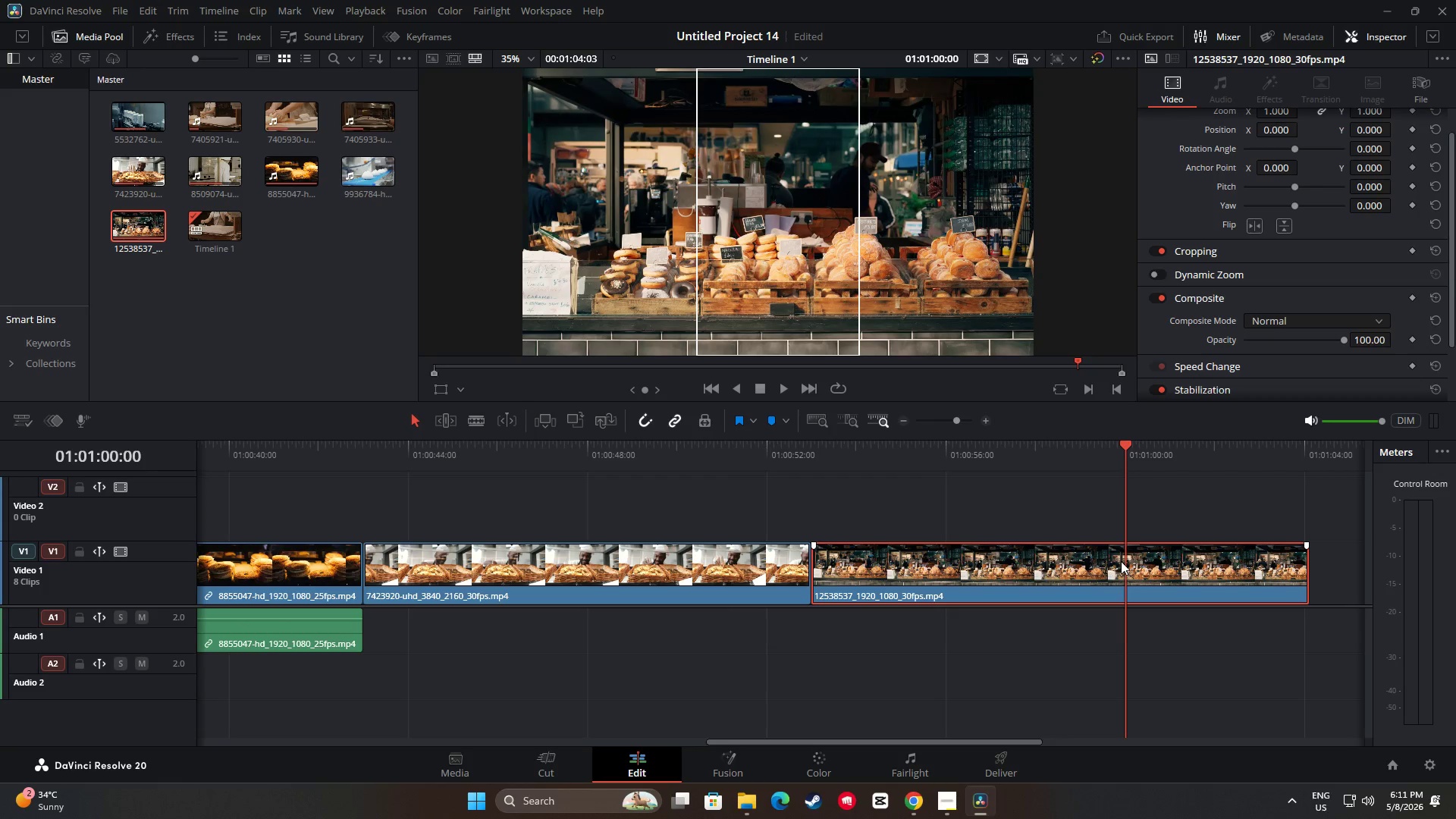 
key(Control+B)
 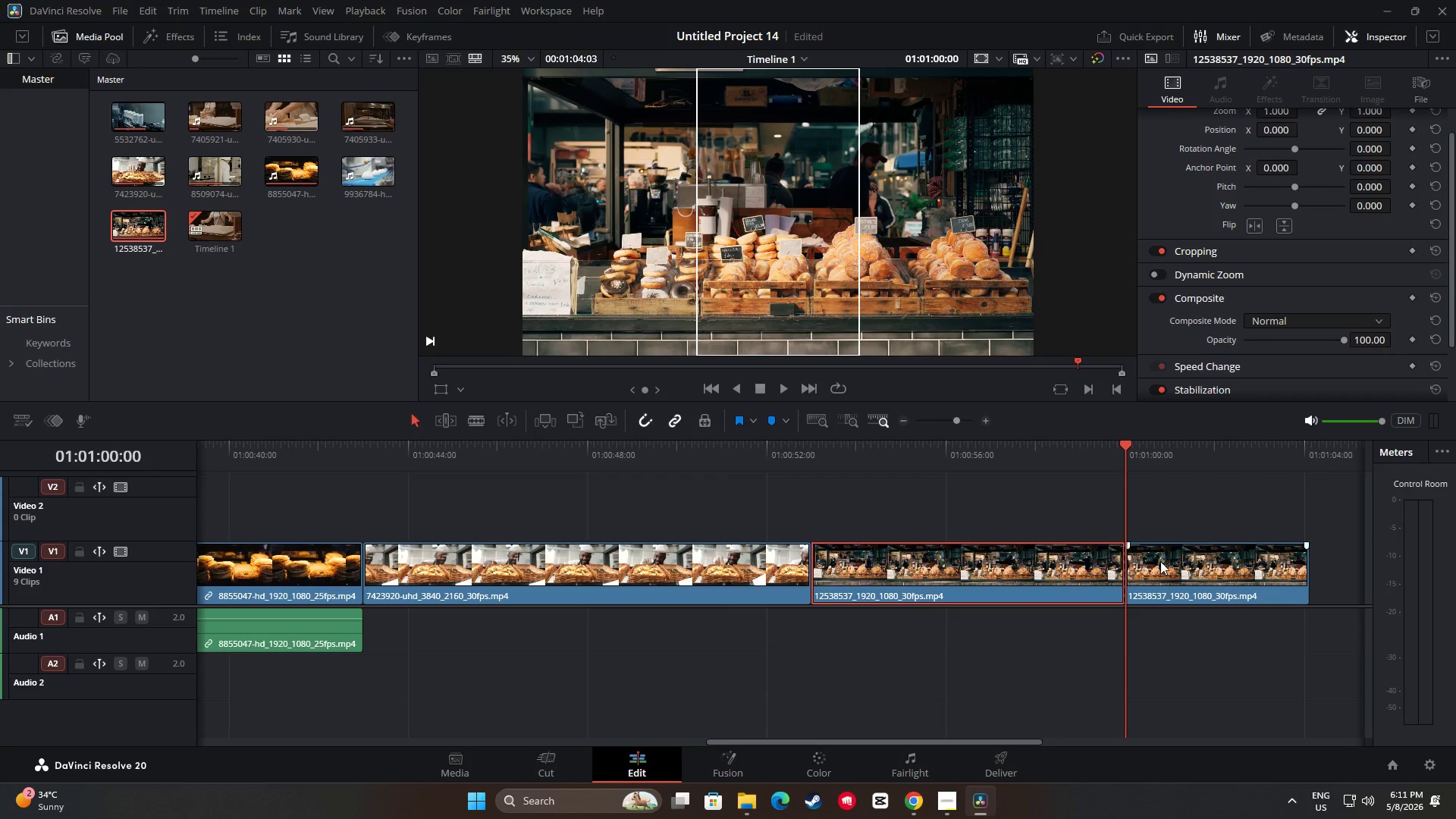 
left_click([1161, 561])
 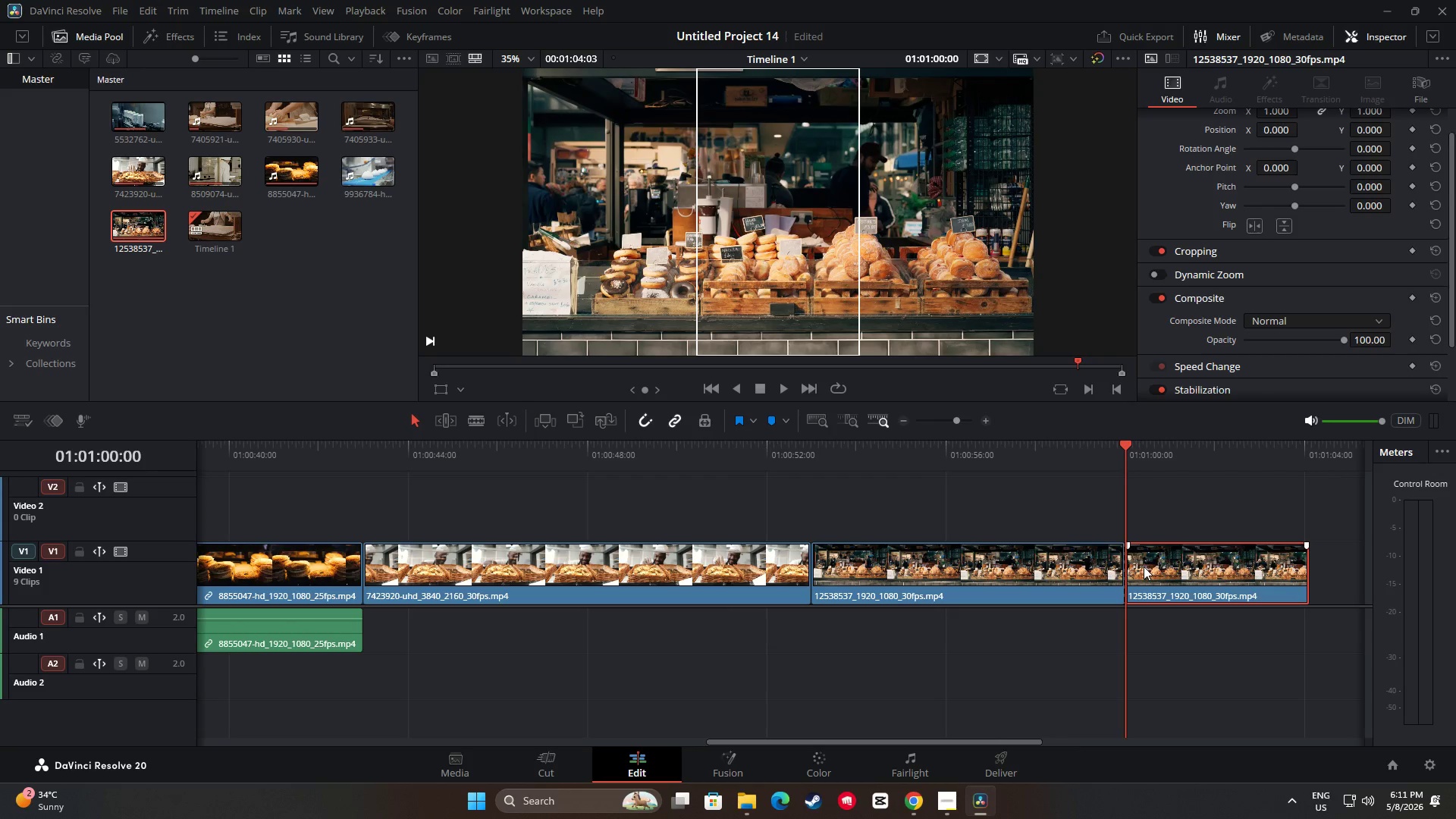 
key(Backspace)
 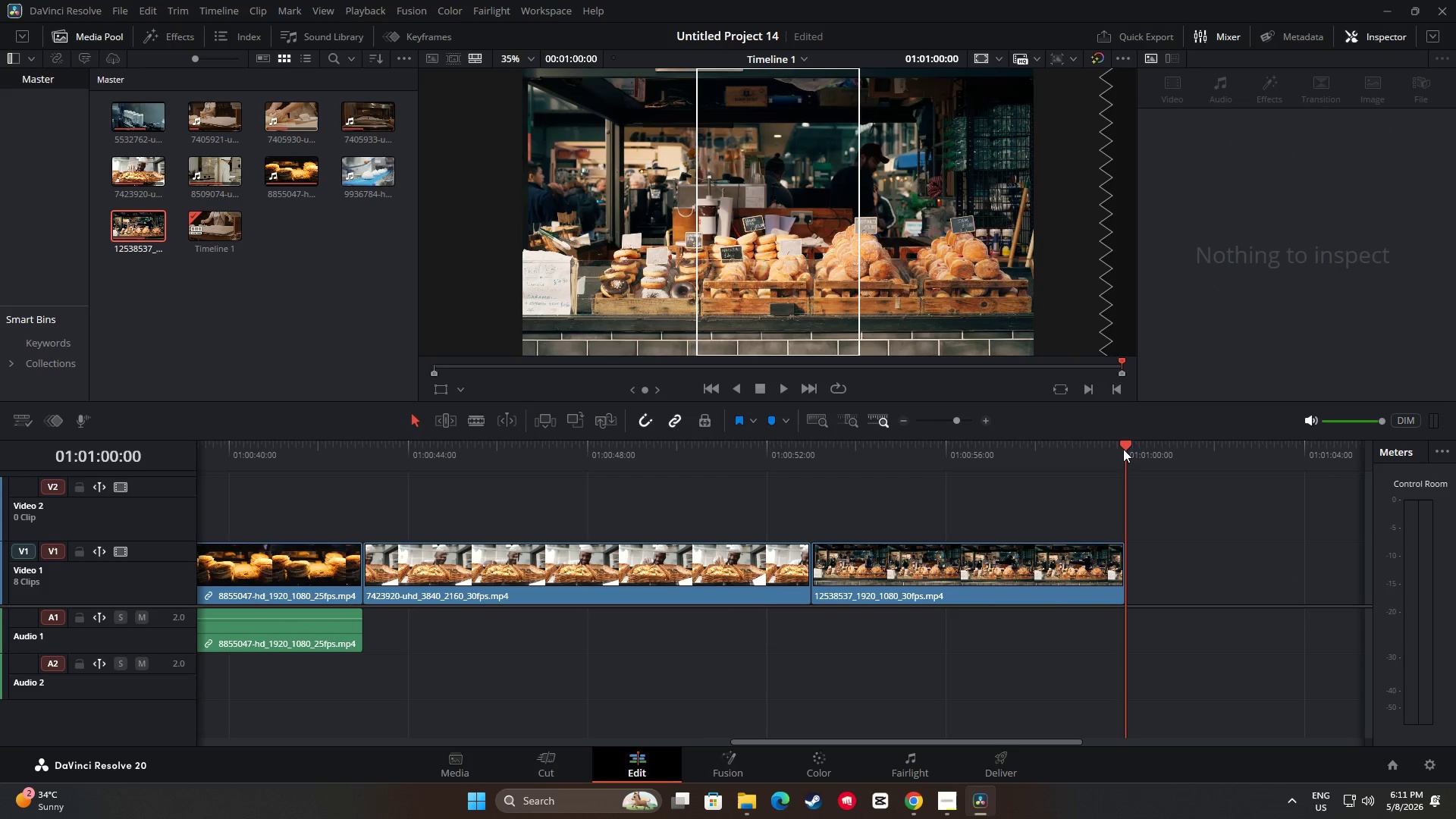 
left_click_drag(start_coordinate=[1123, 449], to_coordinate=[681, 468])
 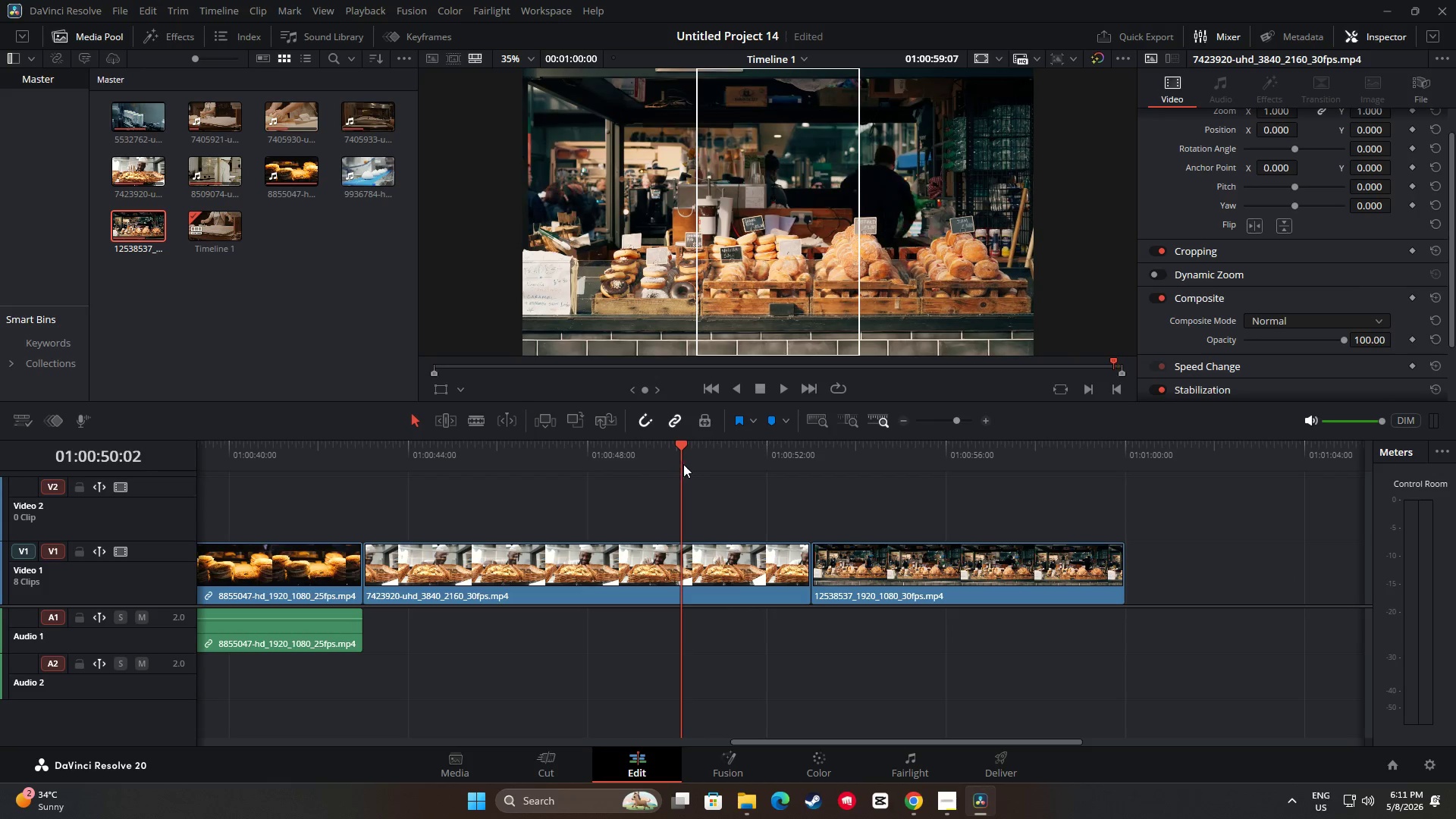 
key(Space)
 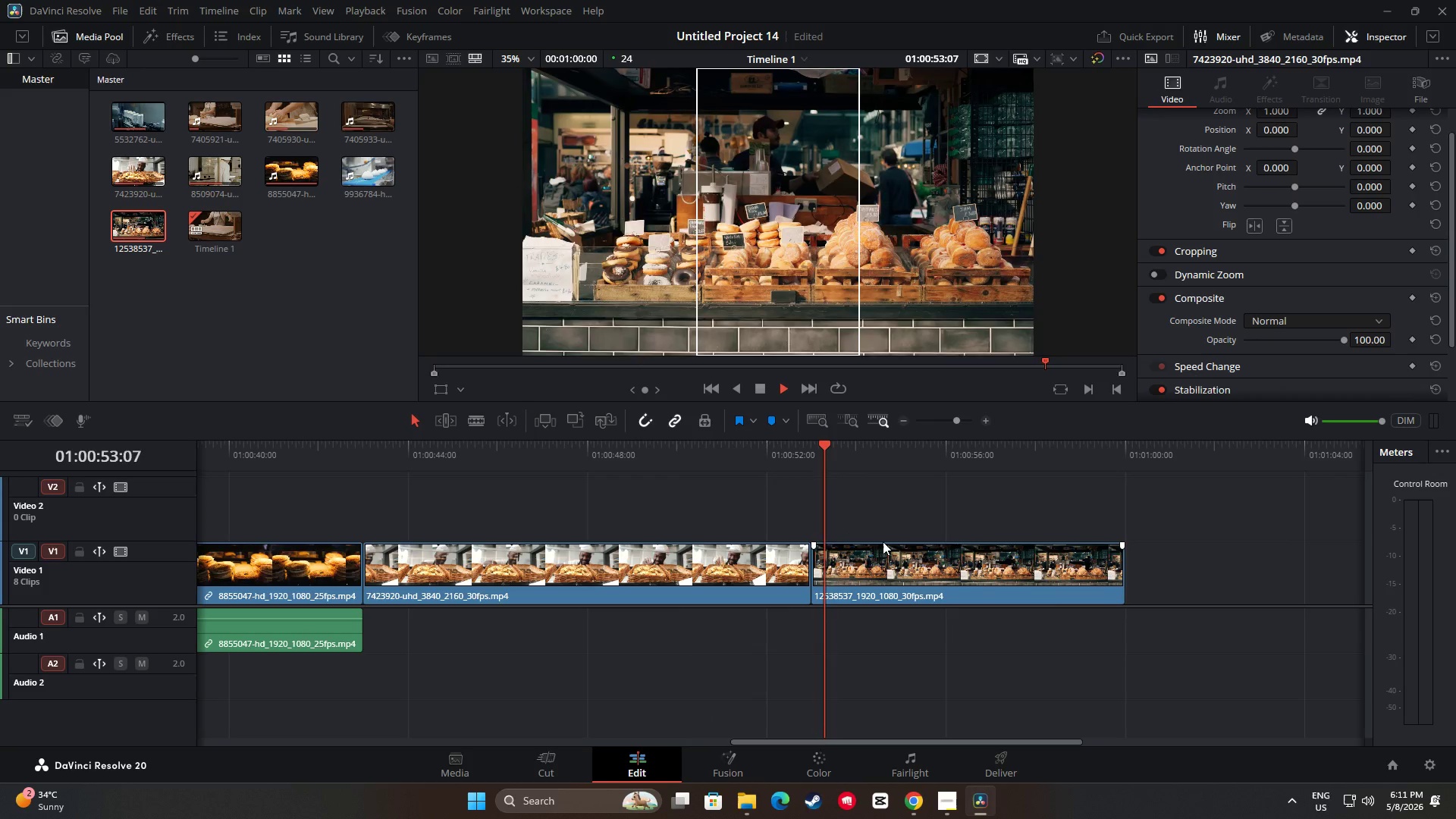 
wait(8.7)
 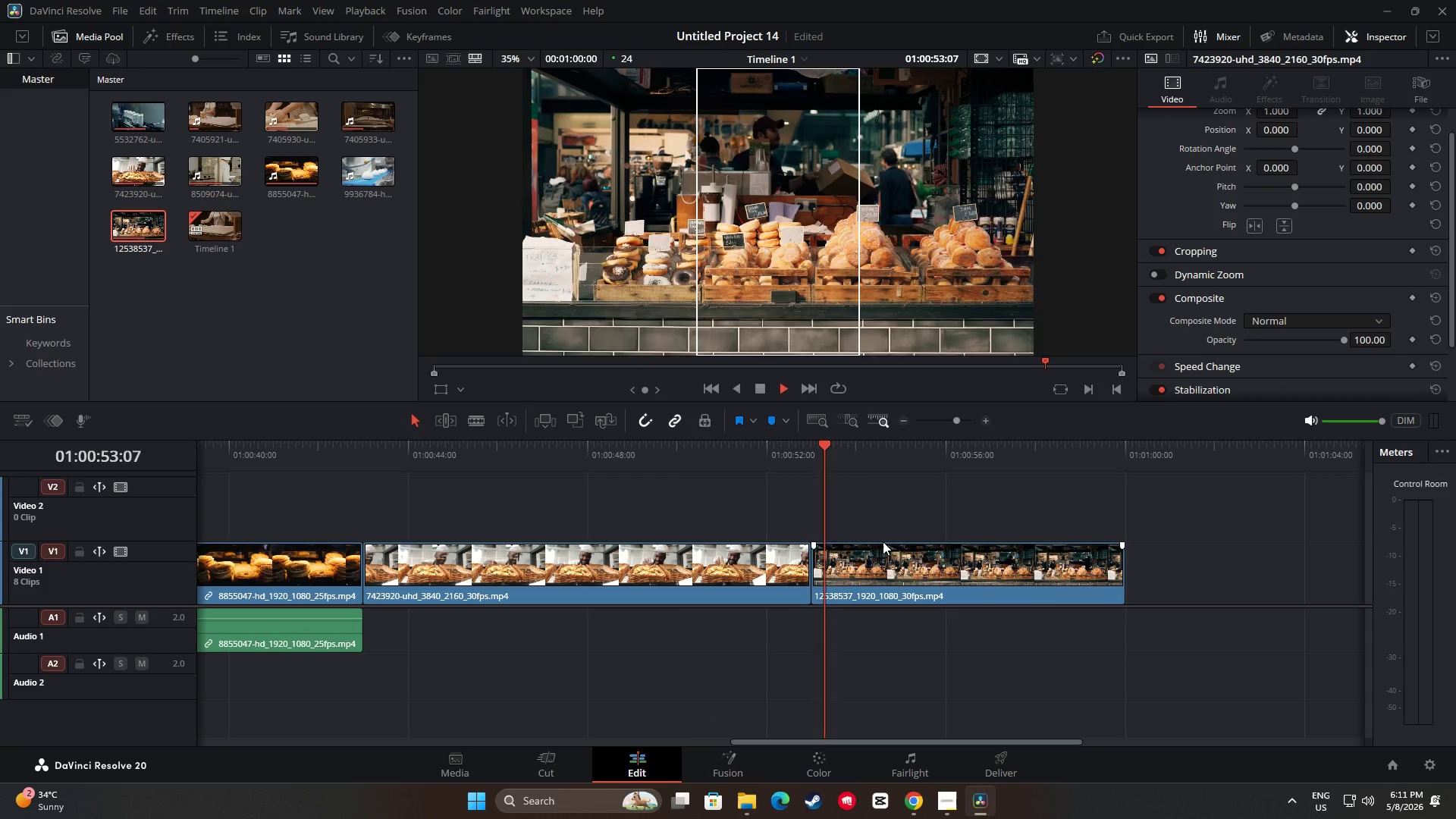 
key(Space)
 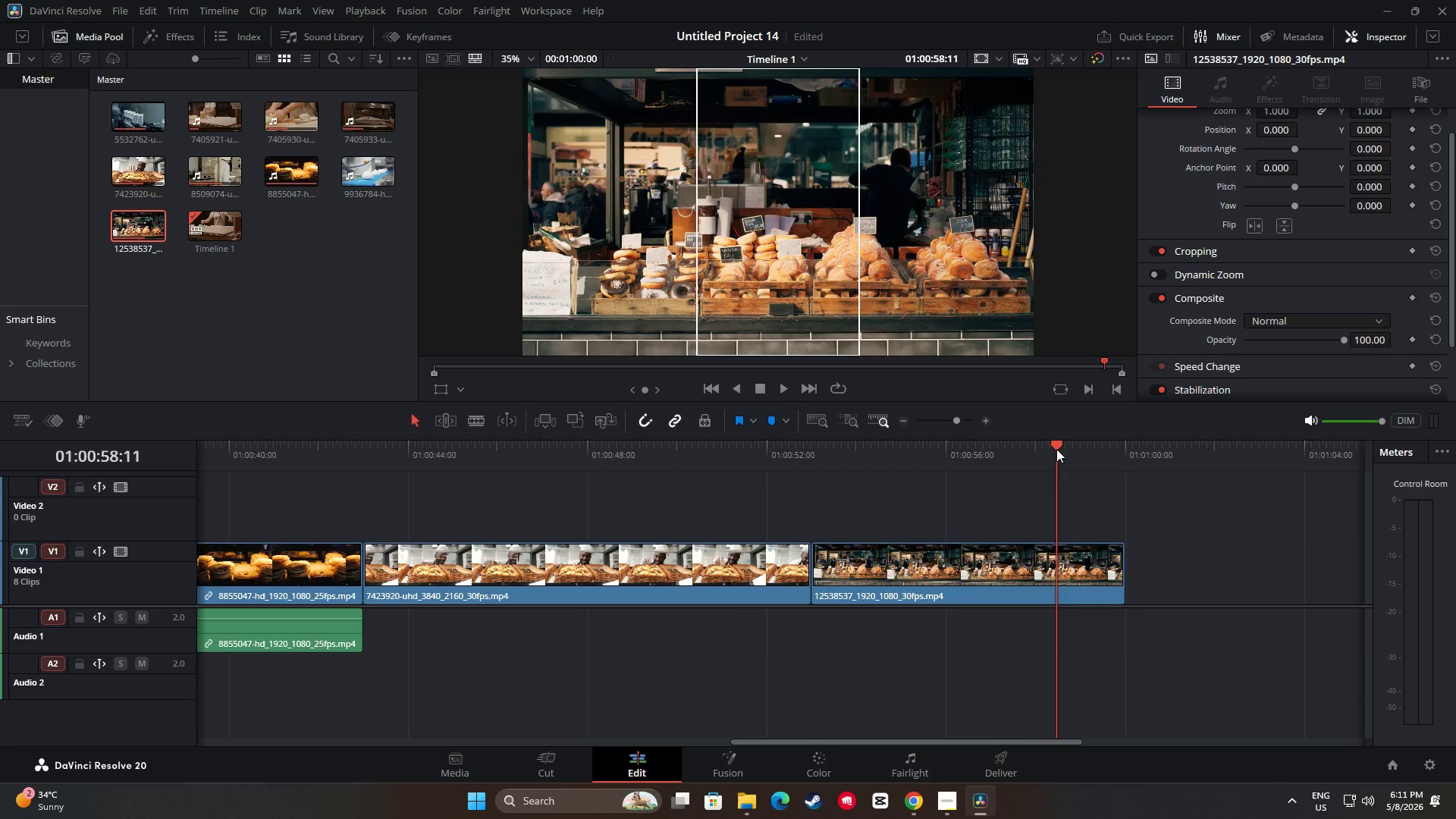 
left_click_drag(start_coordinate=[1056, 449], to_coordinate=[102, 479])
 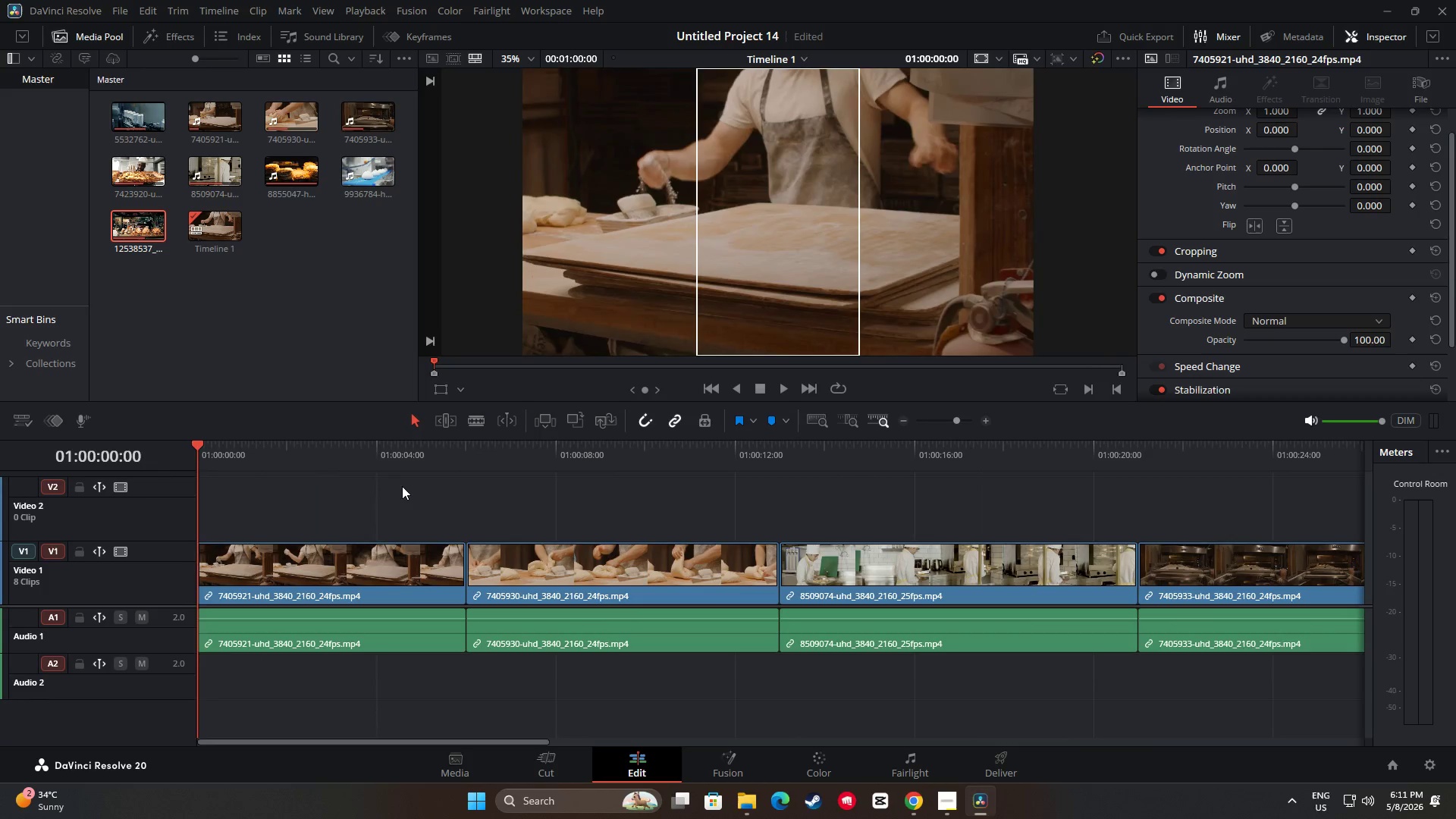 
key(Space)
 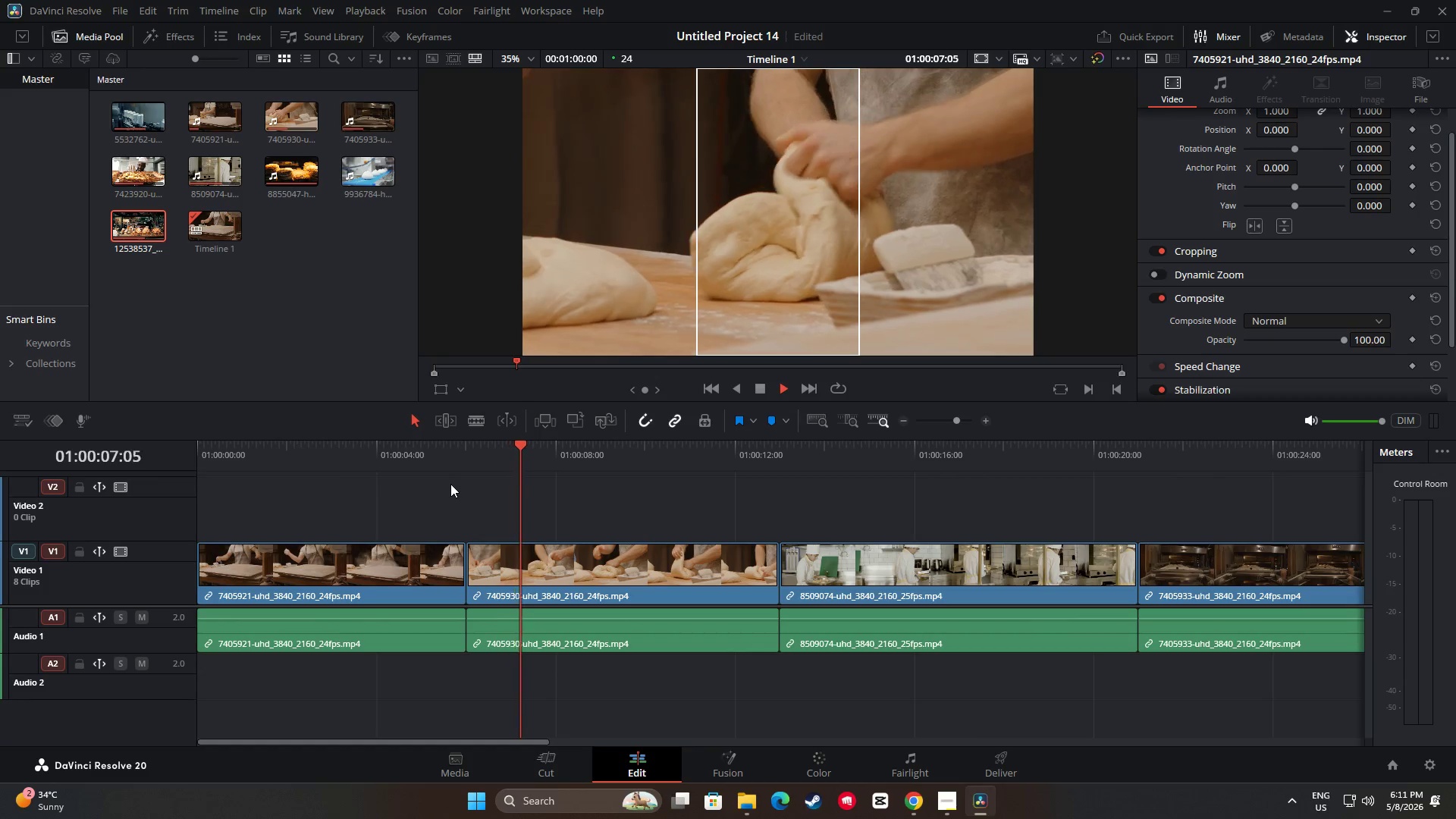 
wait(12.31)
 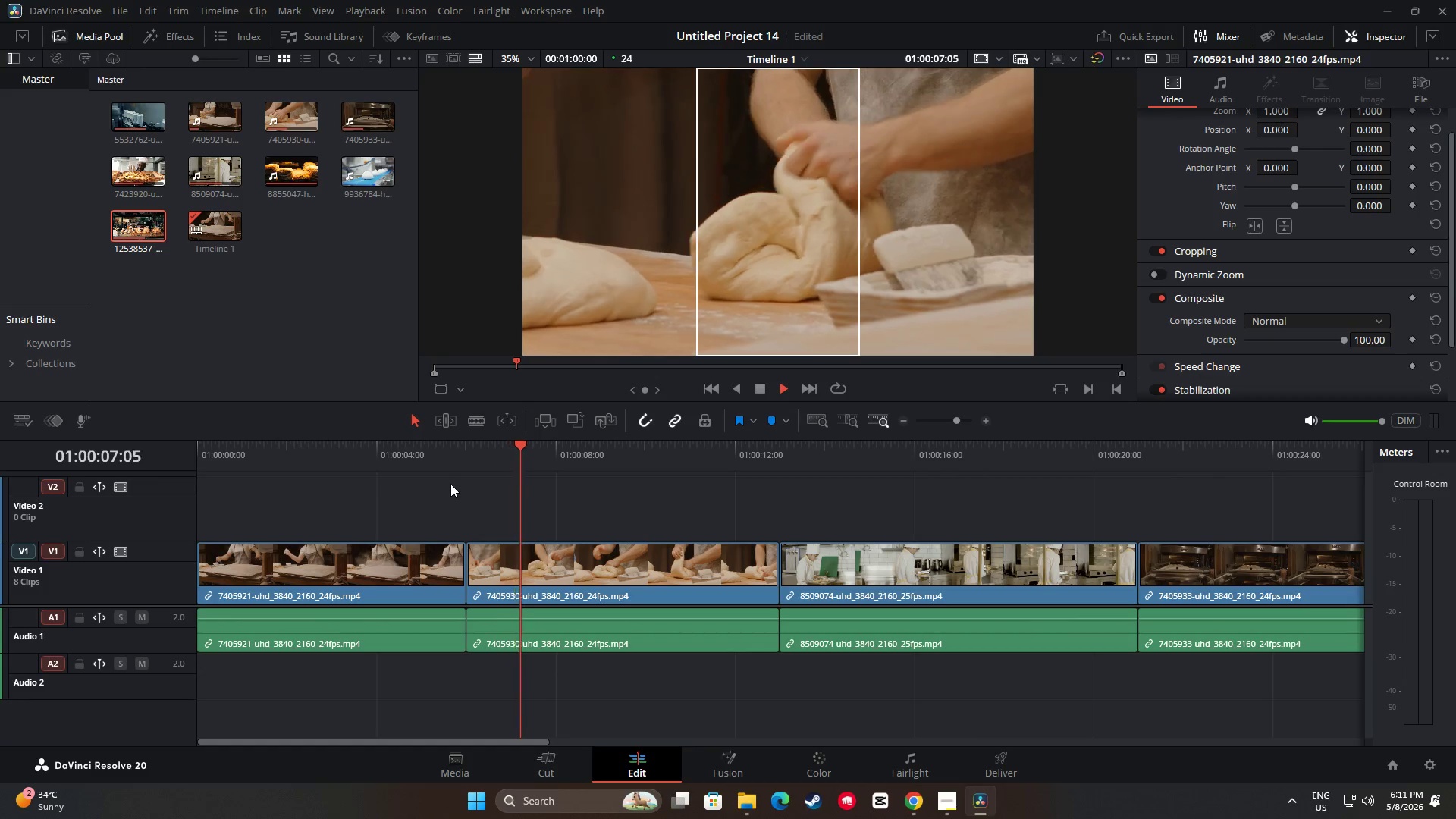 
left_click_drag(start_coordinate=[542, 742], to_coordinate=[918, 717])
 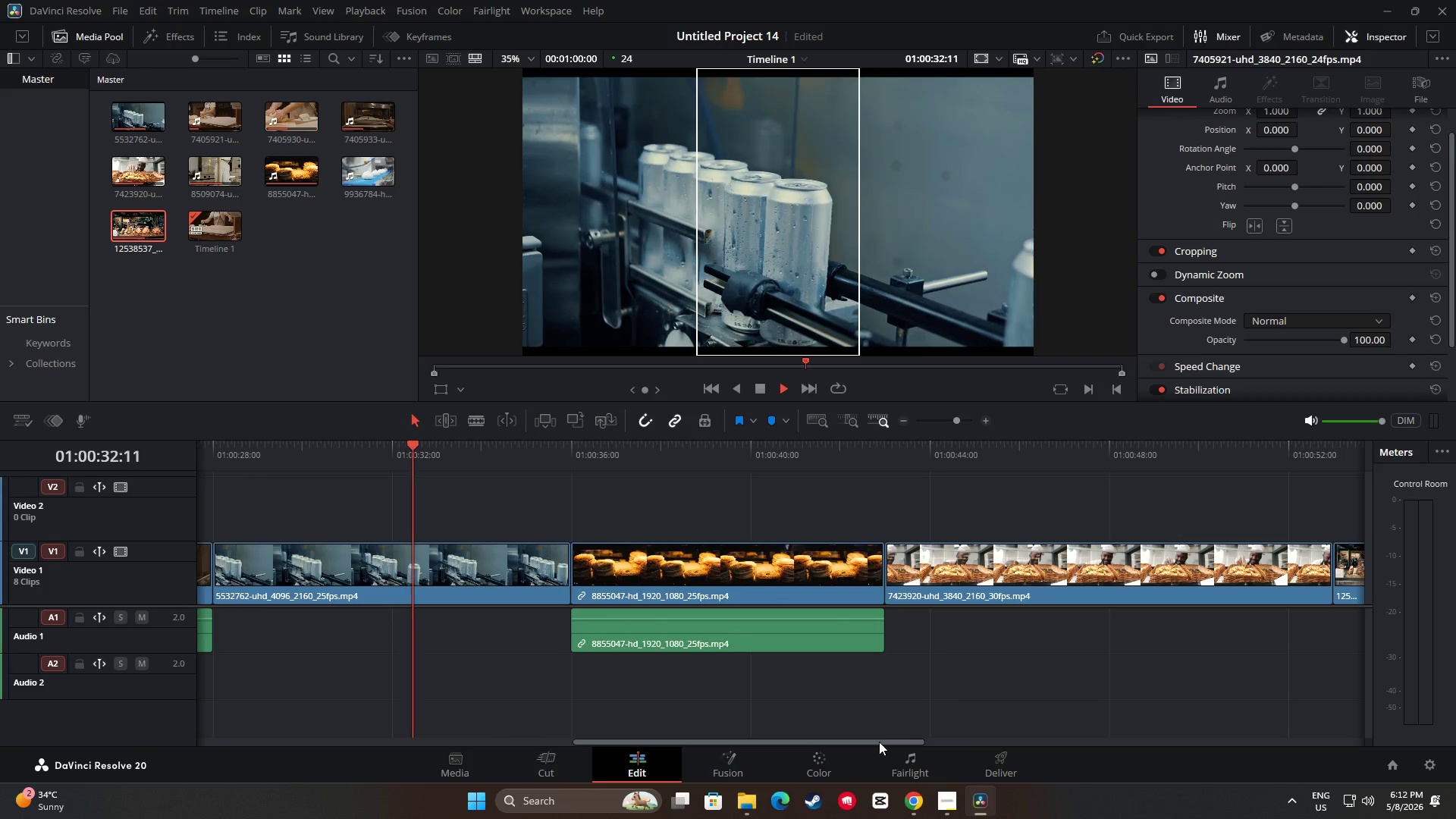 
left_click_drag(start_coordinate=[878, 742], to_coordinate=[939, 730])
 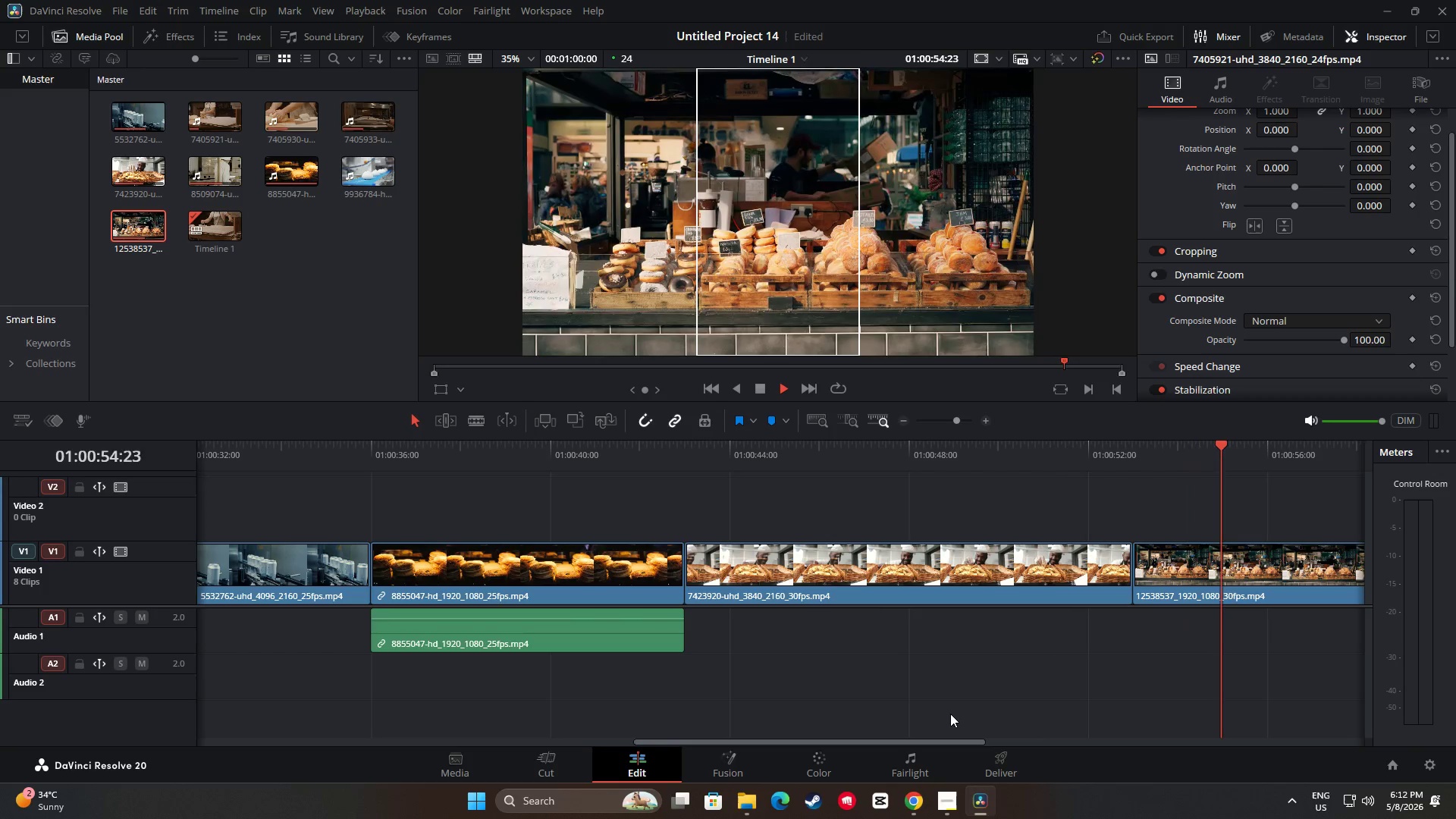 
wait(17.28)
 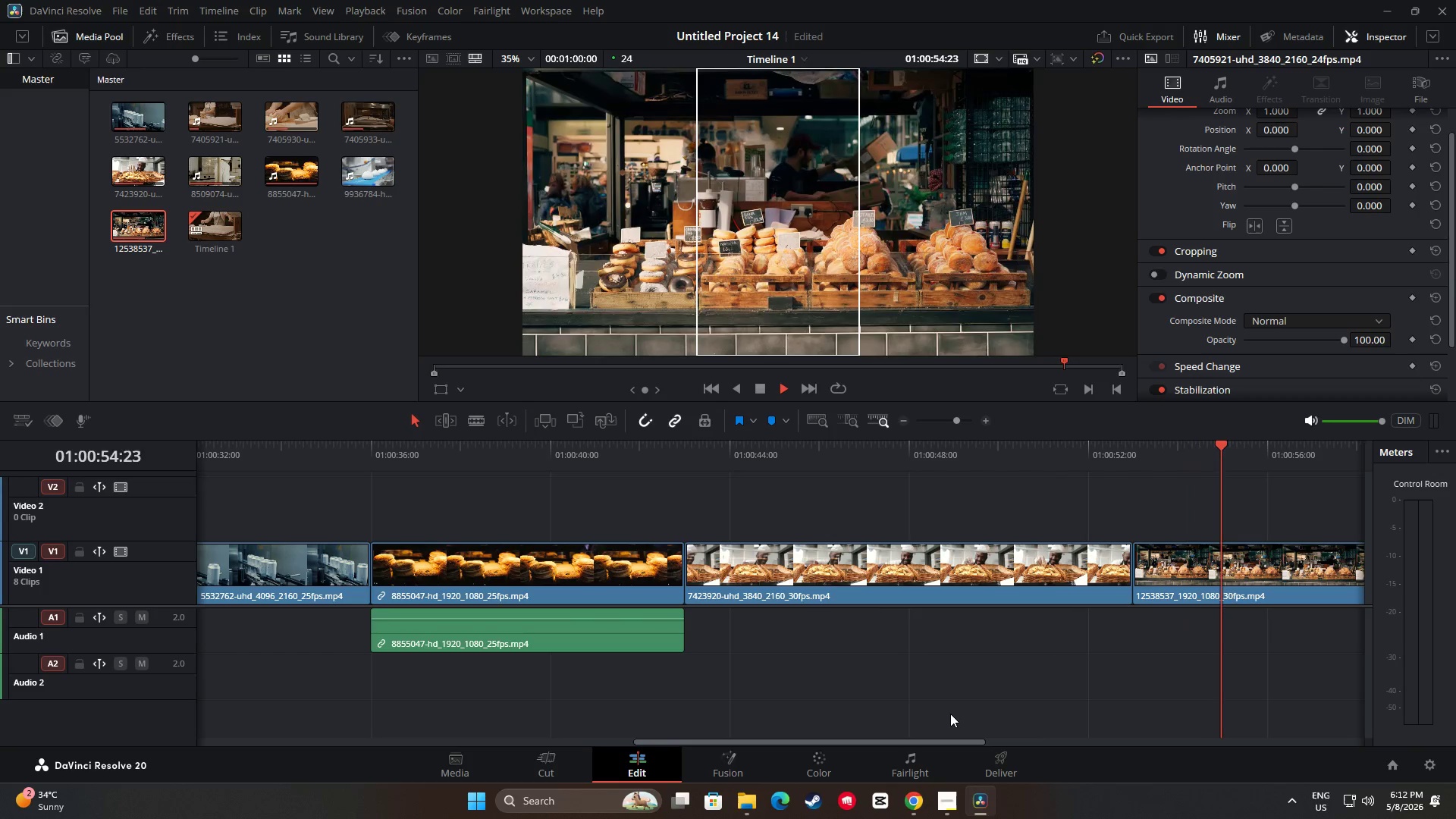 
left_click_drag(start_coordinate=[860, 449], to_coordinate=[109, 480])
 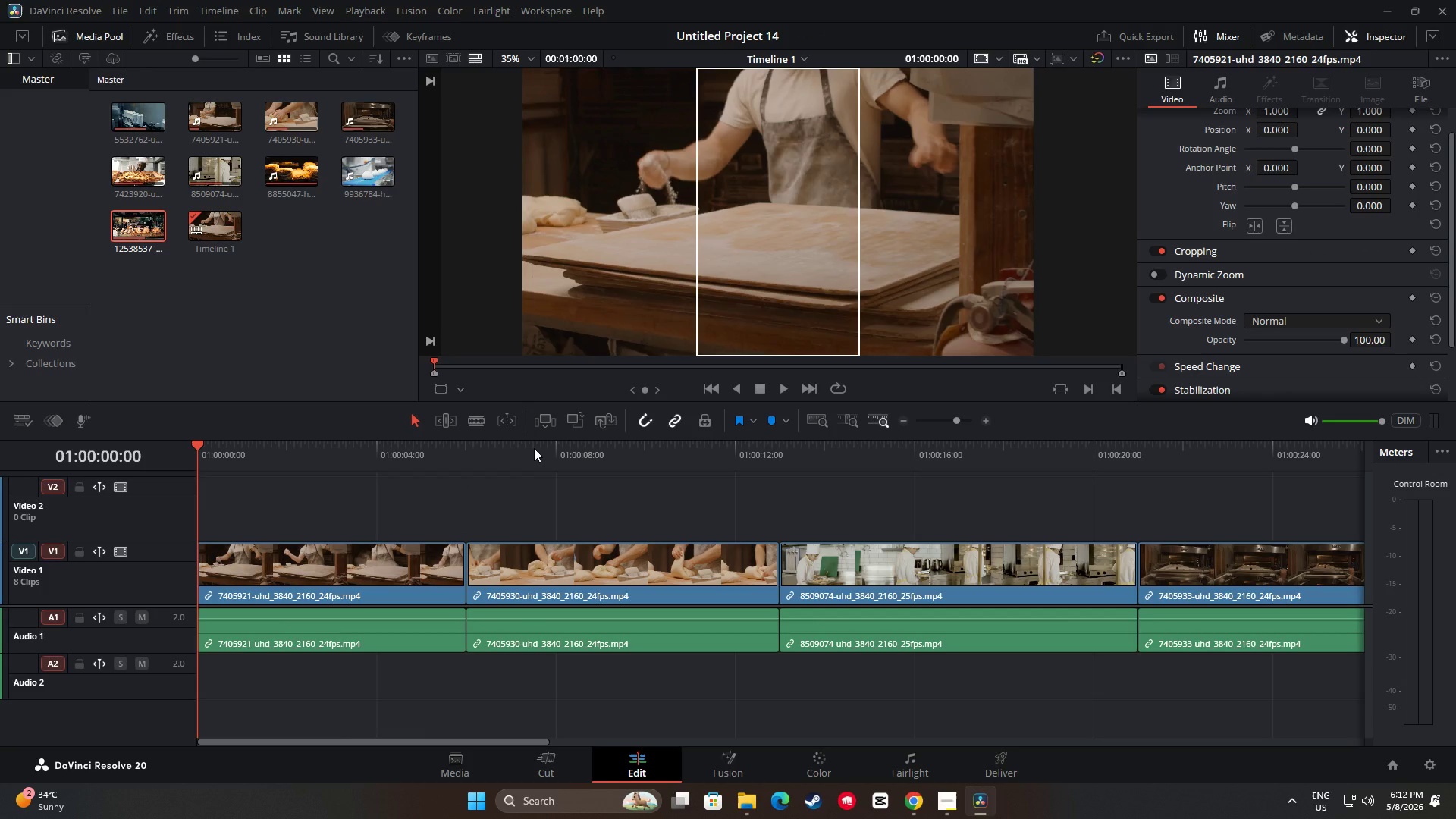 
key(Space)
 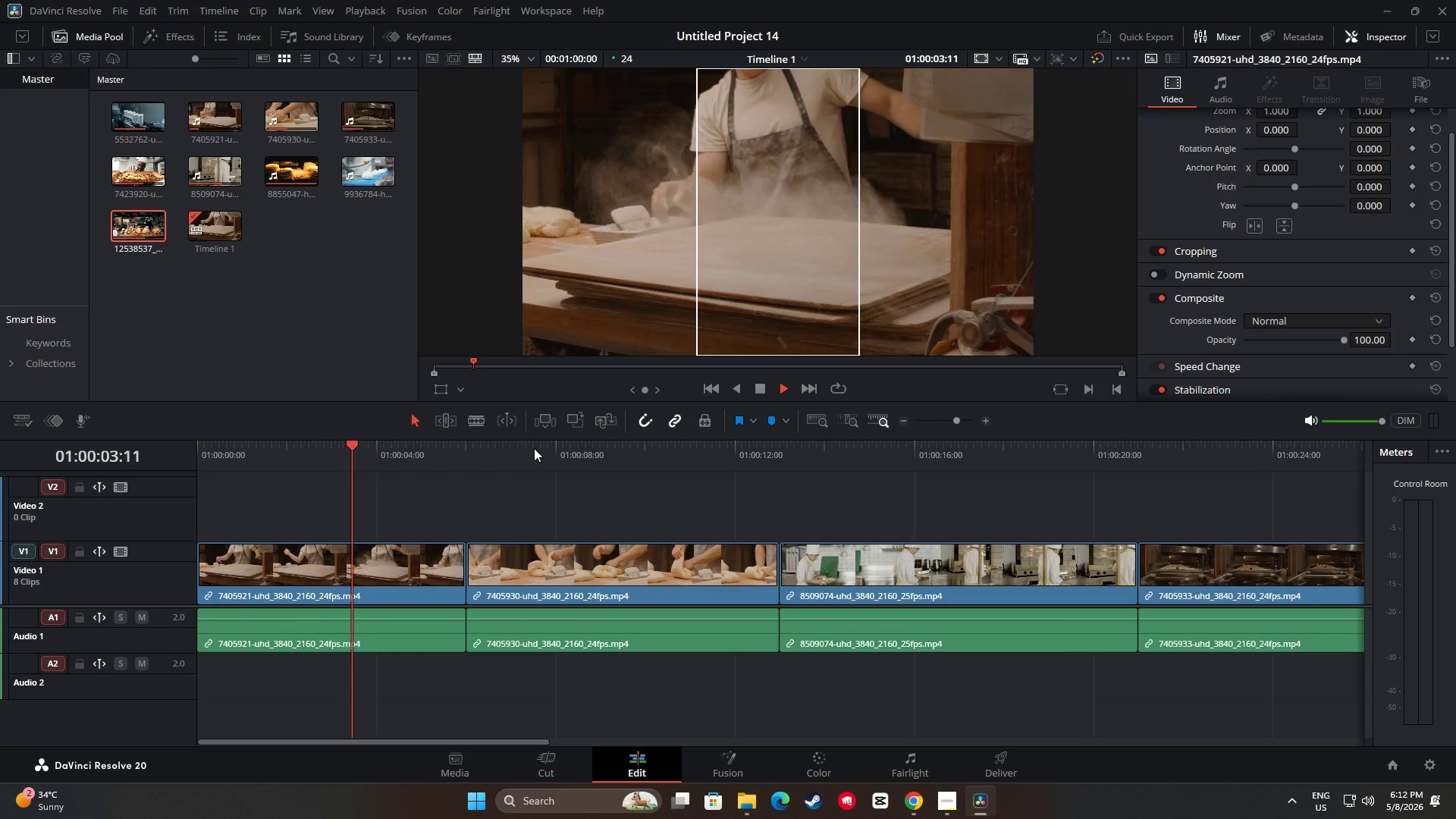 
key(Space)
 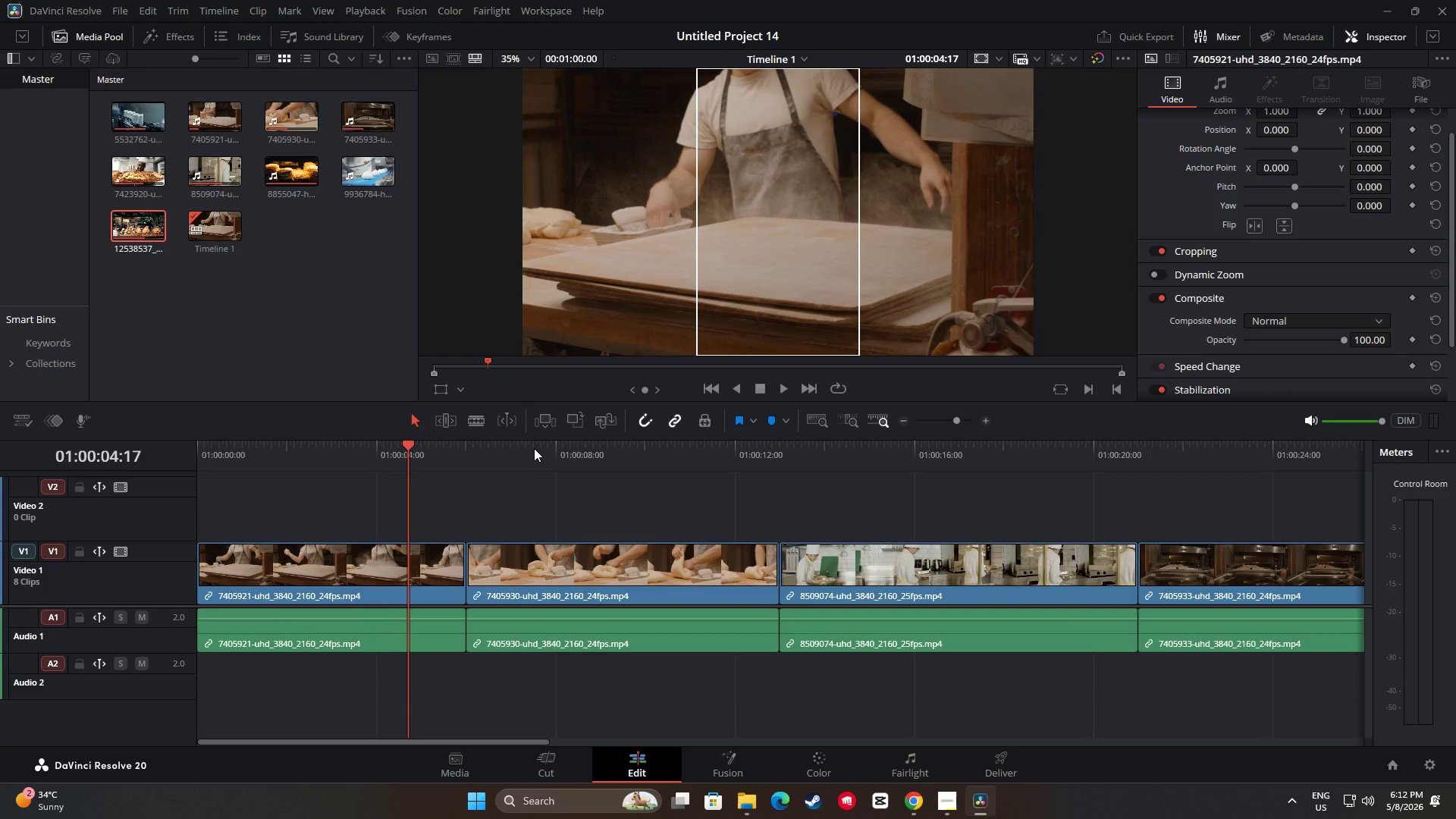 
key(Space)
 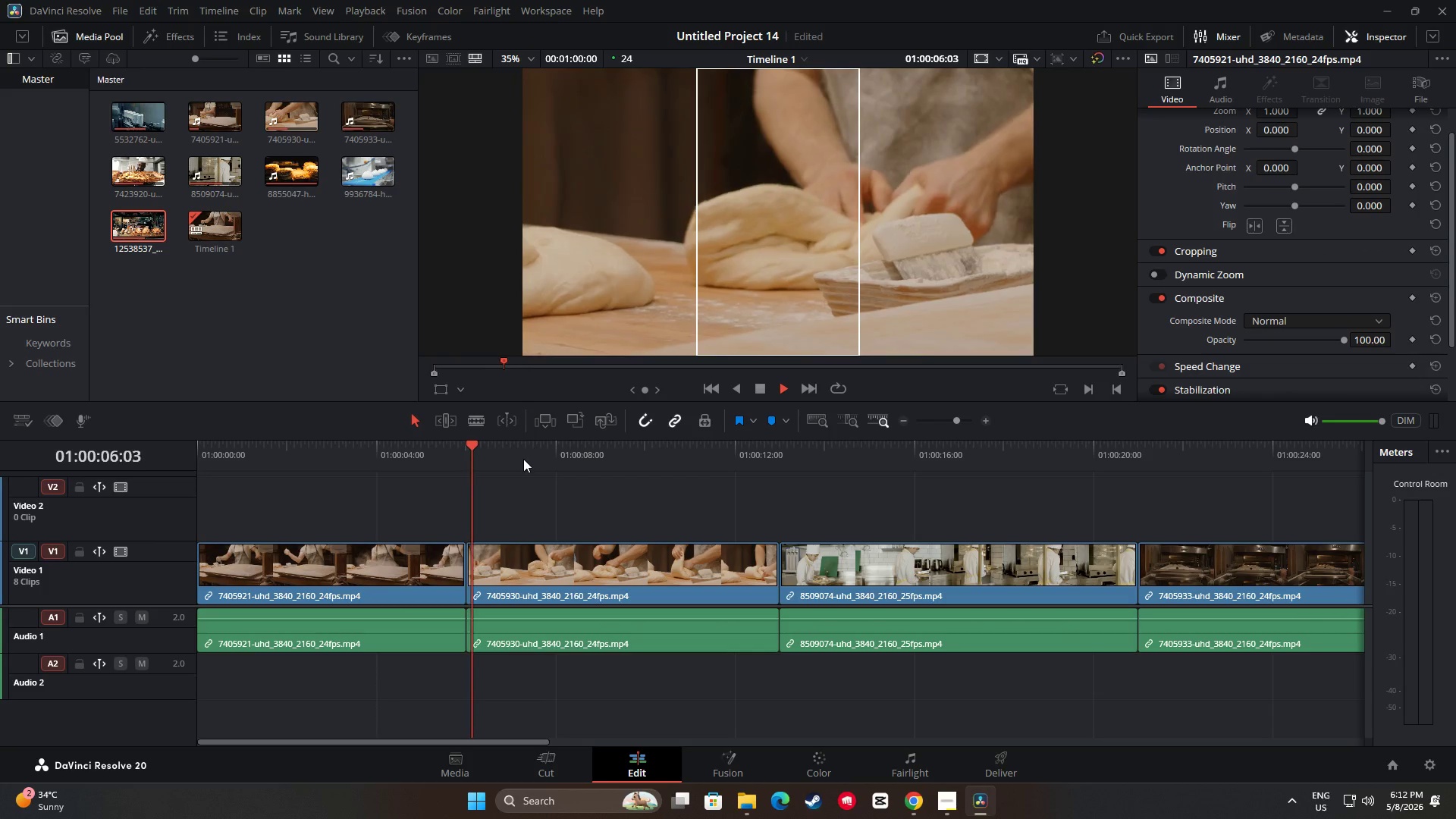 
key(Space)
 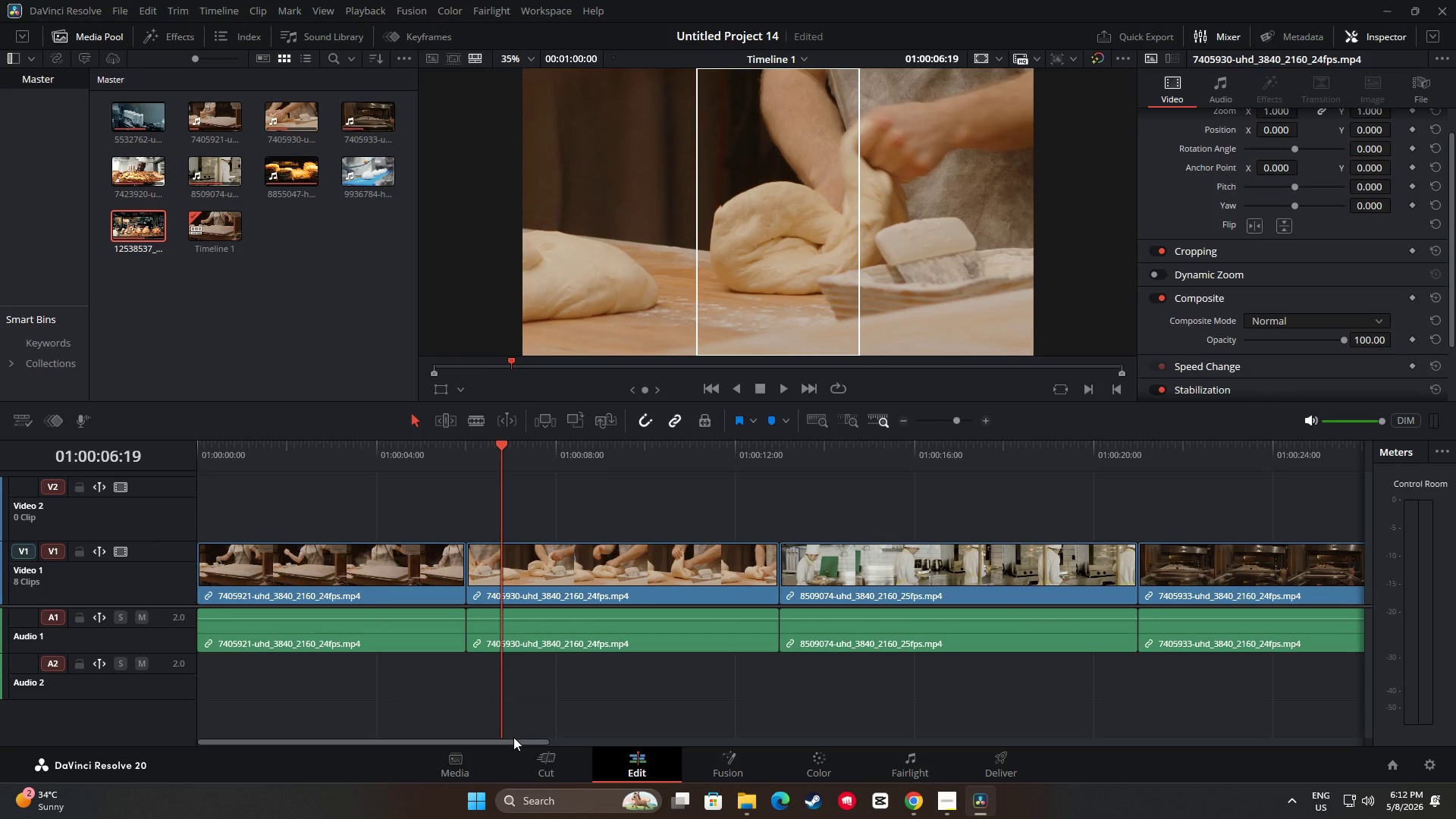 
left_click_drag(start_coordinate=[513, 744], to_coordinate=[661, 733])
 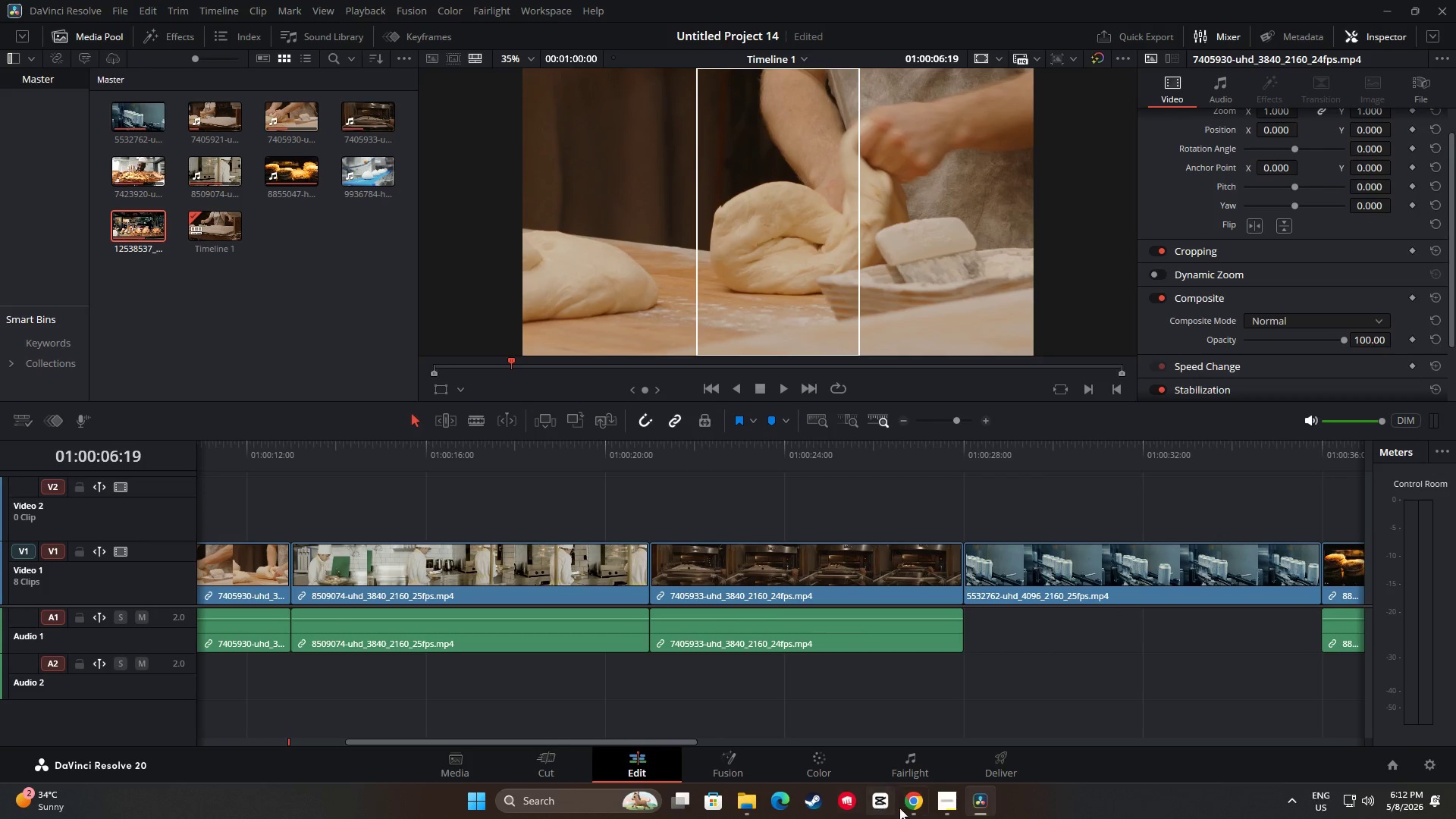 
left_click([917, 808])
 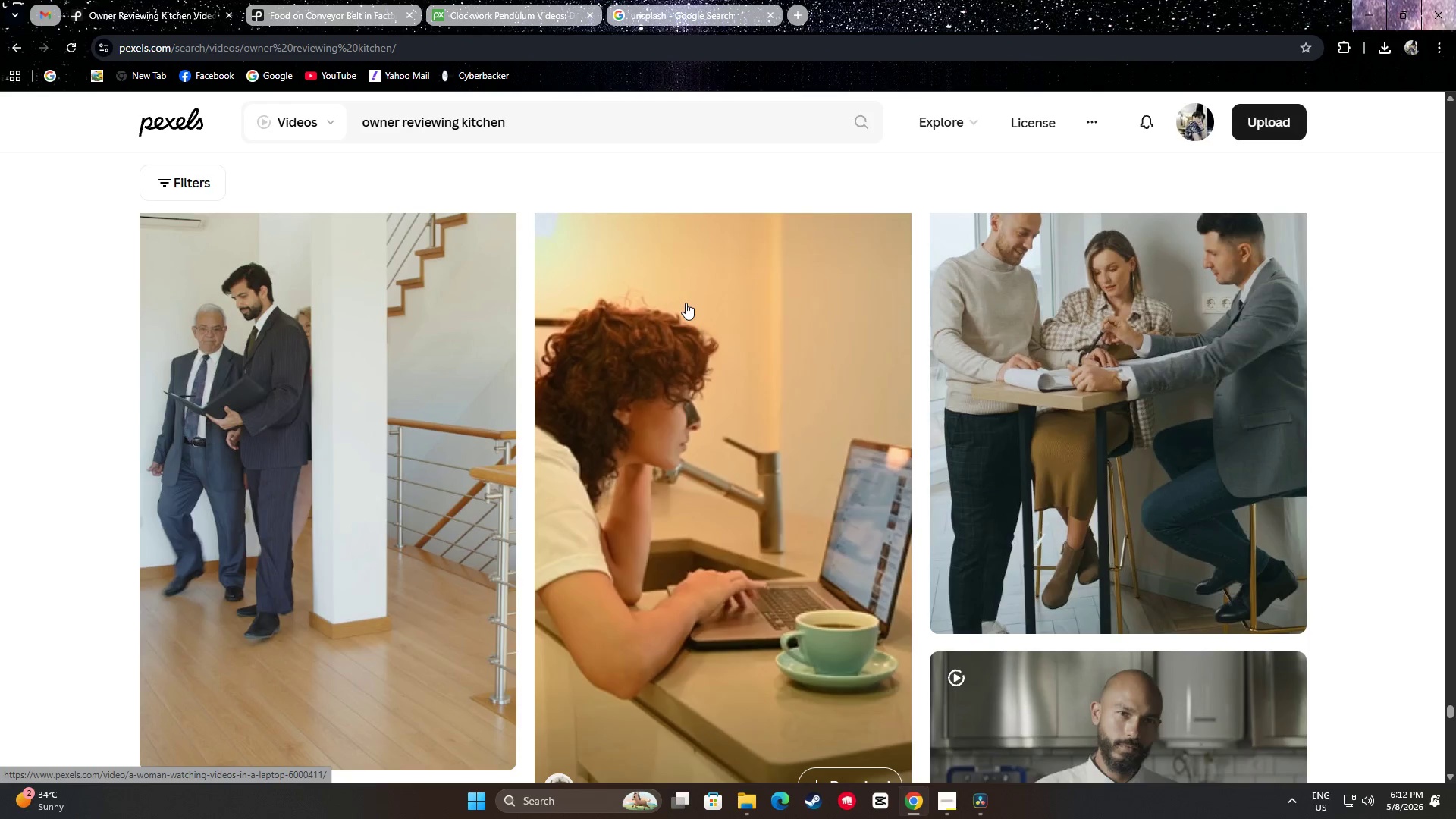 
scroll: coordinate [1264, 479], scroll_direction: up, amount: 11.0
 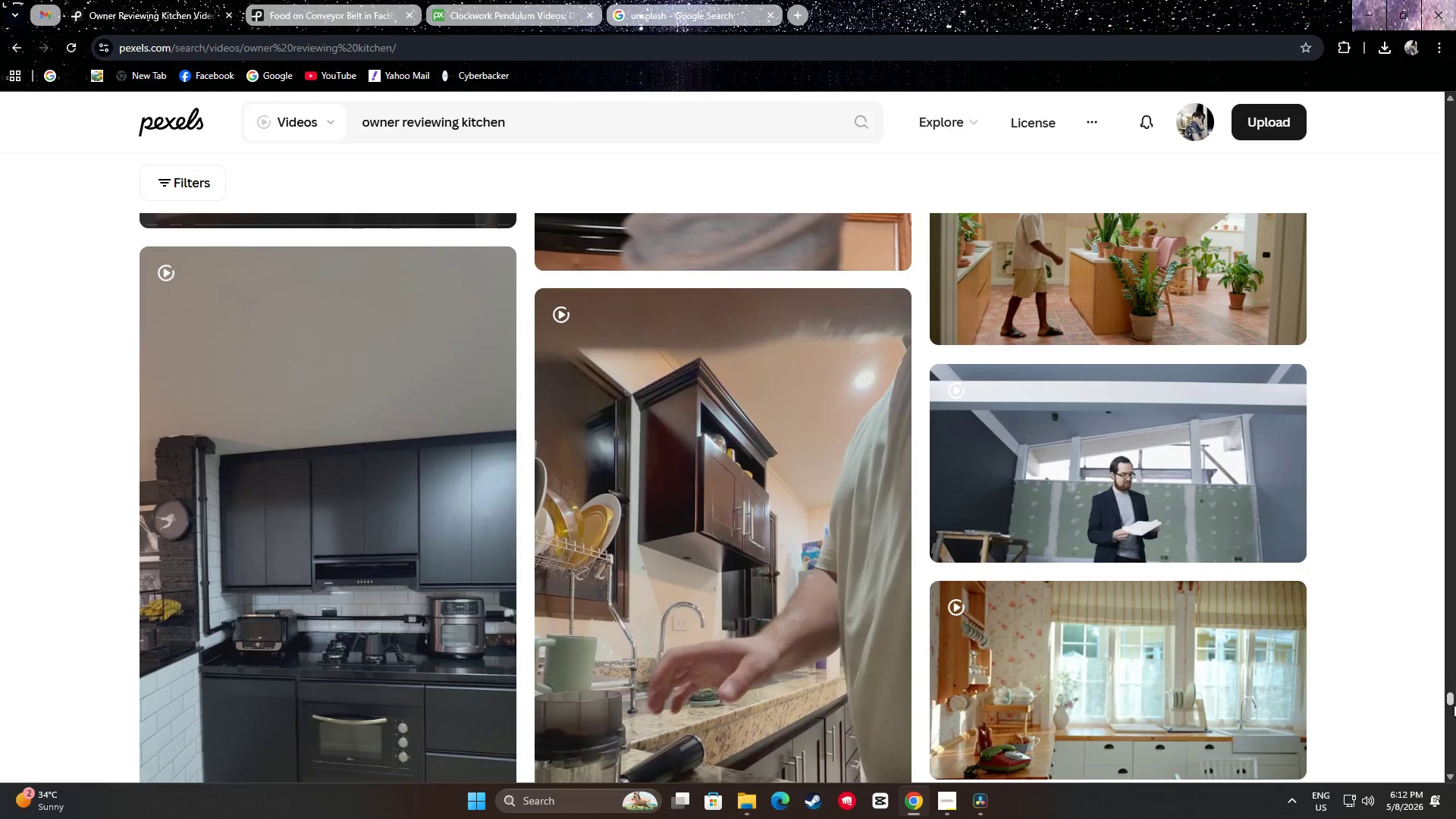 
left_click_drag(start_coordinate=[1451, 693], to_coordinate=[1455, 69])
 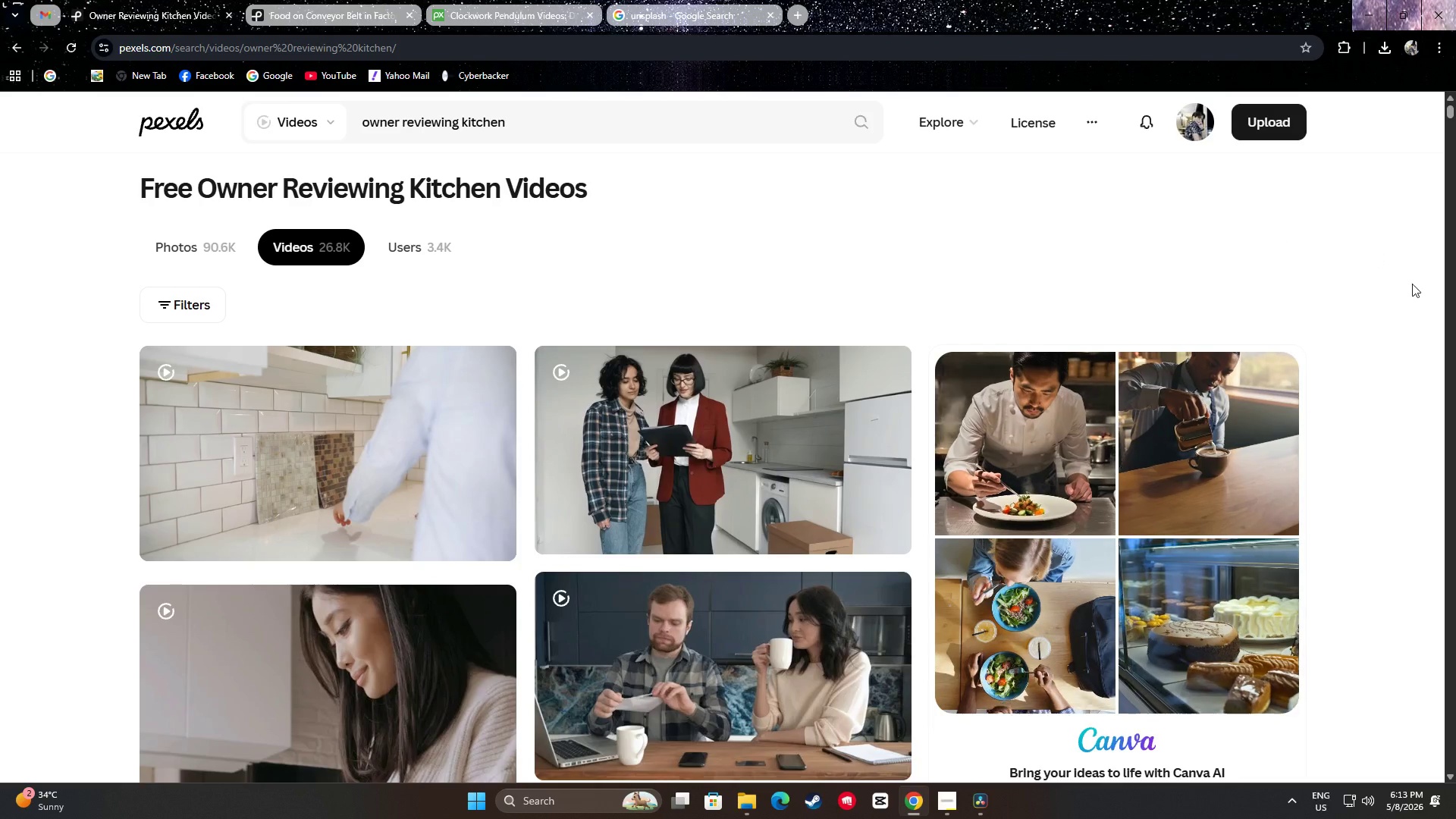 
scroll: coordinate [1387, 372], scroll_direction: down, amount: 4.0
 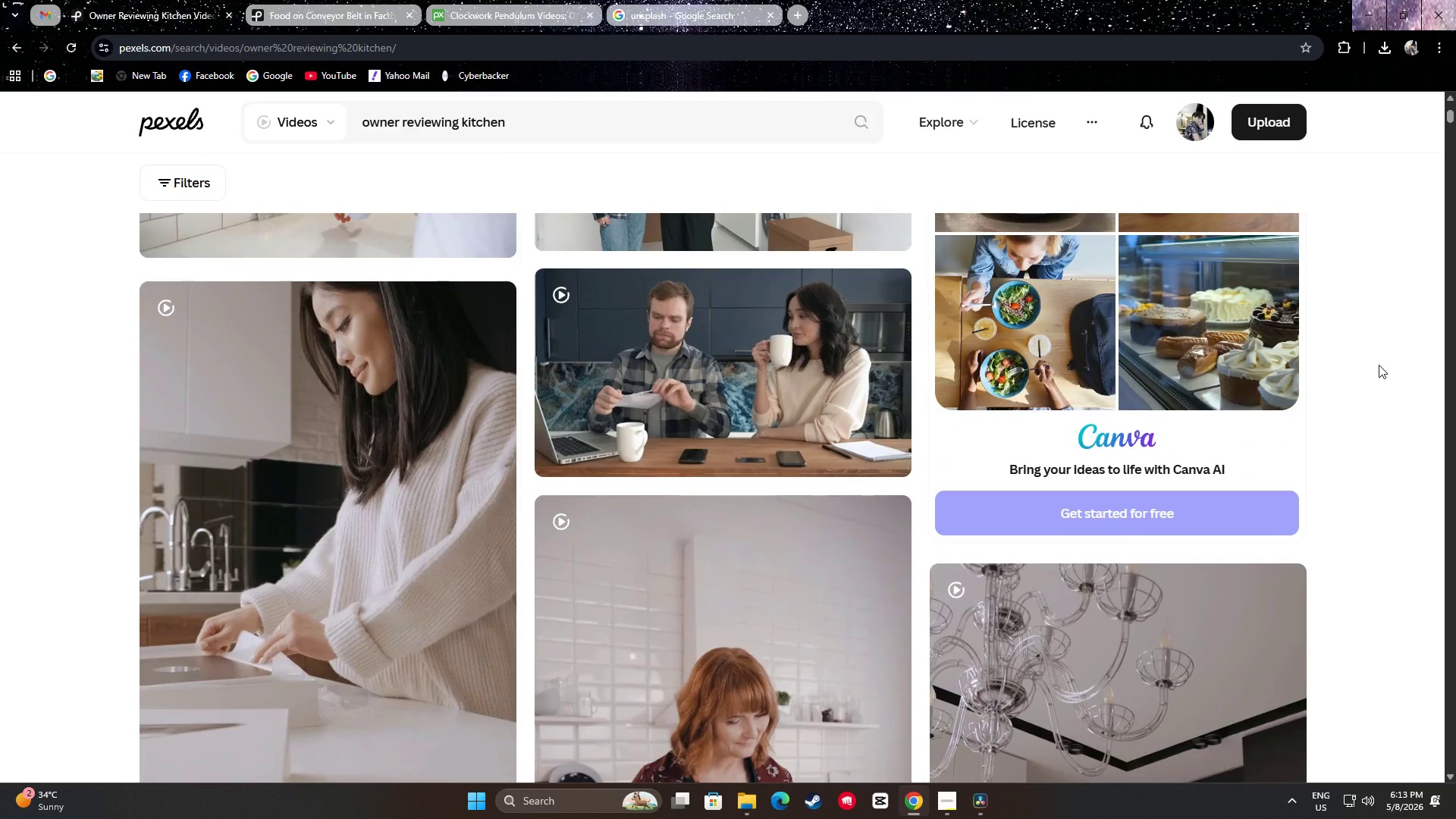 
scroll: coordinate [1379, 362], scroll_direction: up, amount: 4.0
 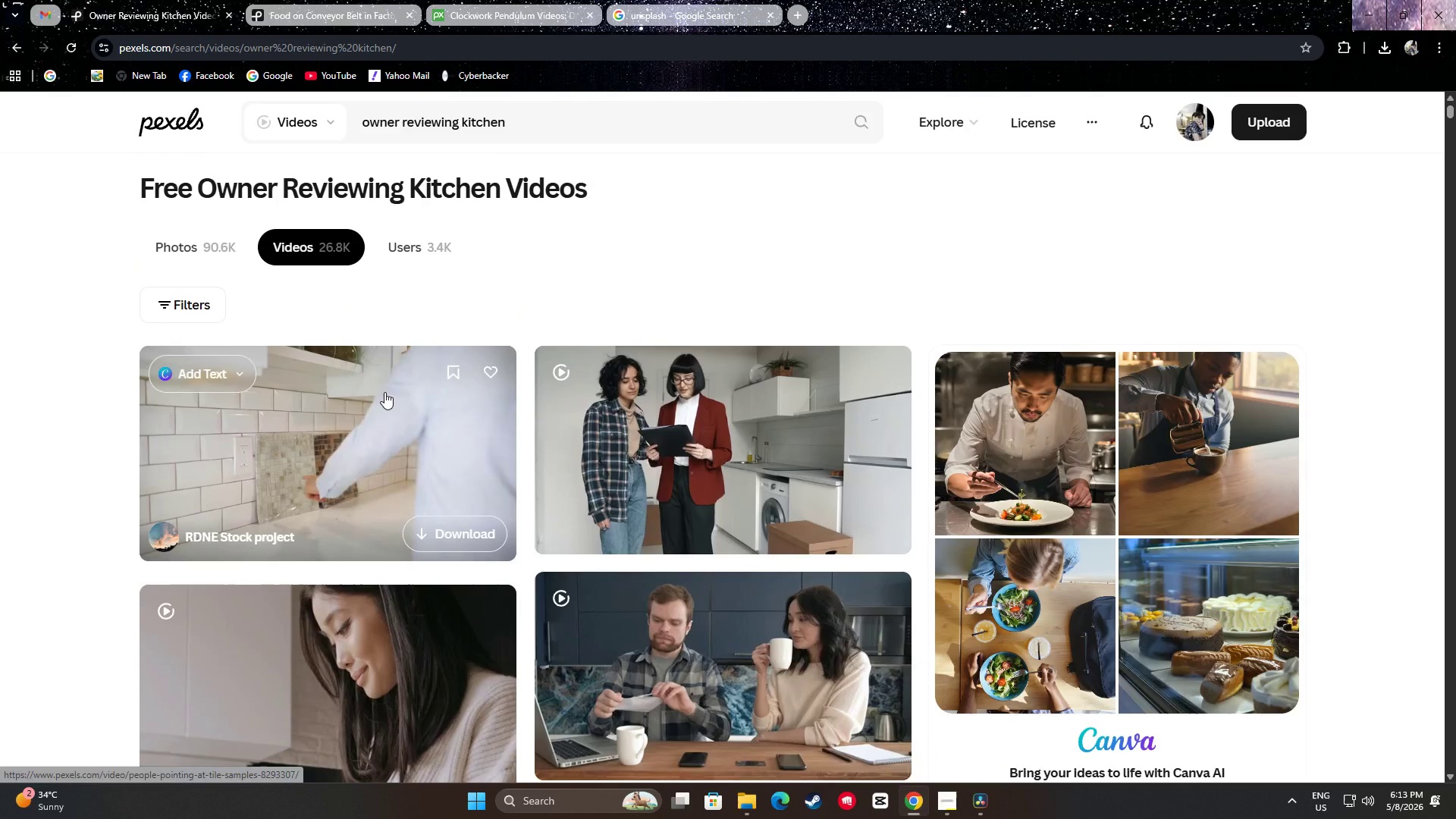 
scroll: coordinate [372, 418], scroll_direction: down, amount: 17.0
 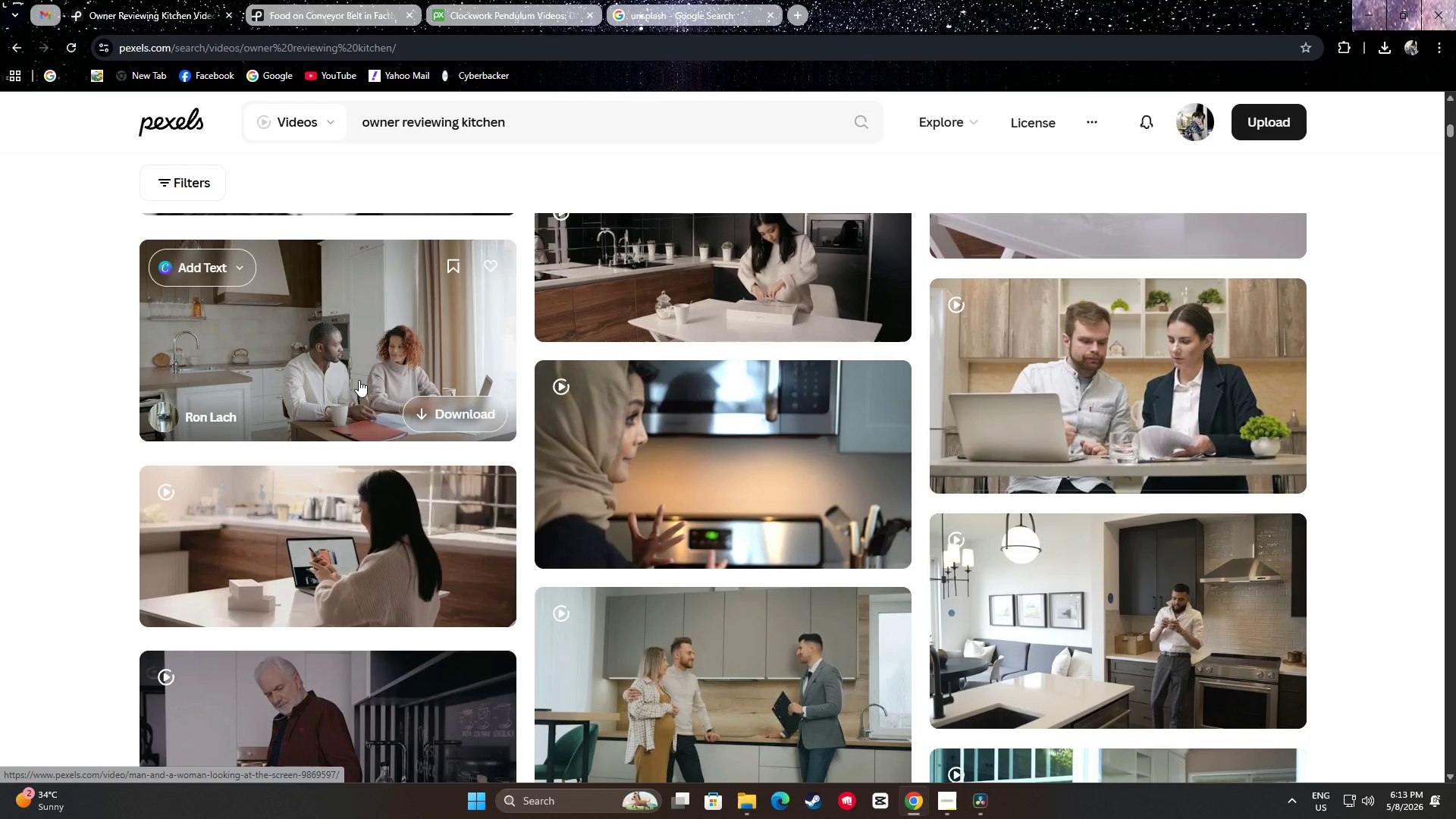 
wait(20.77)
 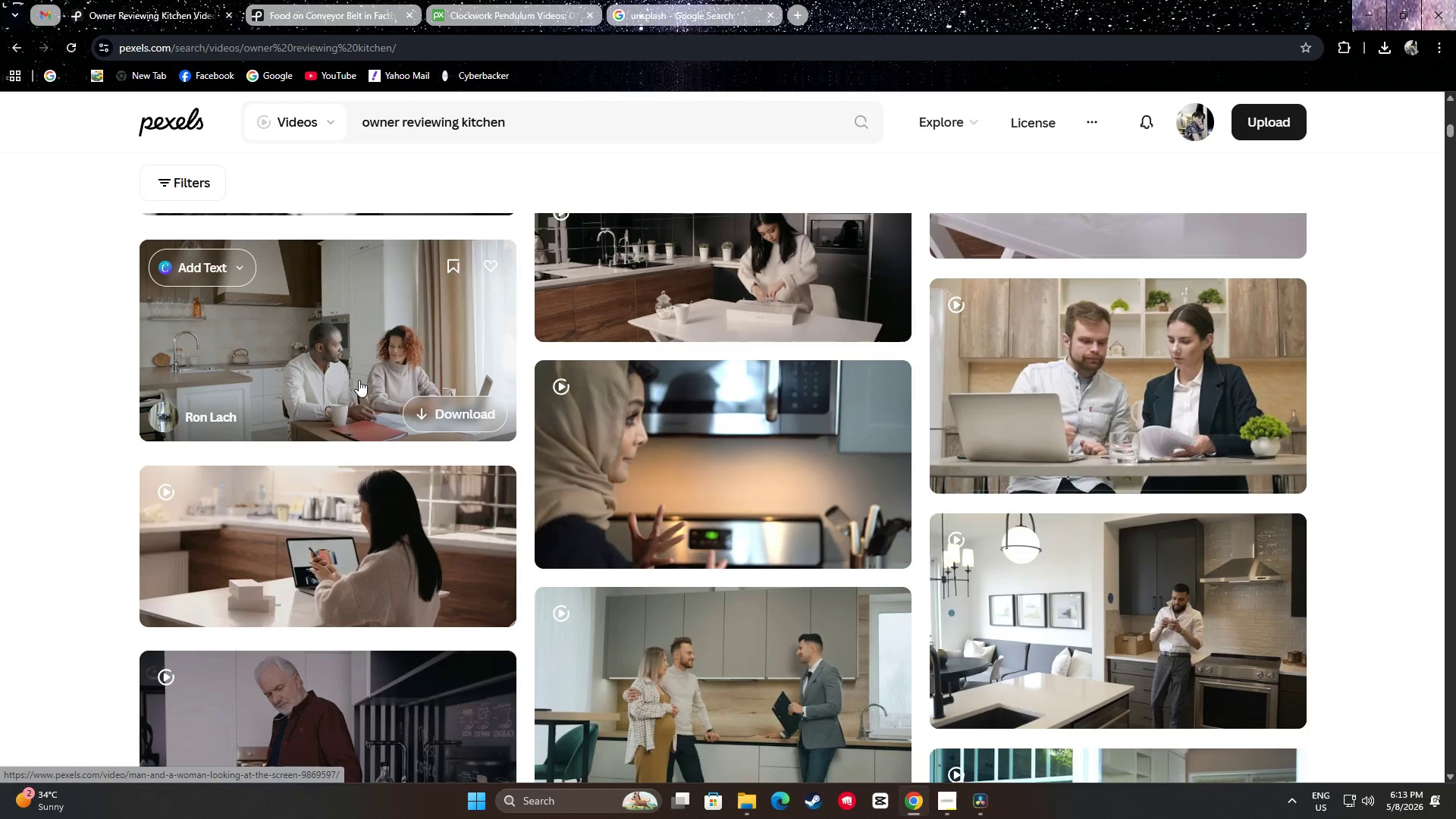 
scroll: coordinate [108, 457], scroll_direction: down, amount: 3.0
 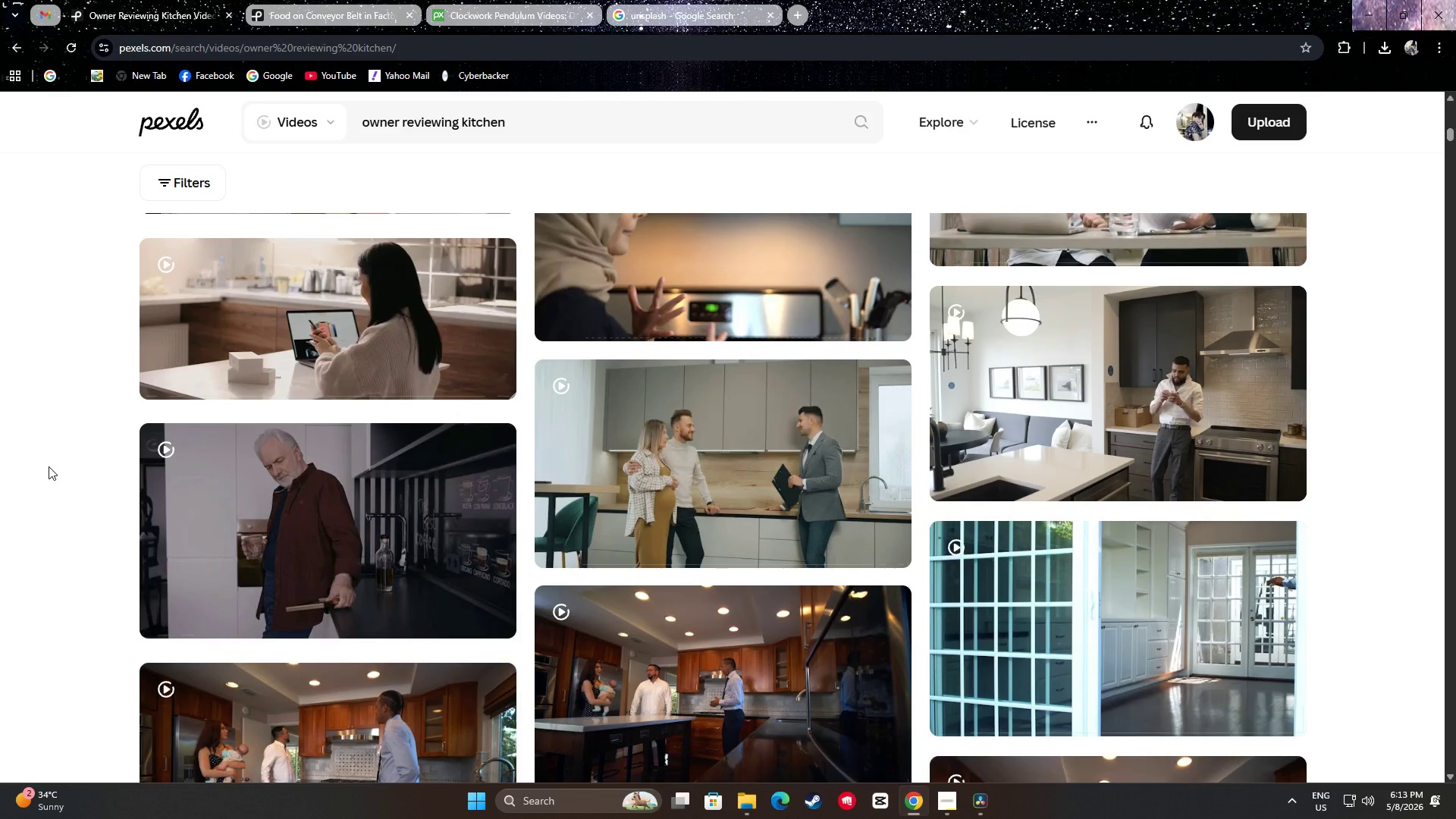 
mouse_move([205, 503])
 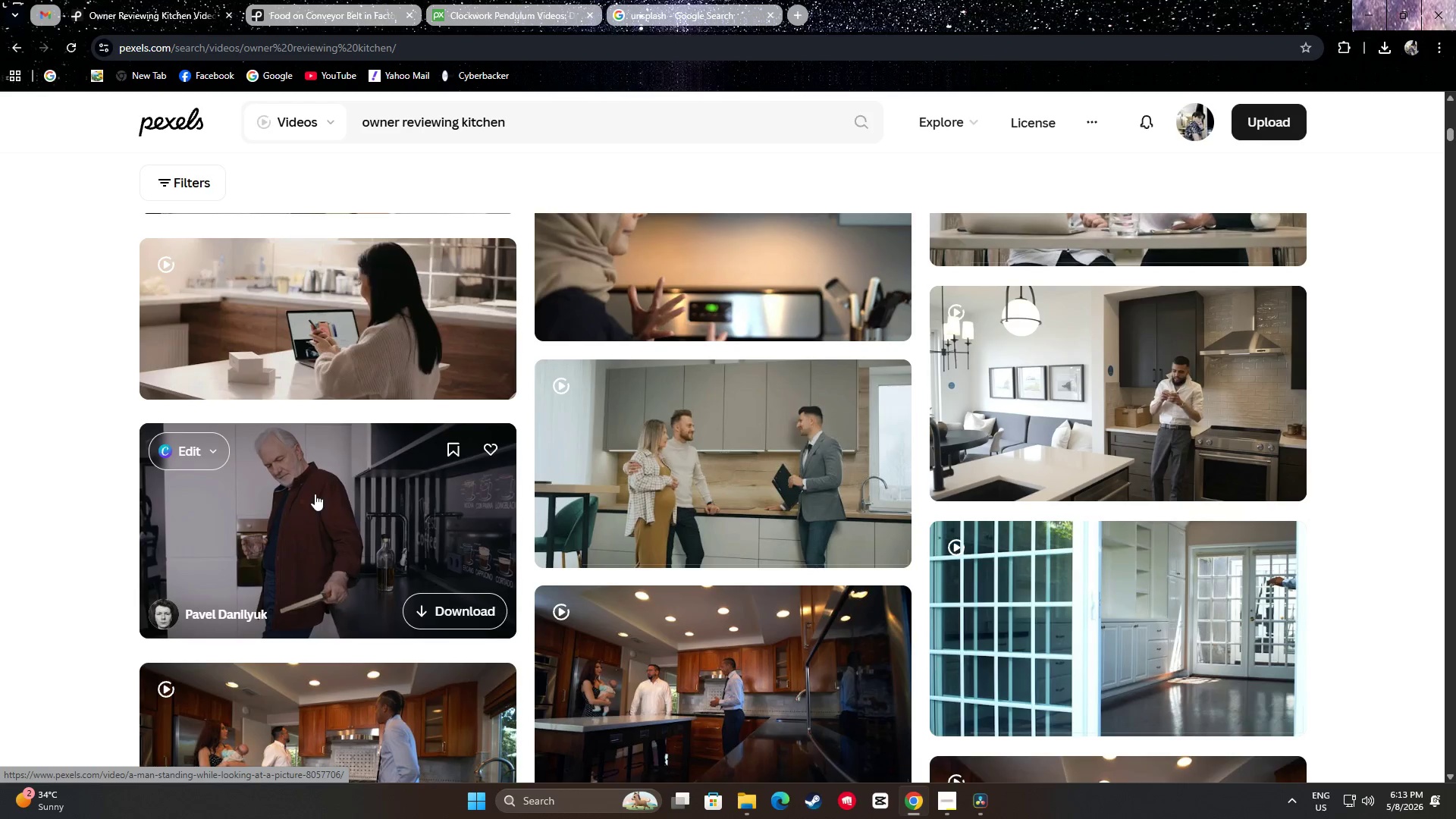 
scroll: coordinate [315, 494], scroll_direction: down, amount: 1.0
 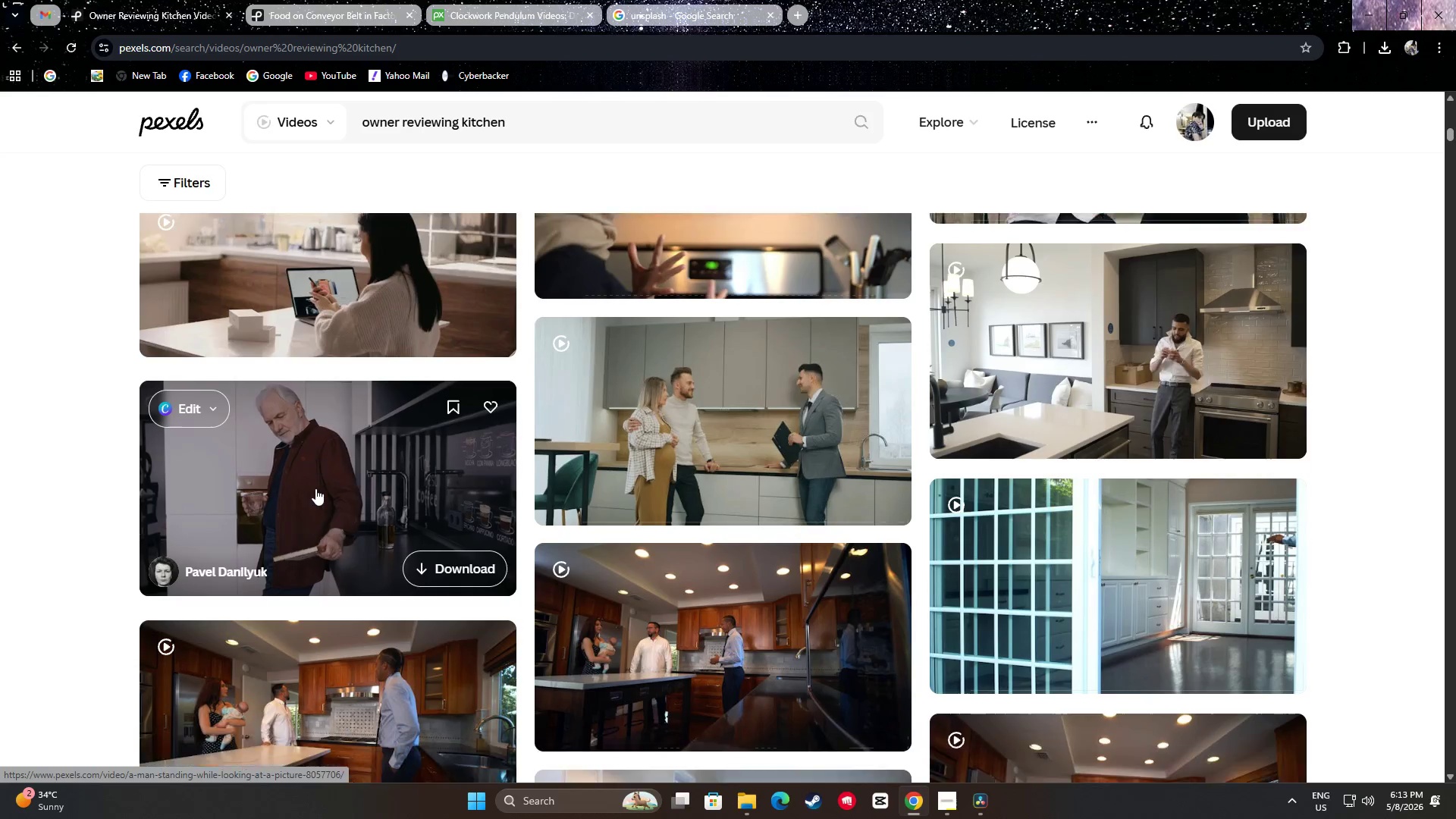 
mouse_move([340, 450])
 